 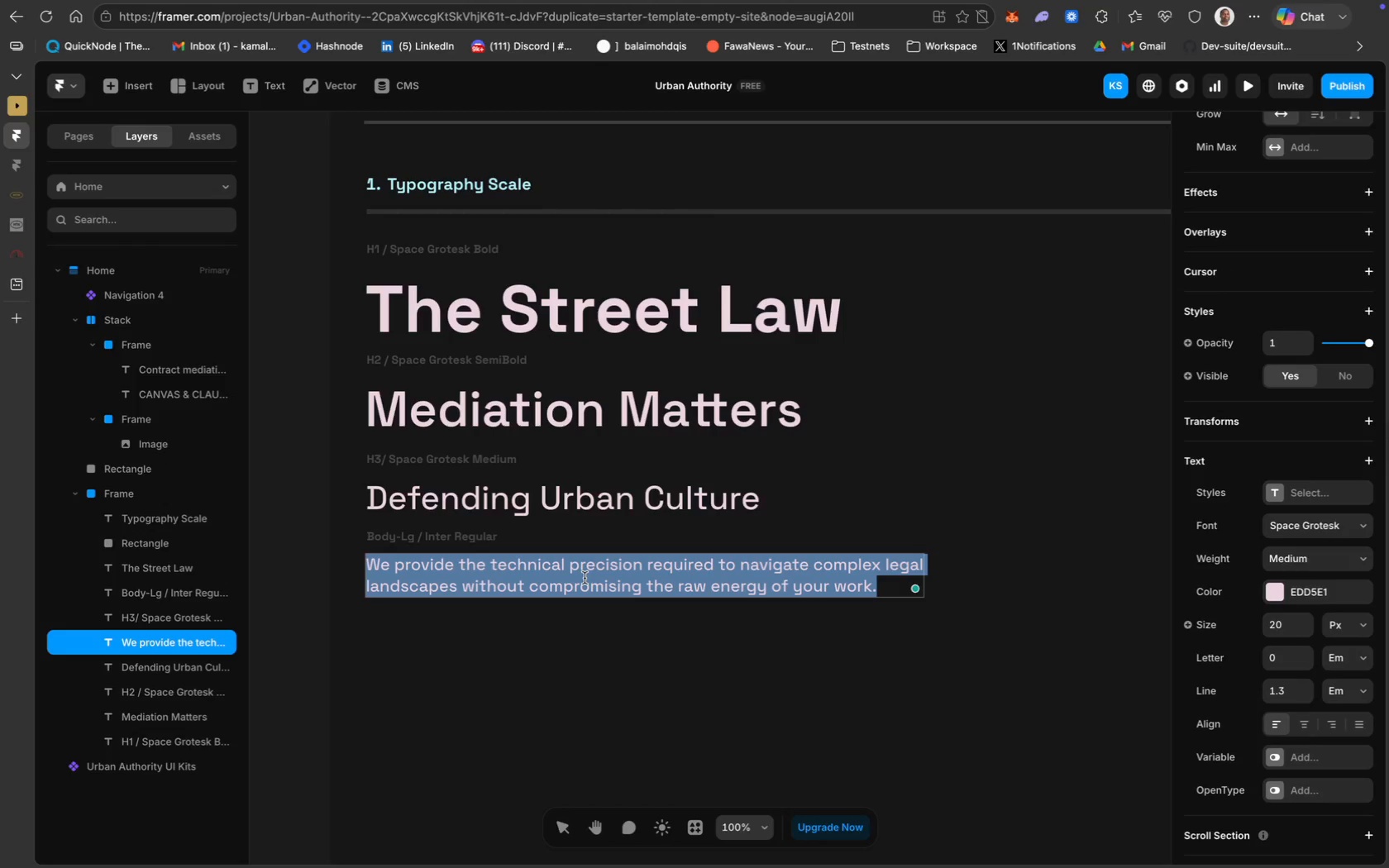 
key(Meta+A)
 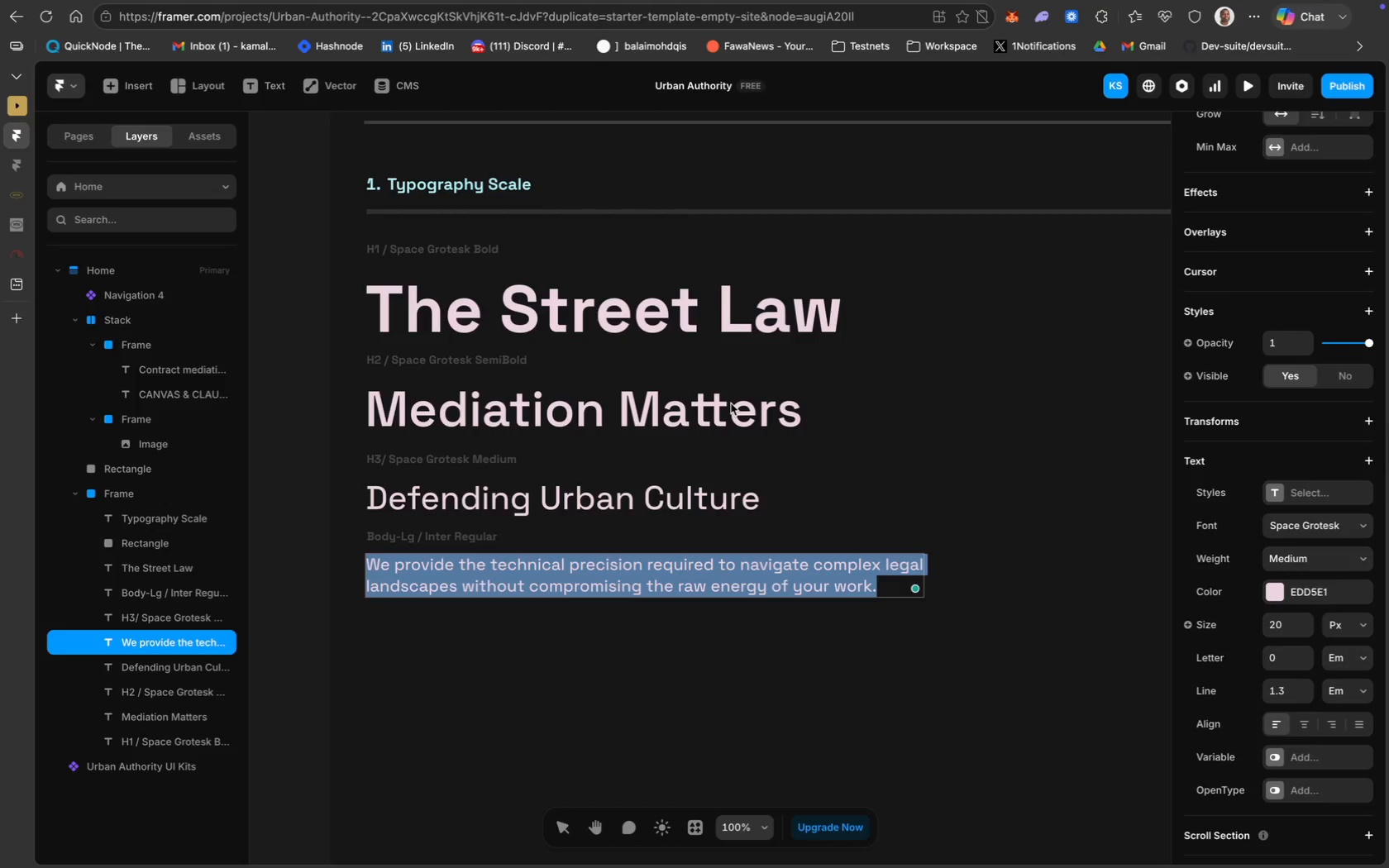 
scroll: coordinate [896, 477], scroll_direction: up, amount: 26.0
 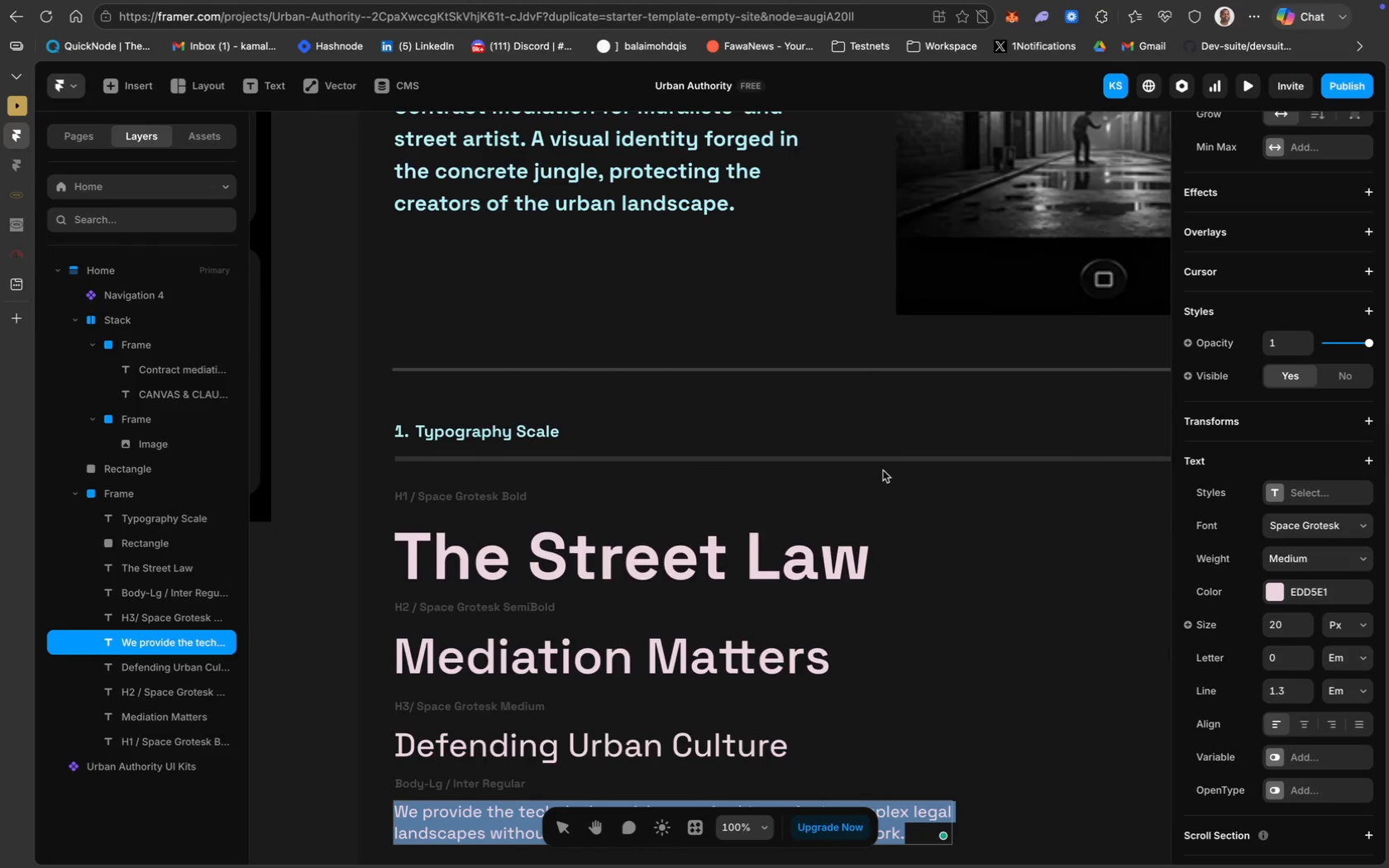 
scroll: coordinate [852, 462], scroll_direction: down, amount: 13.0
 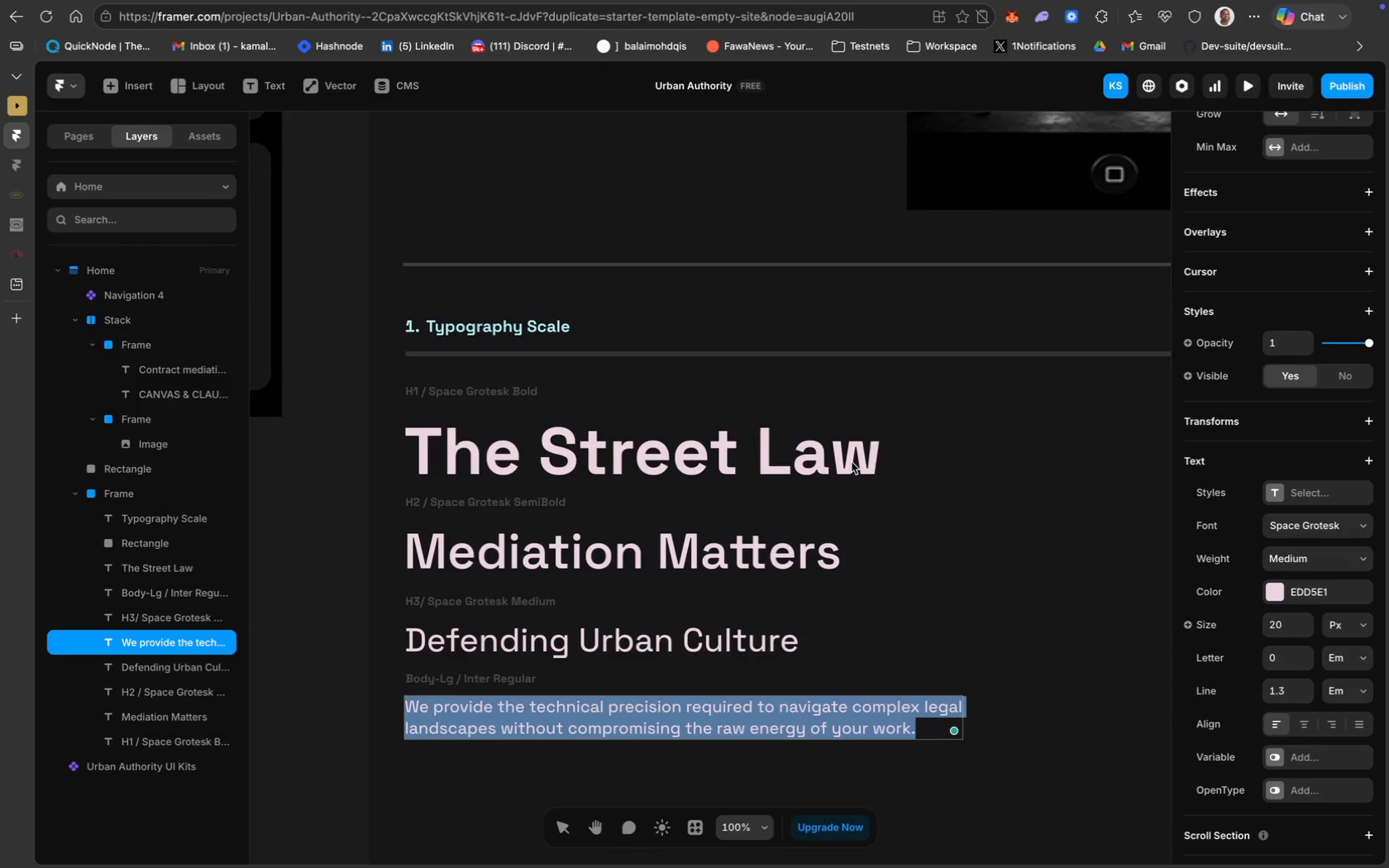 
wait(5.19)
 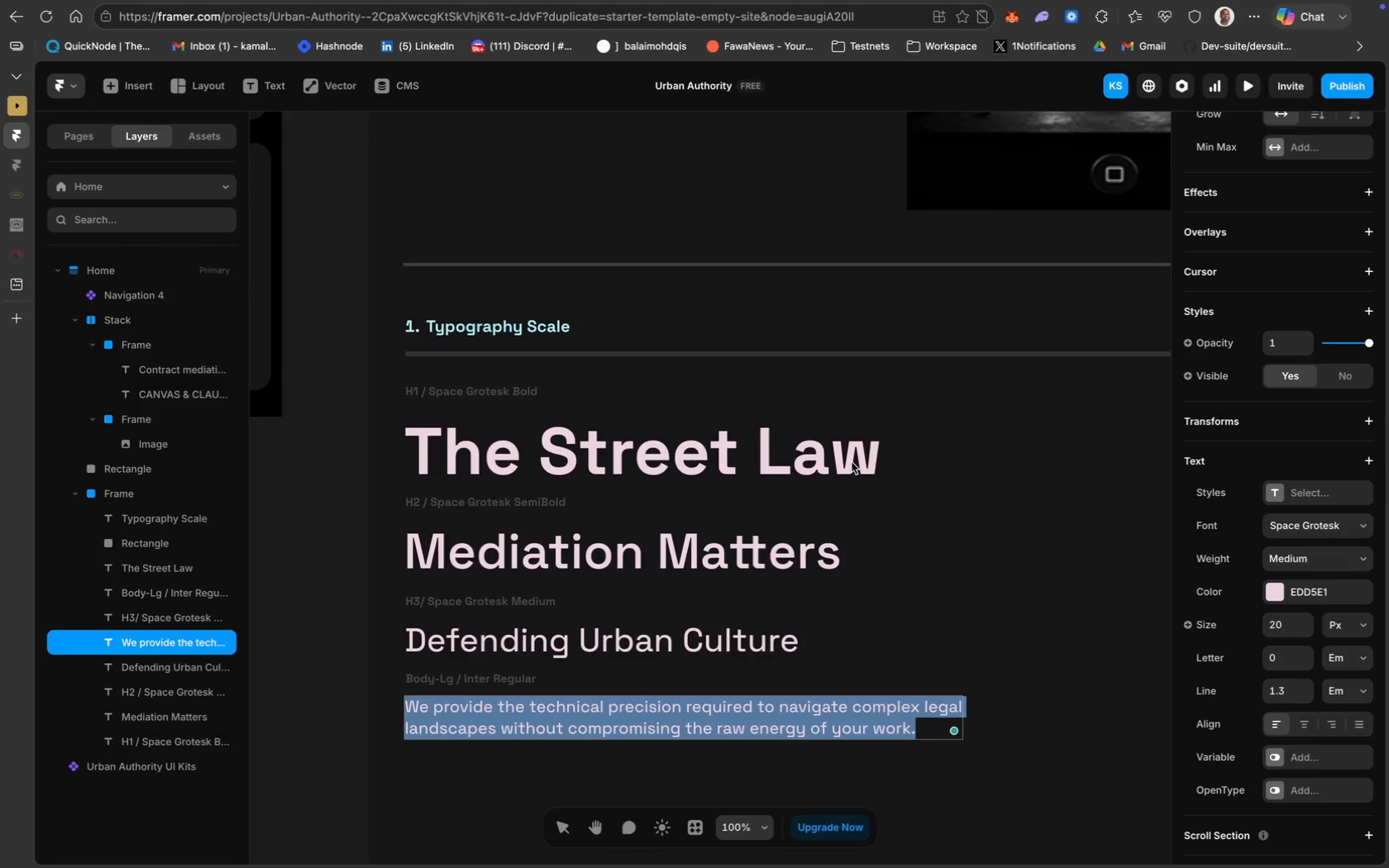 
scroll: coordinate [852, 462], scroll_direction: up, amount: 15.0
 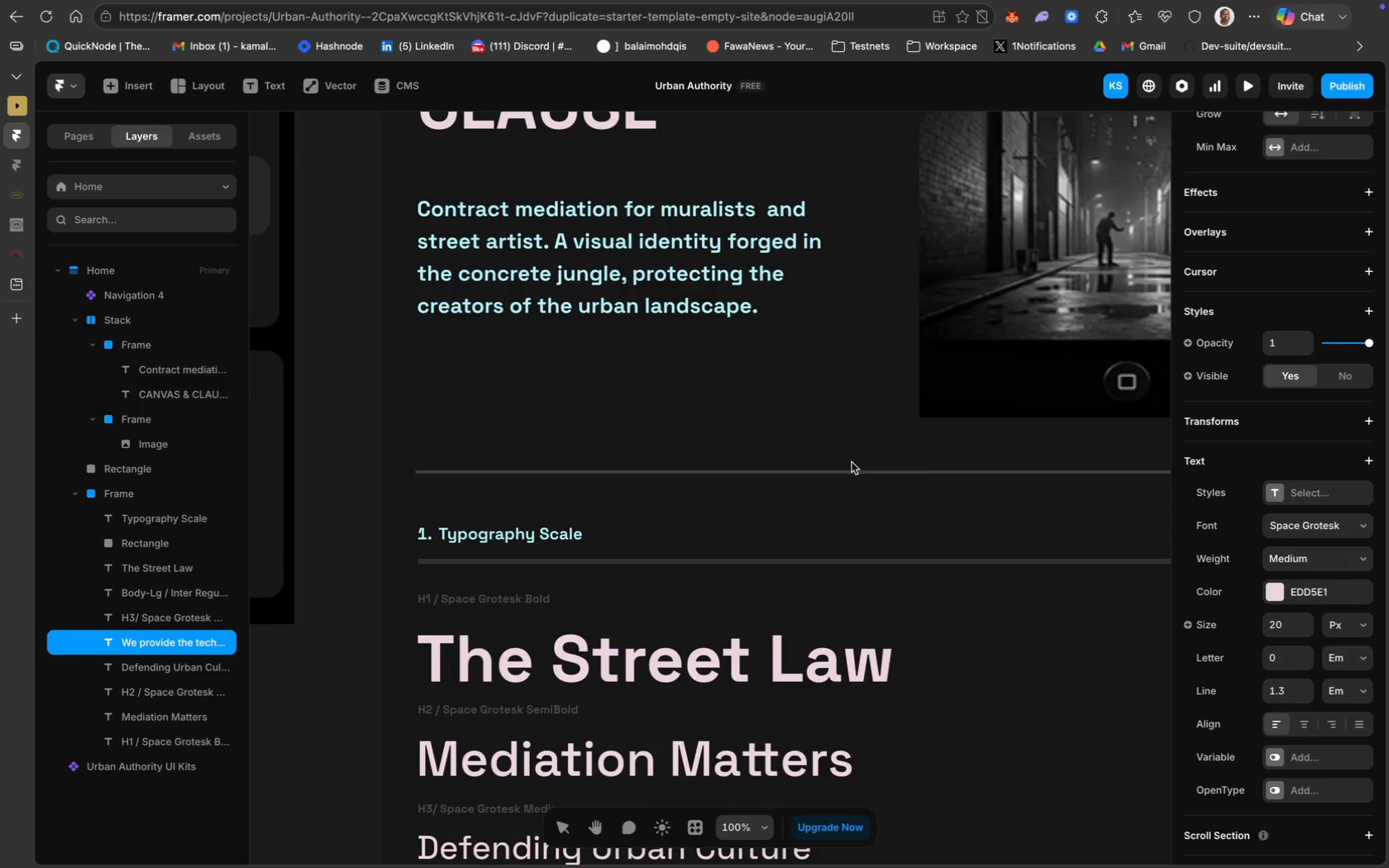 
wait(7.09)
 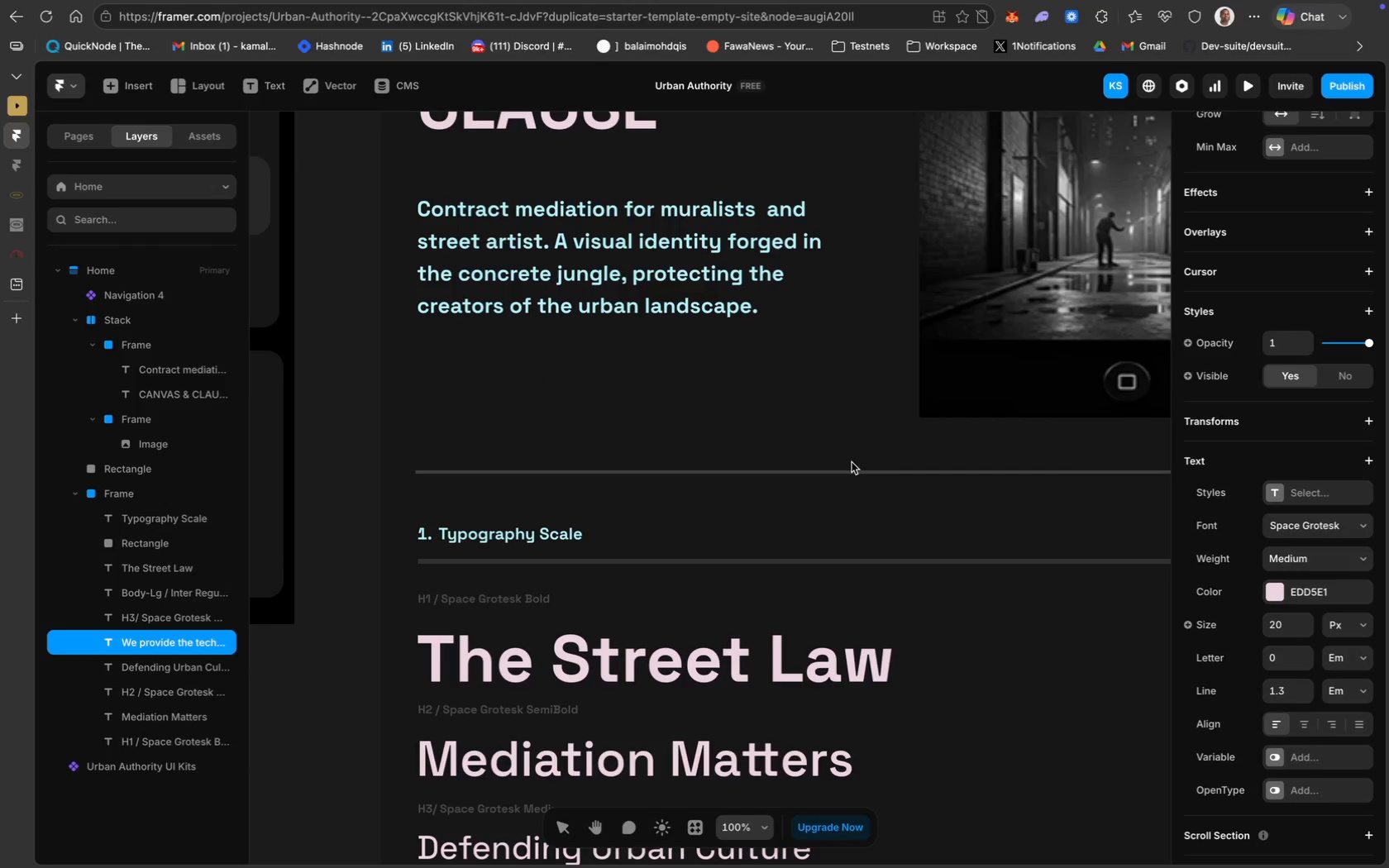 
scroll: coordinate [375, 351], scroll_direction: up, amount: 204.0
 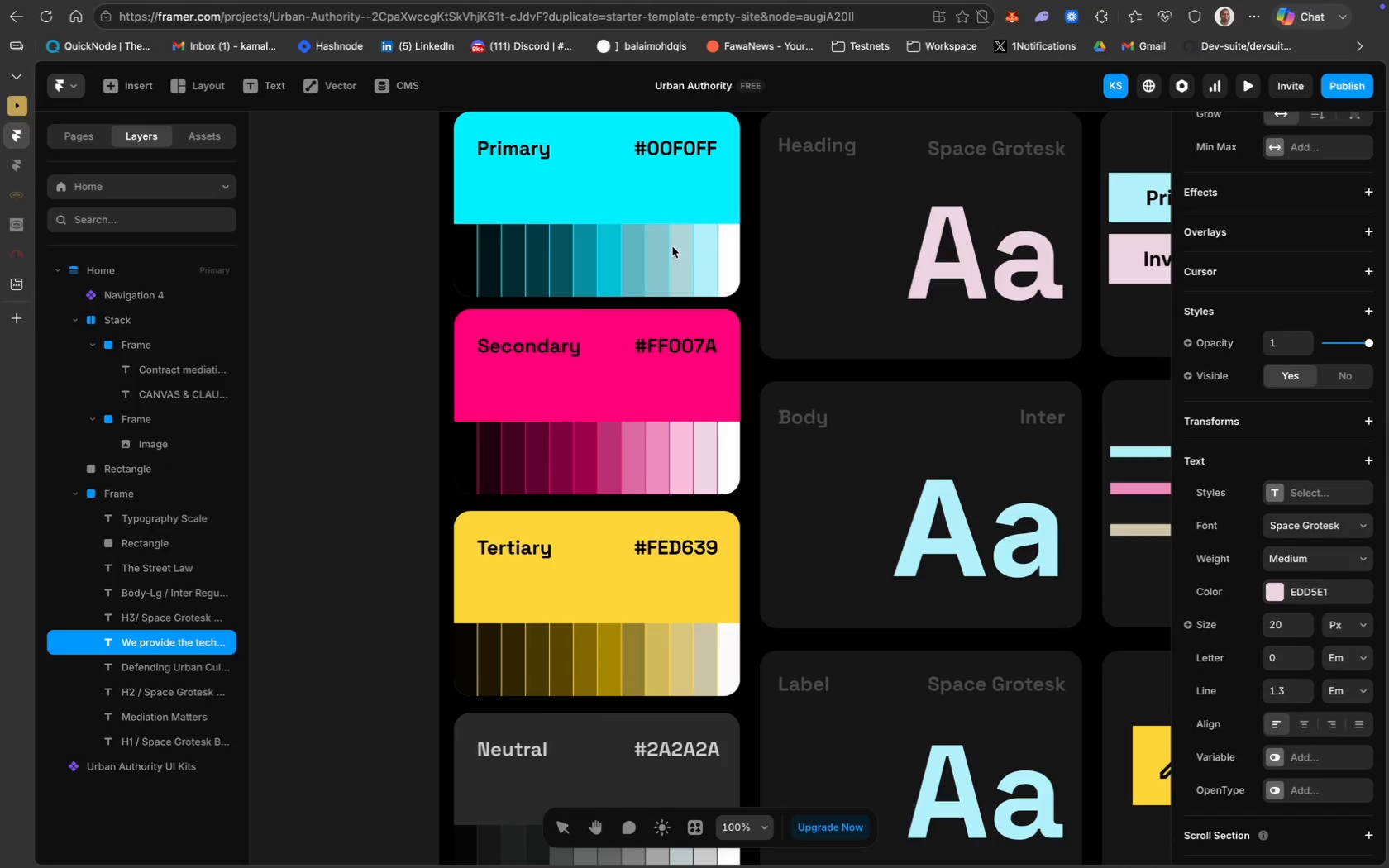 
double_click([678, 246])
 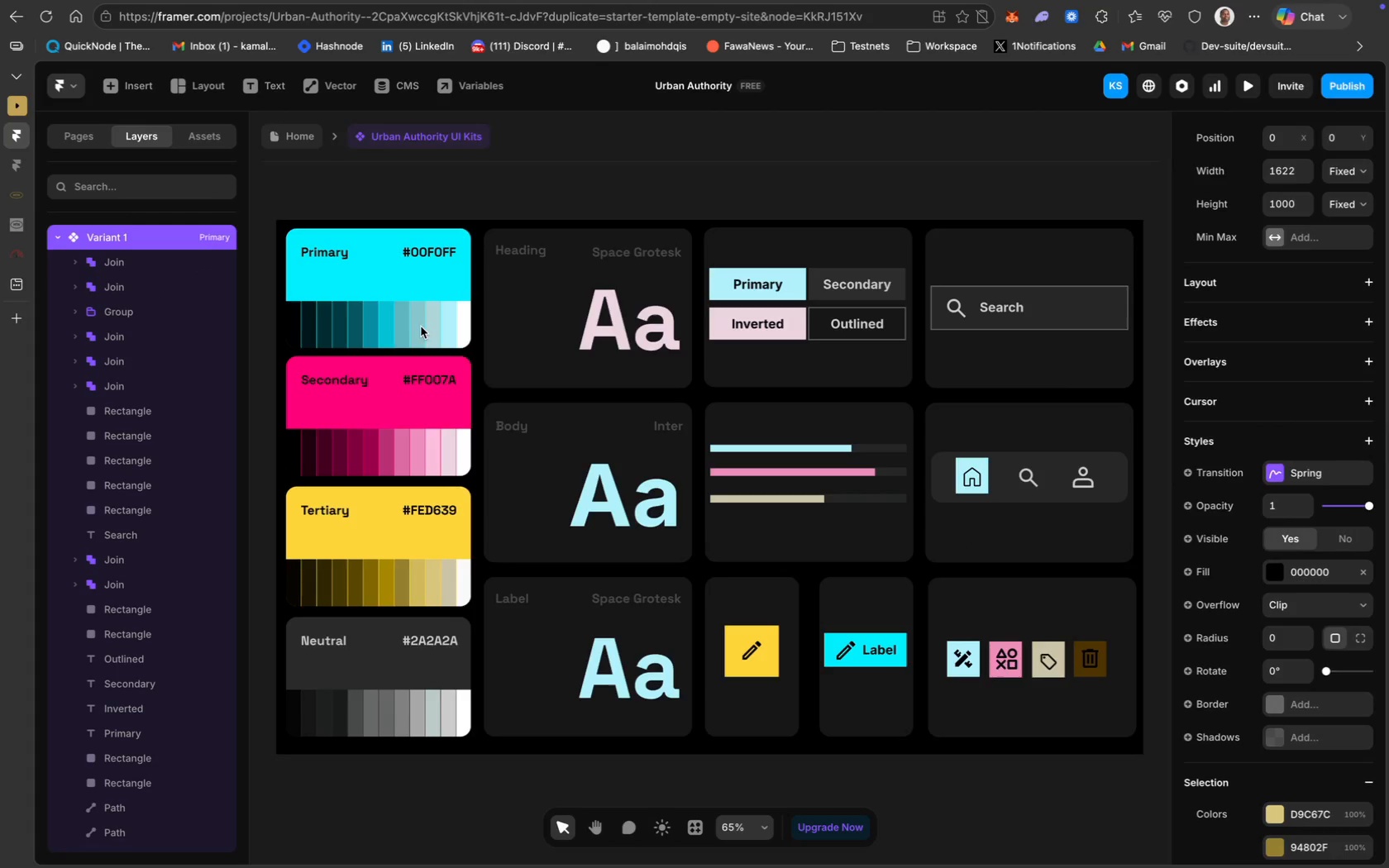 
left_click([431, 327])
 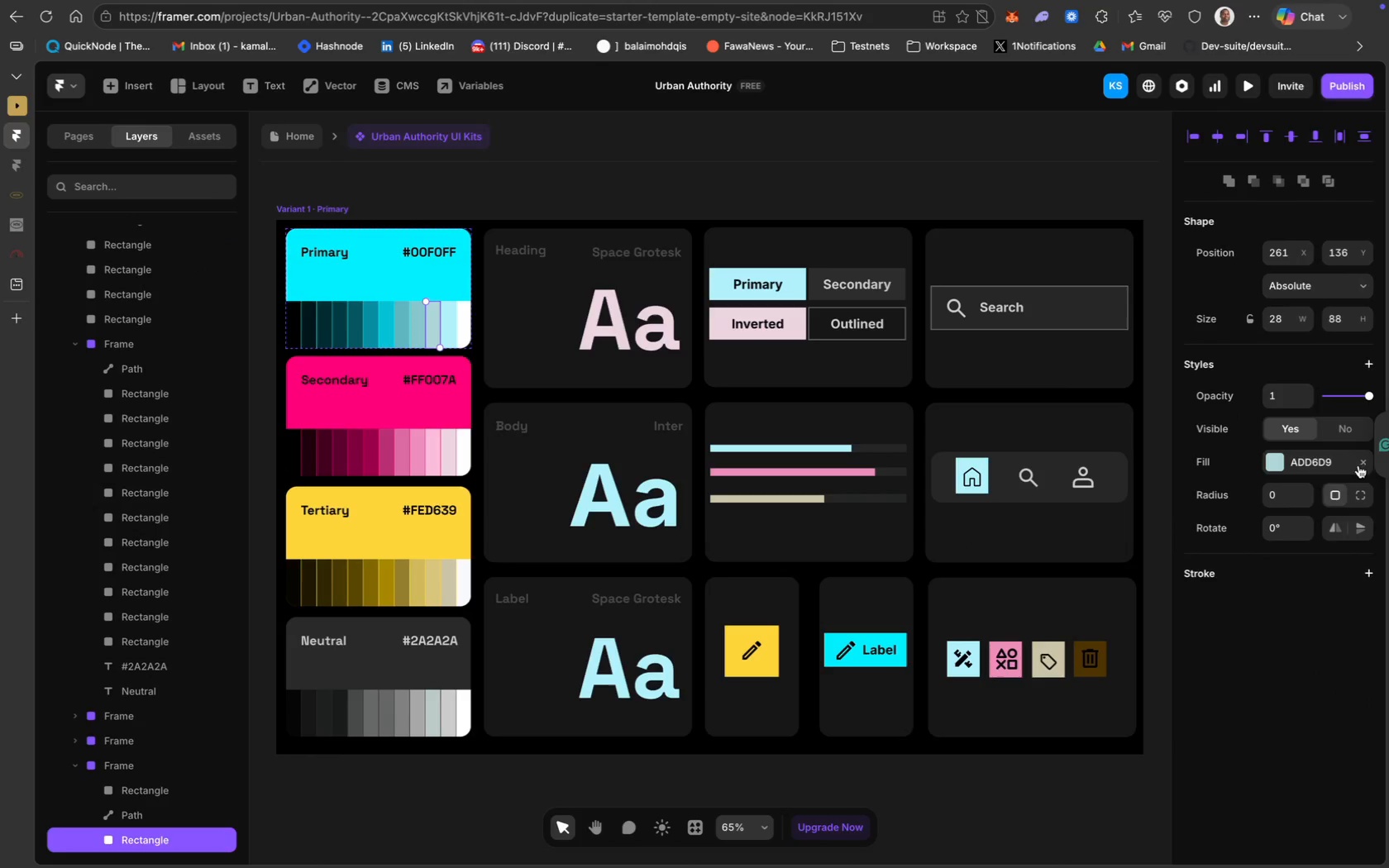 
left_click([1304, 466])
 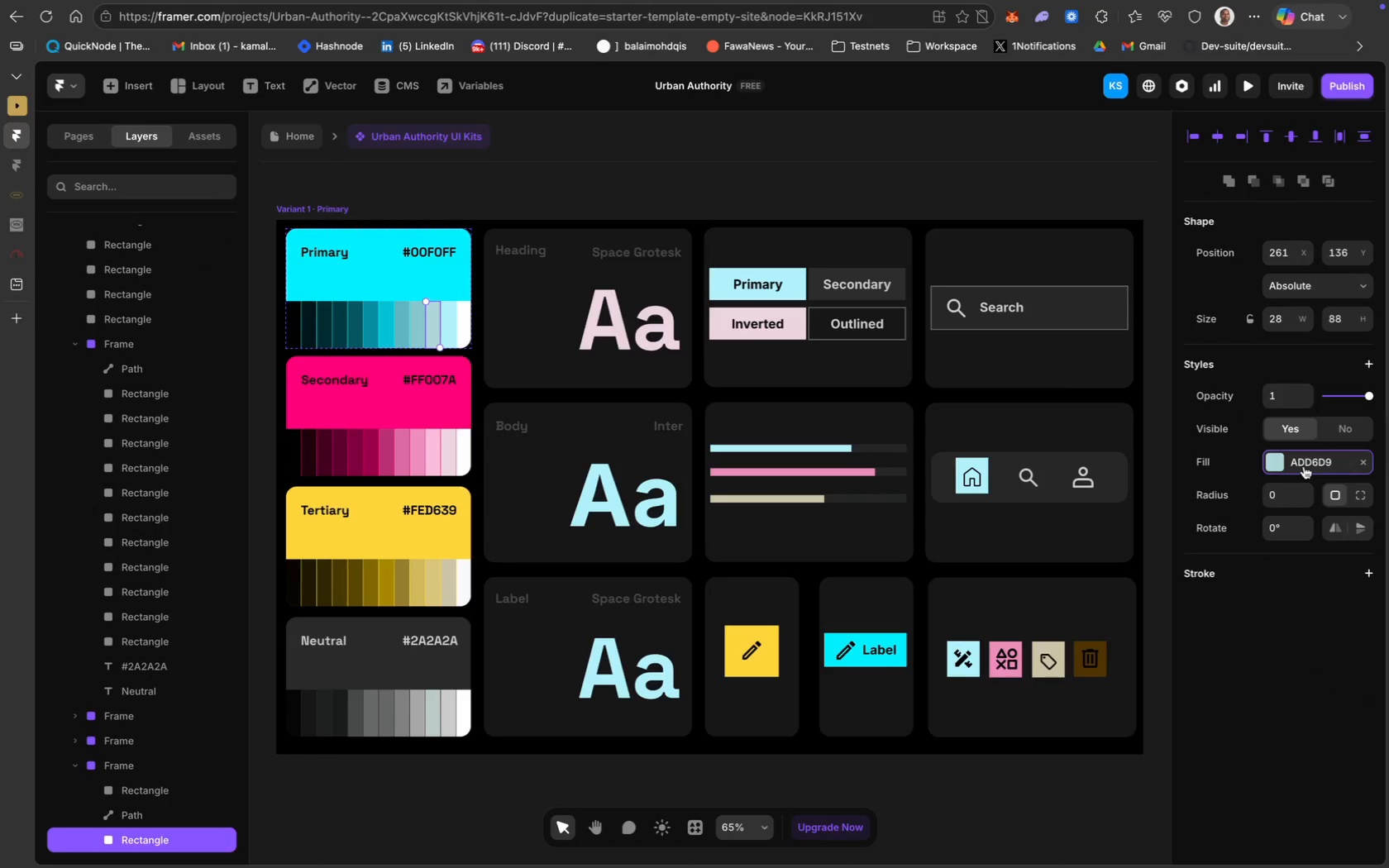 
key(Meta+C)
 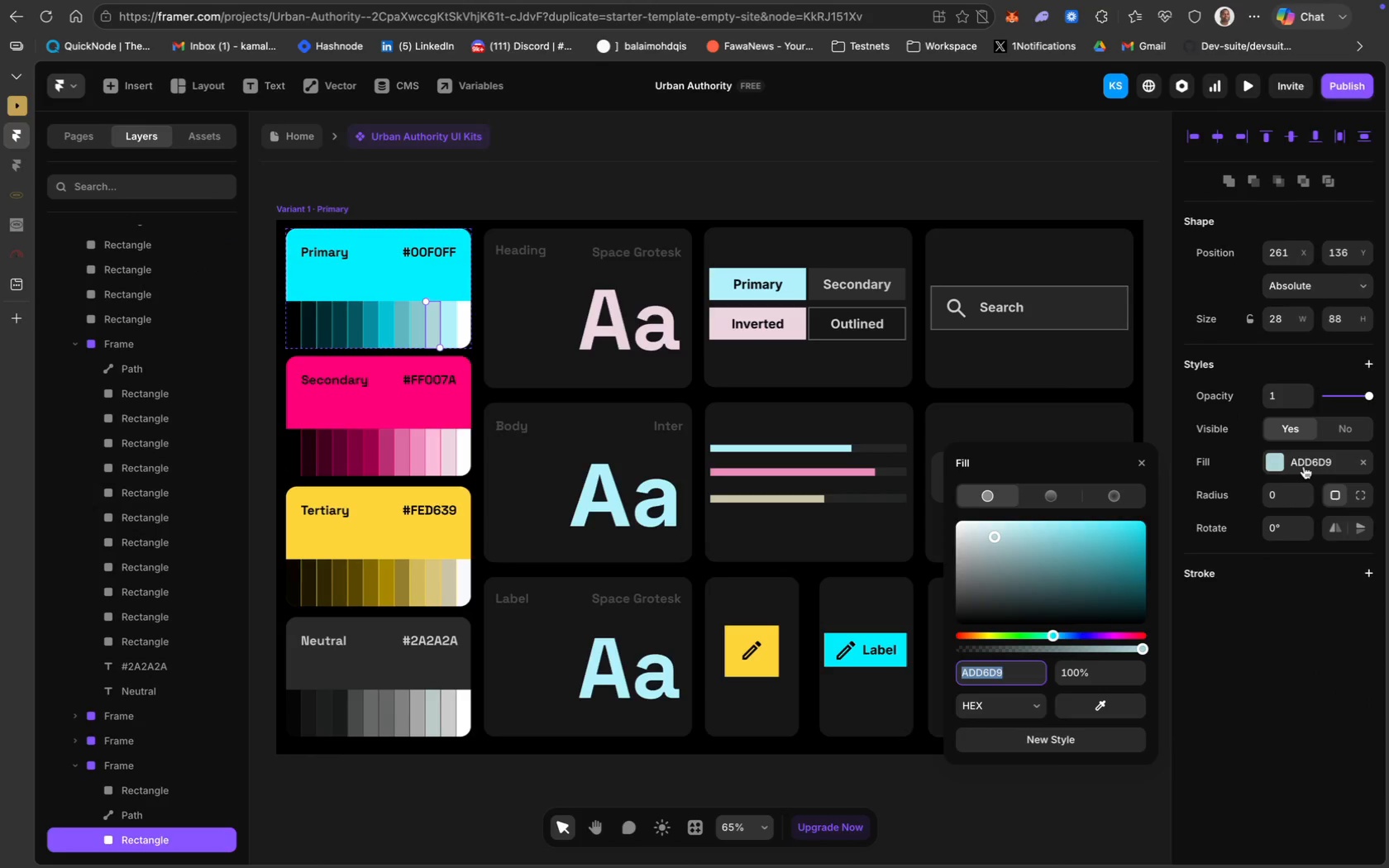 
key(Meta+C)
 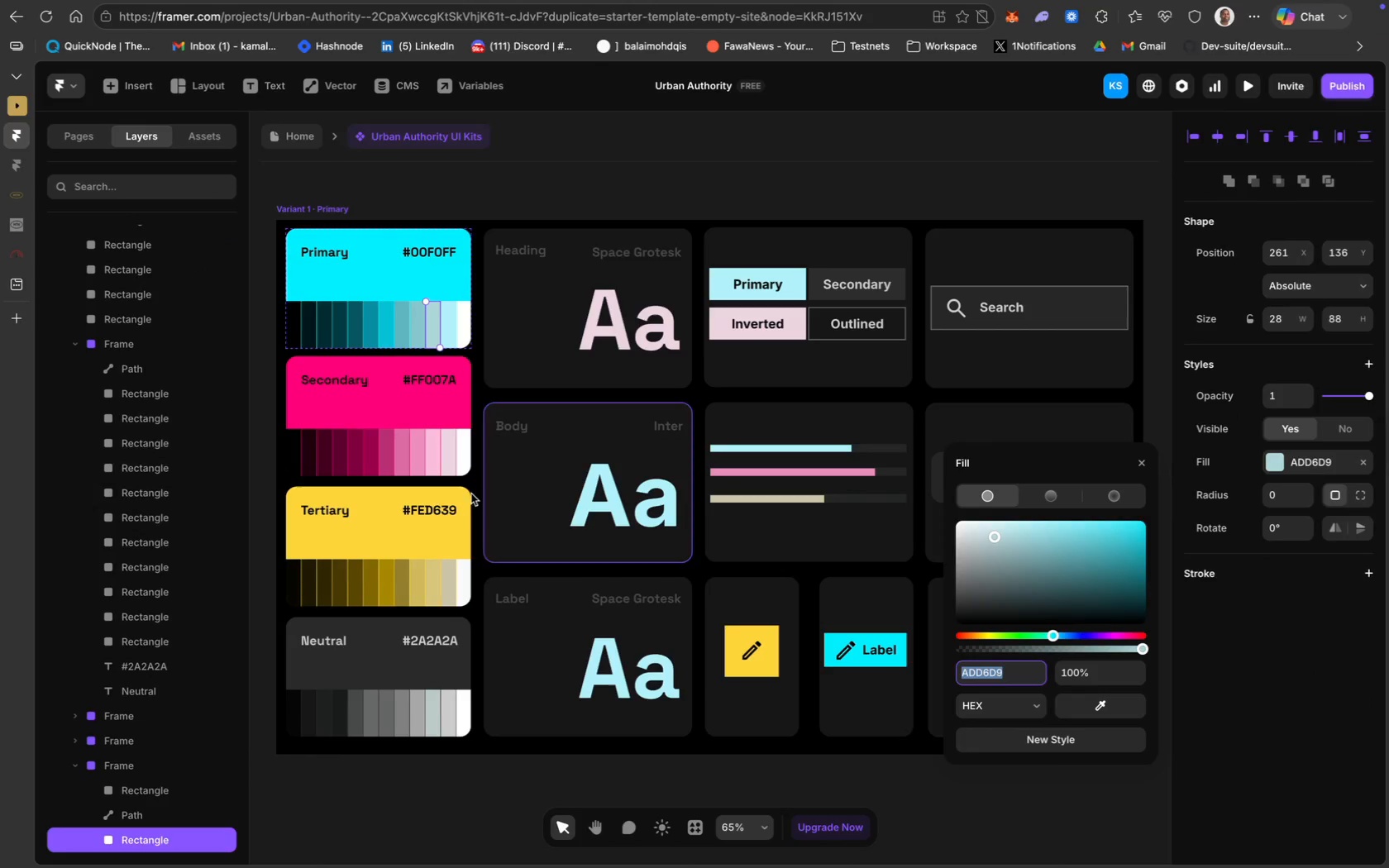 
left_click([467, 492])
 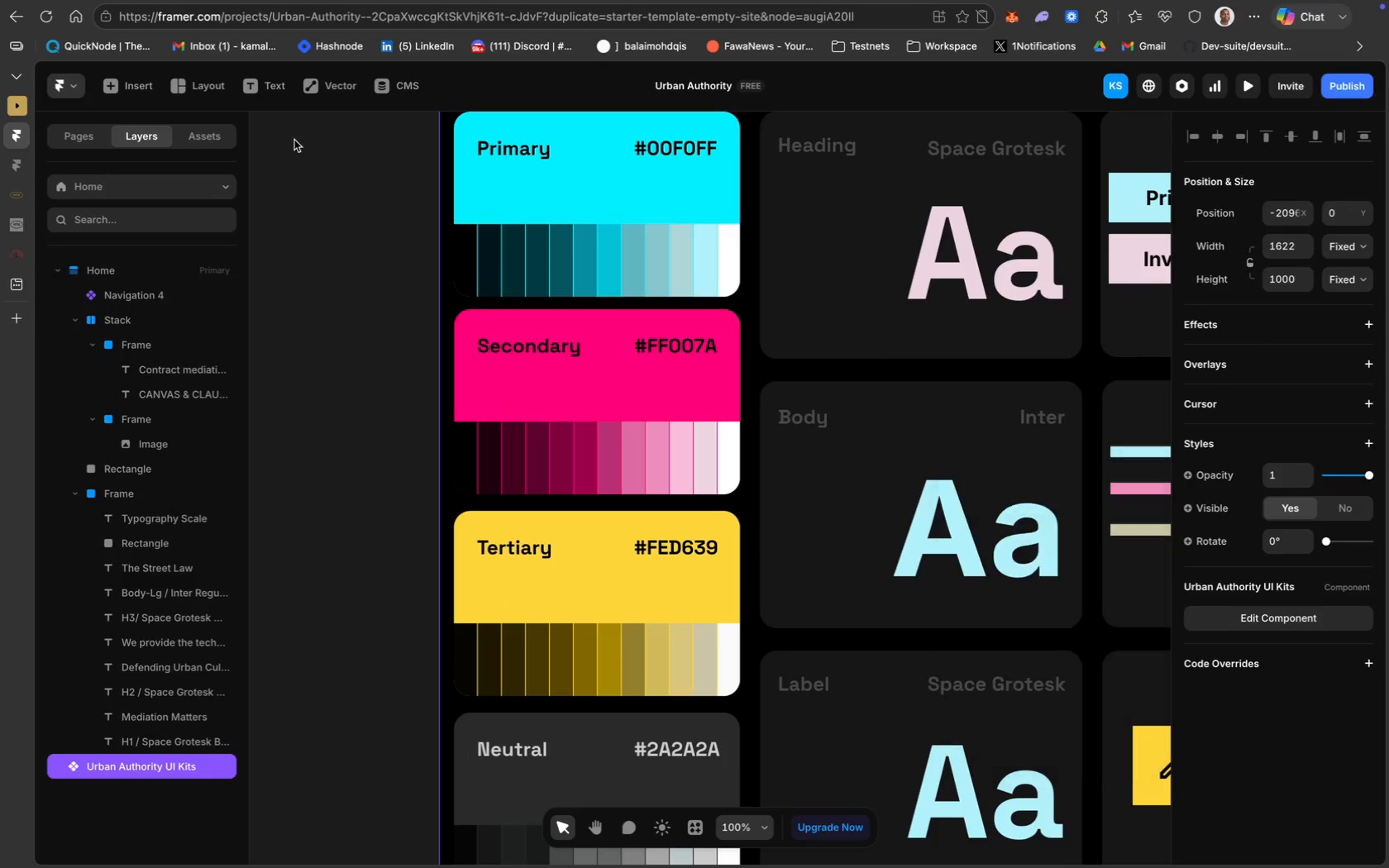 
left_click([623, 522])
 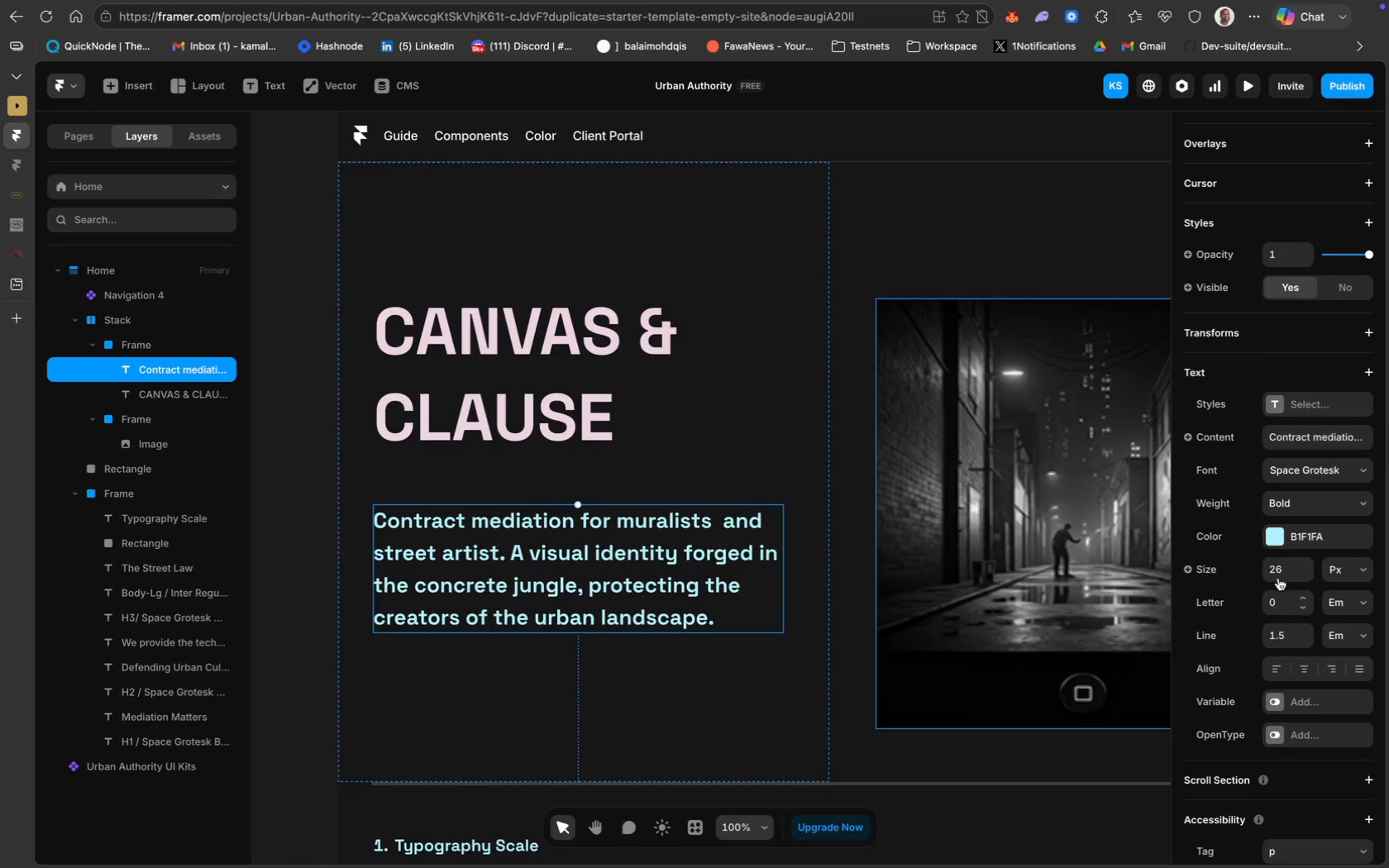 
scroll: coordinate [604, 447], scroll_direction: down, amount: 152.0
 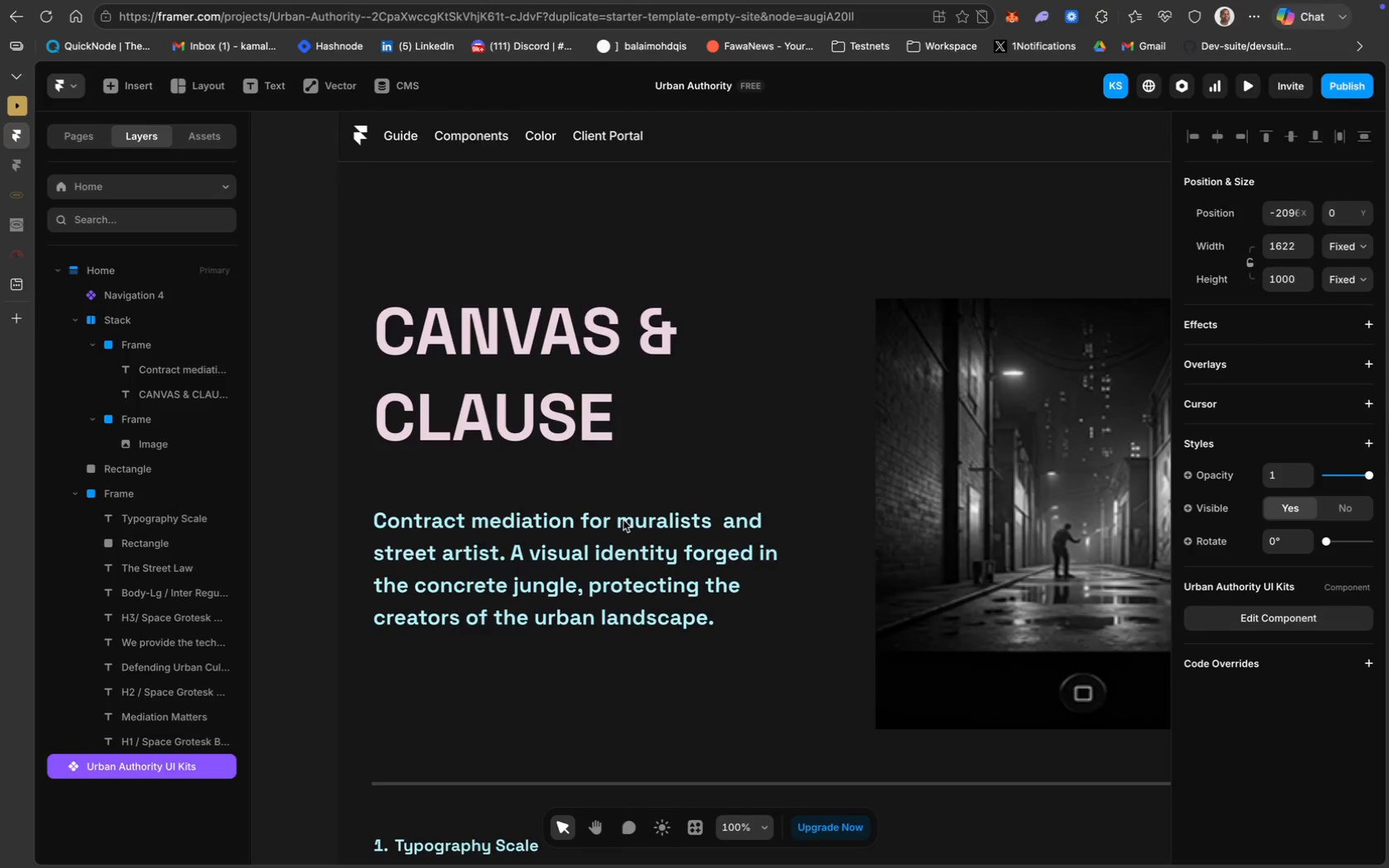 
left_click([1298, 551])
 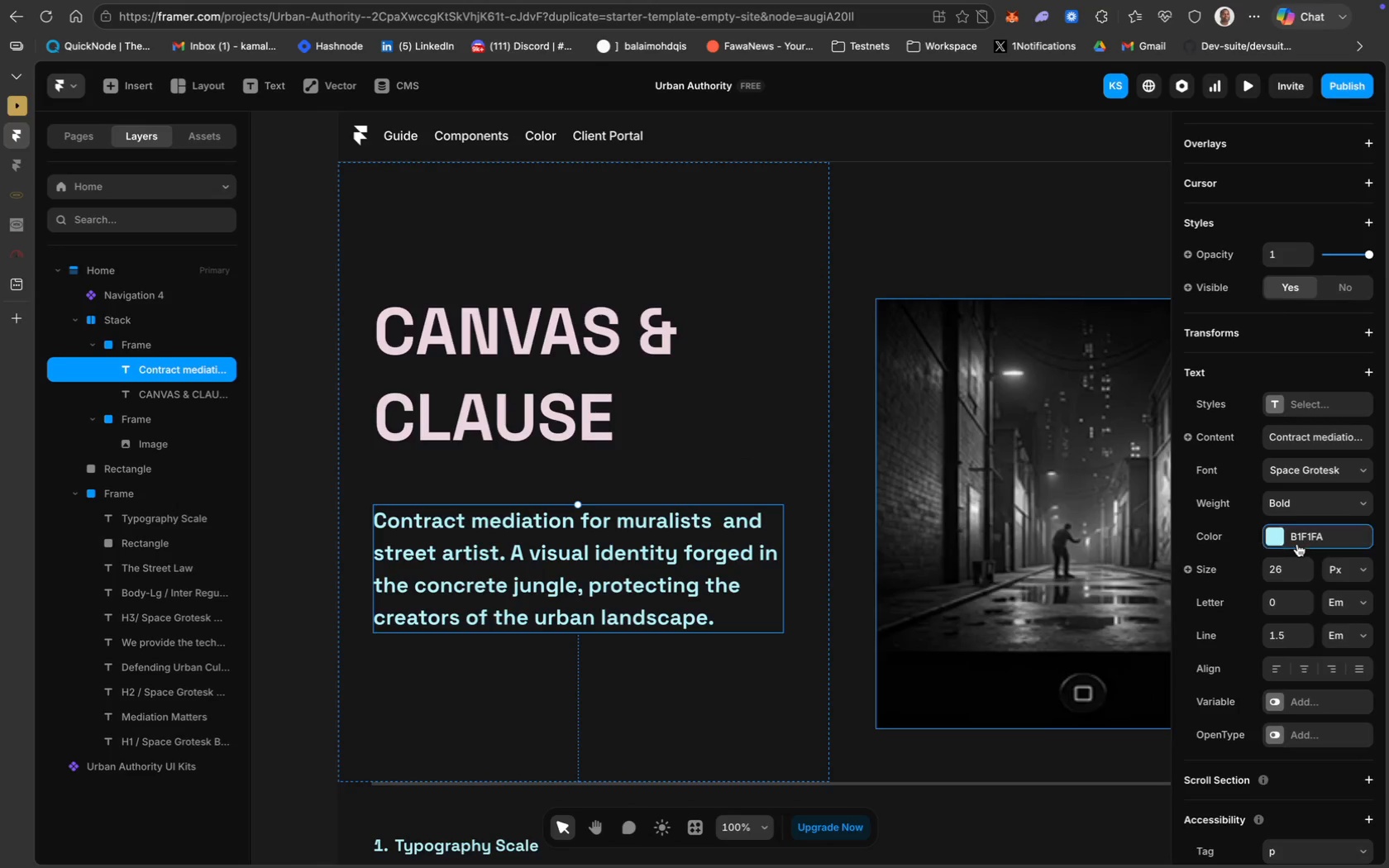 
key(Meta+V)
 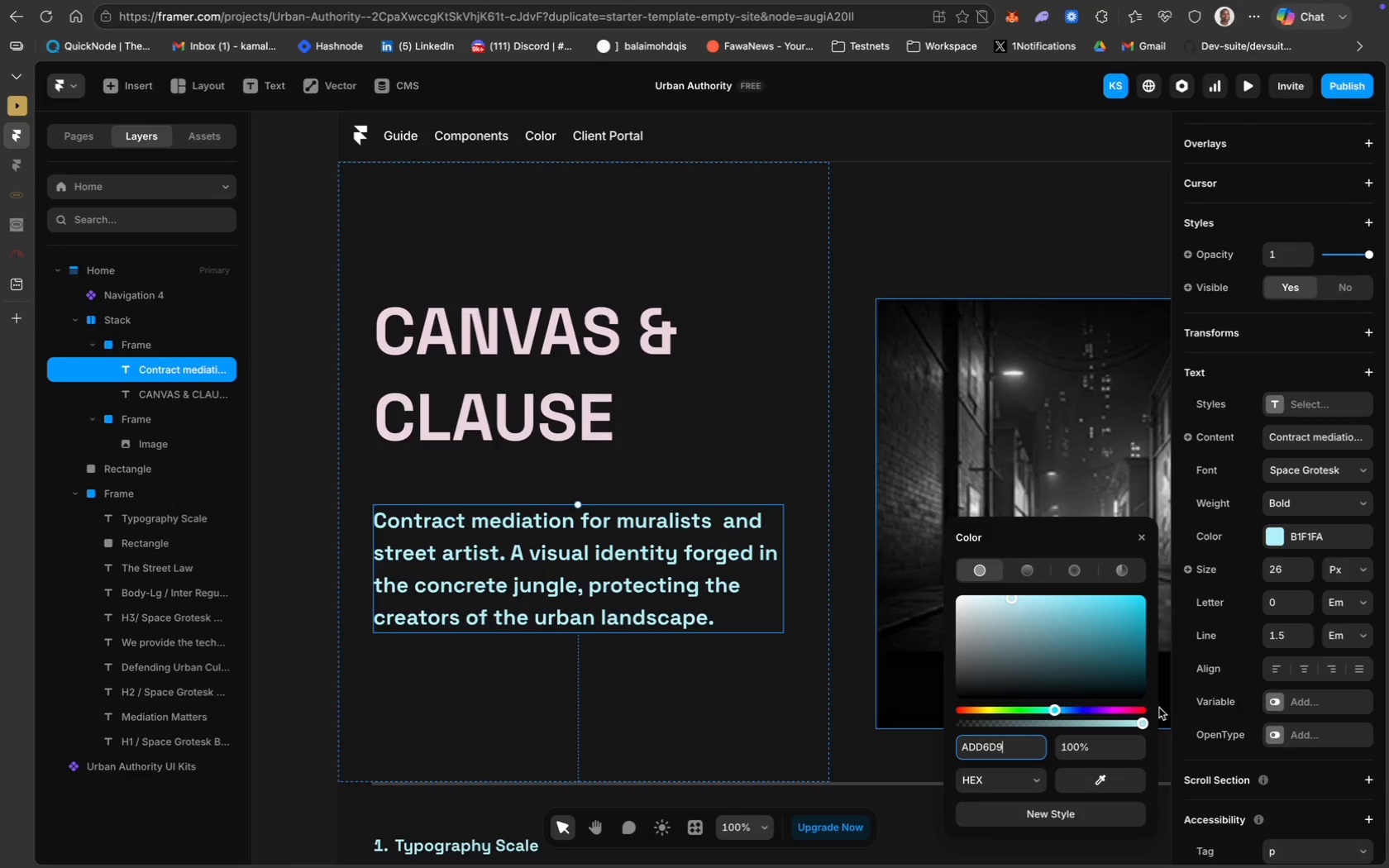 
key(Enter)
 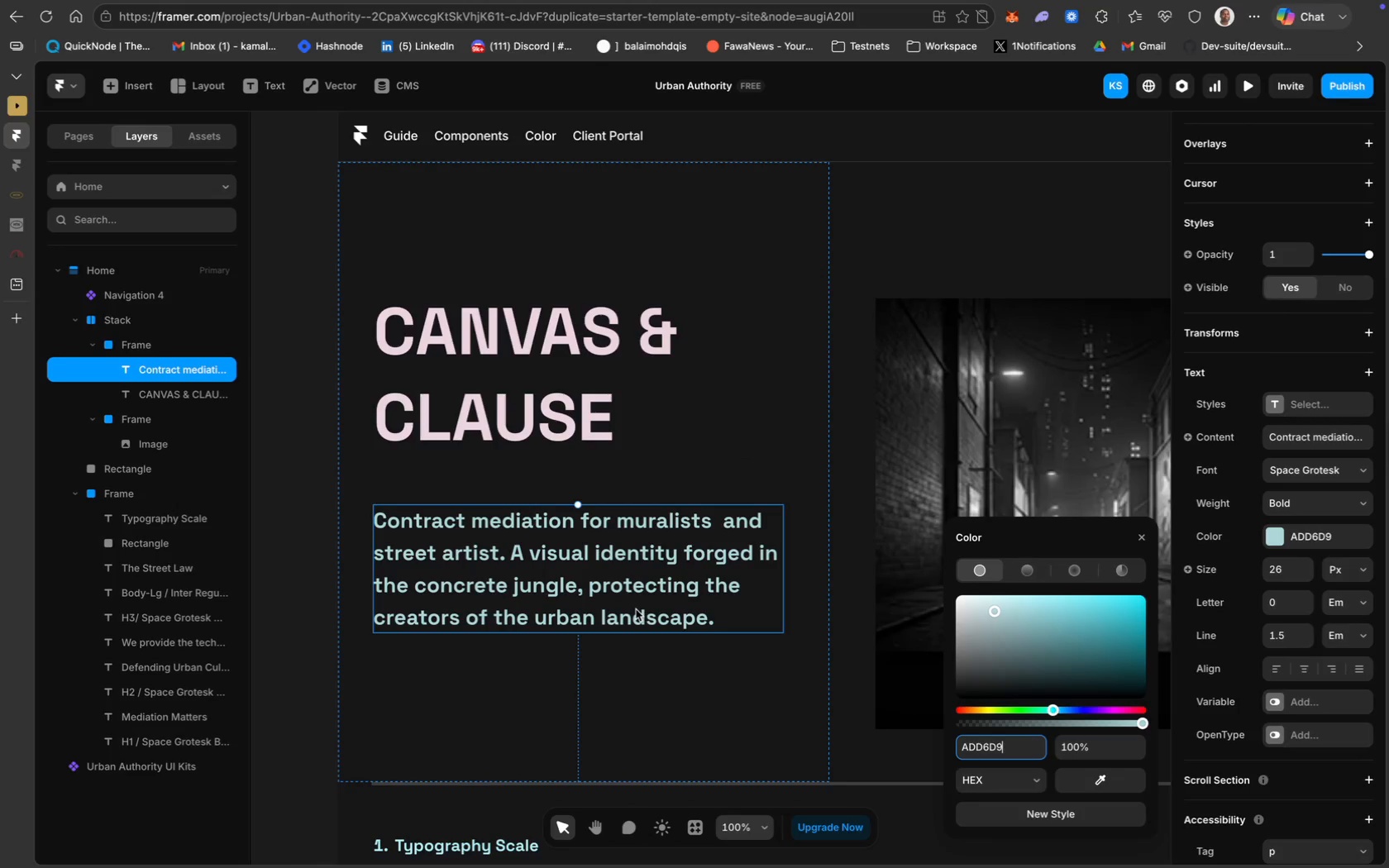 
left_click([642, 584])
 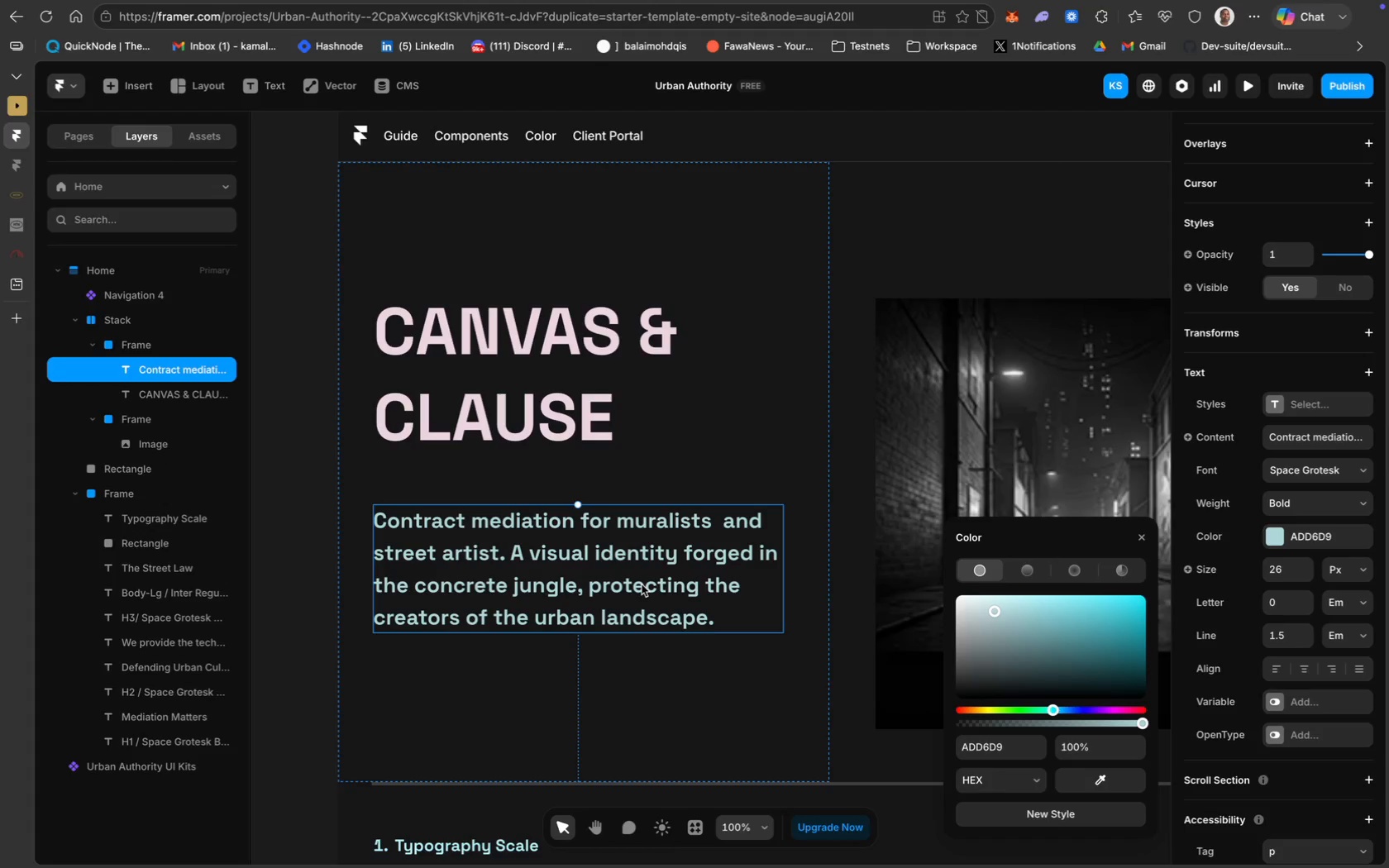 
scroll: coordinate [650, 704], scroll_direction: down, amount: 49.0
 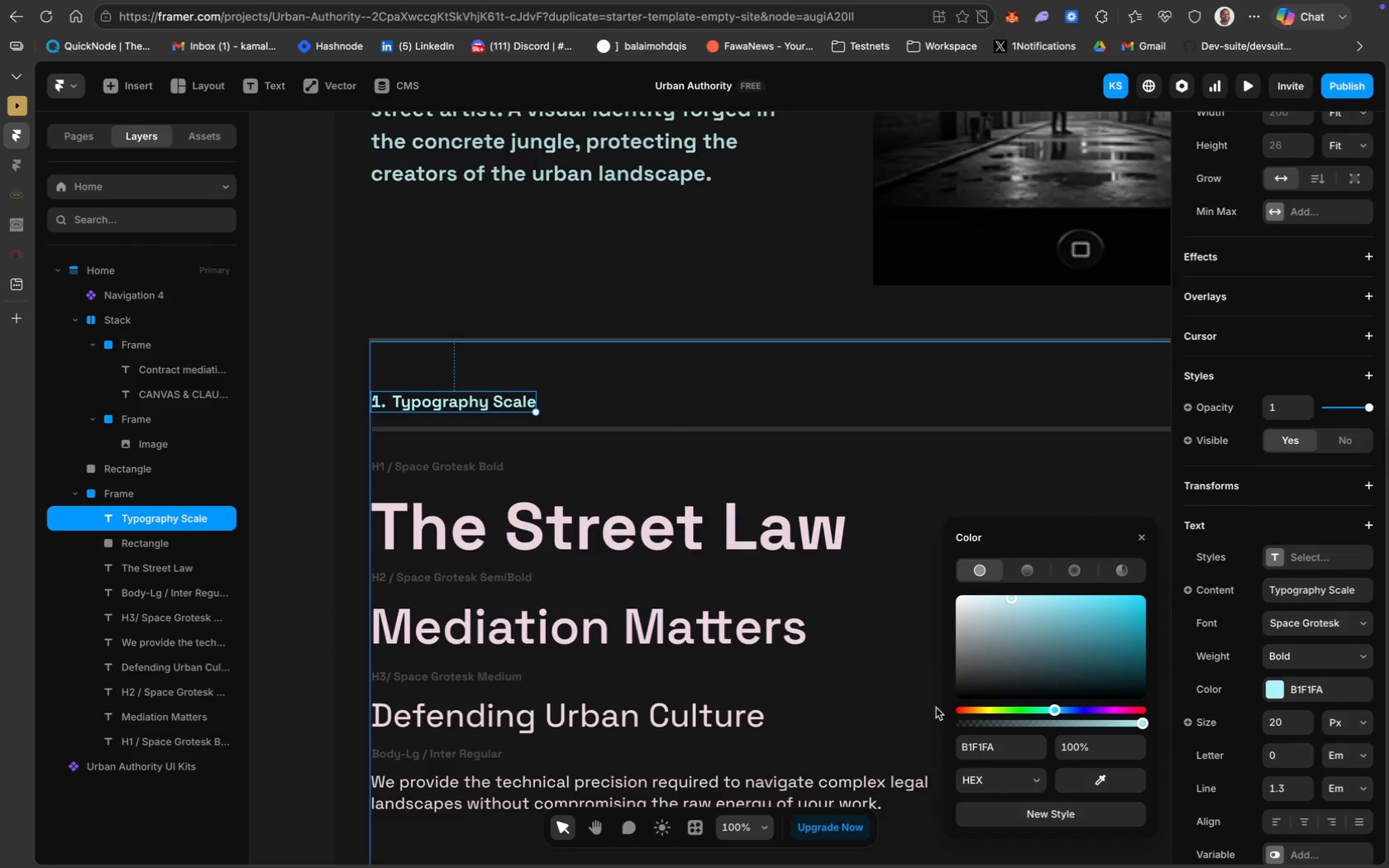 
key(Meta+V)
 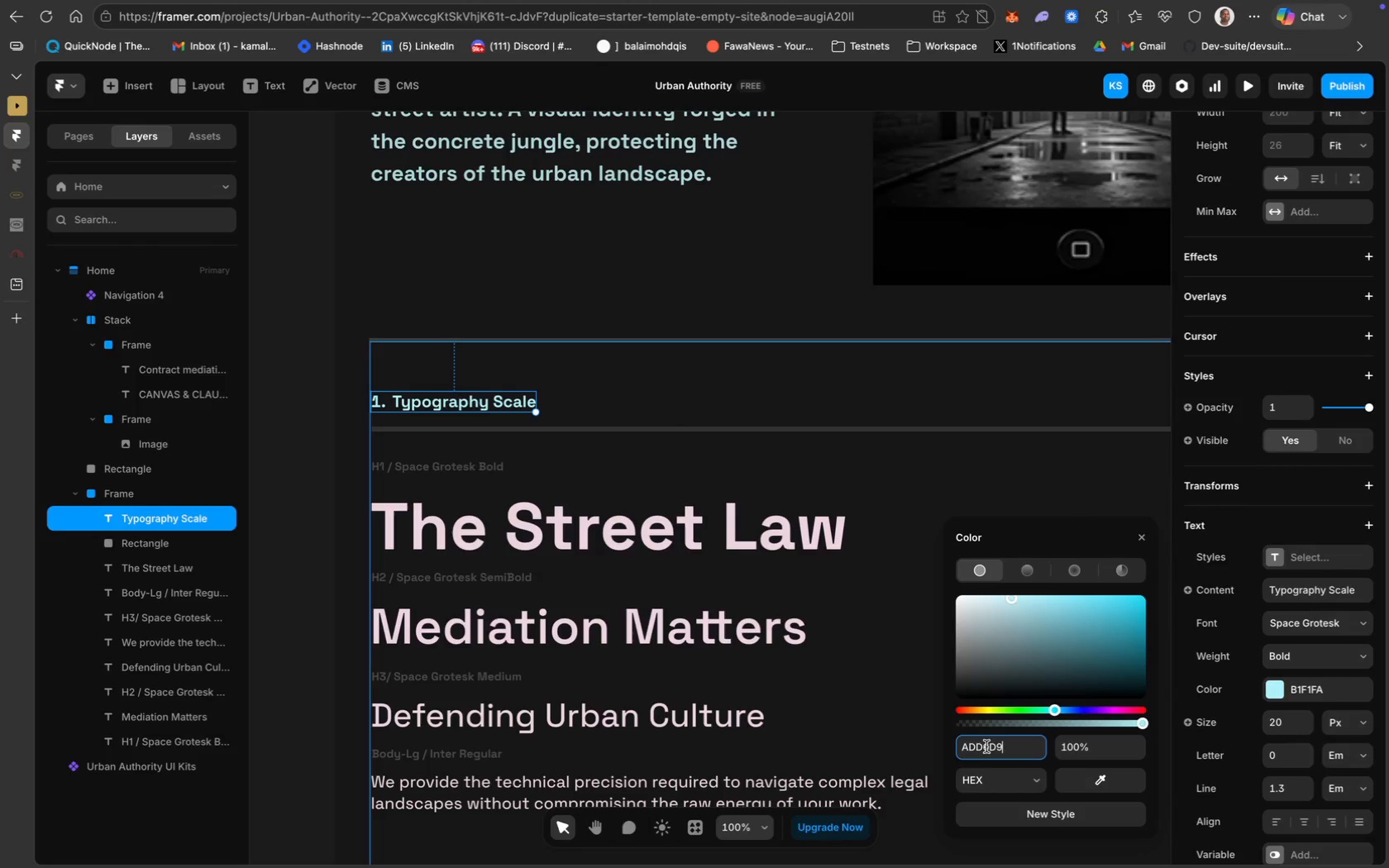 
key(Enter)
 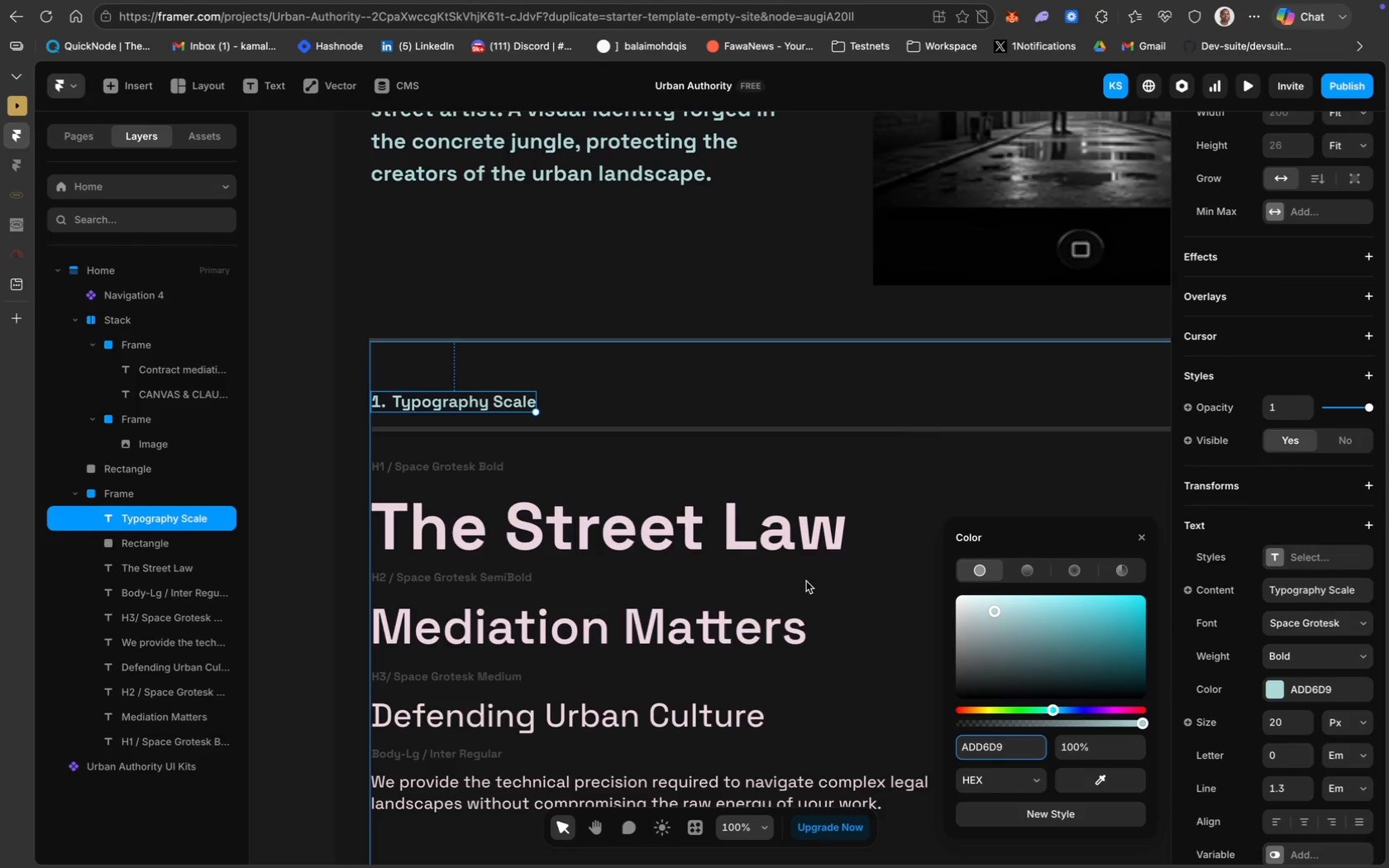 
scroll: coordinate [715, 589], scroll_direction: down, amount: 53.0
 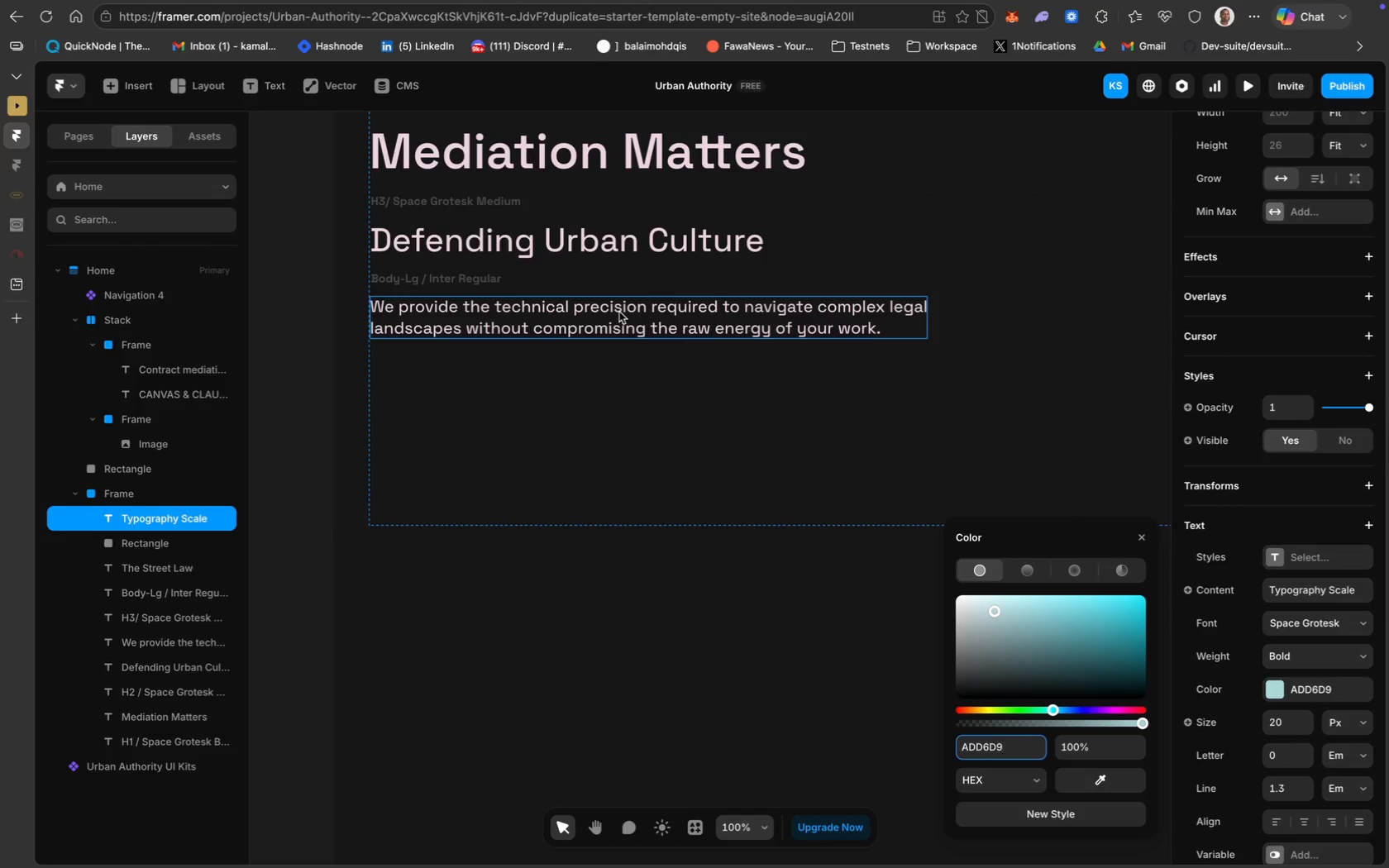 
left_click([618, 312])
 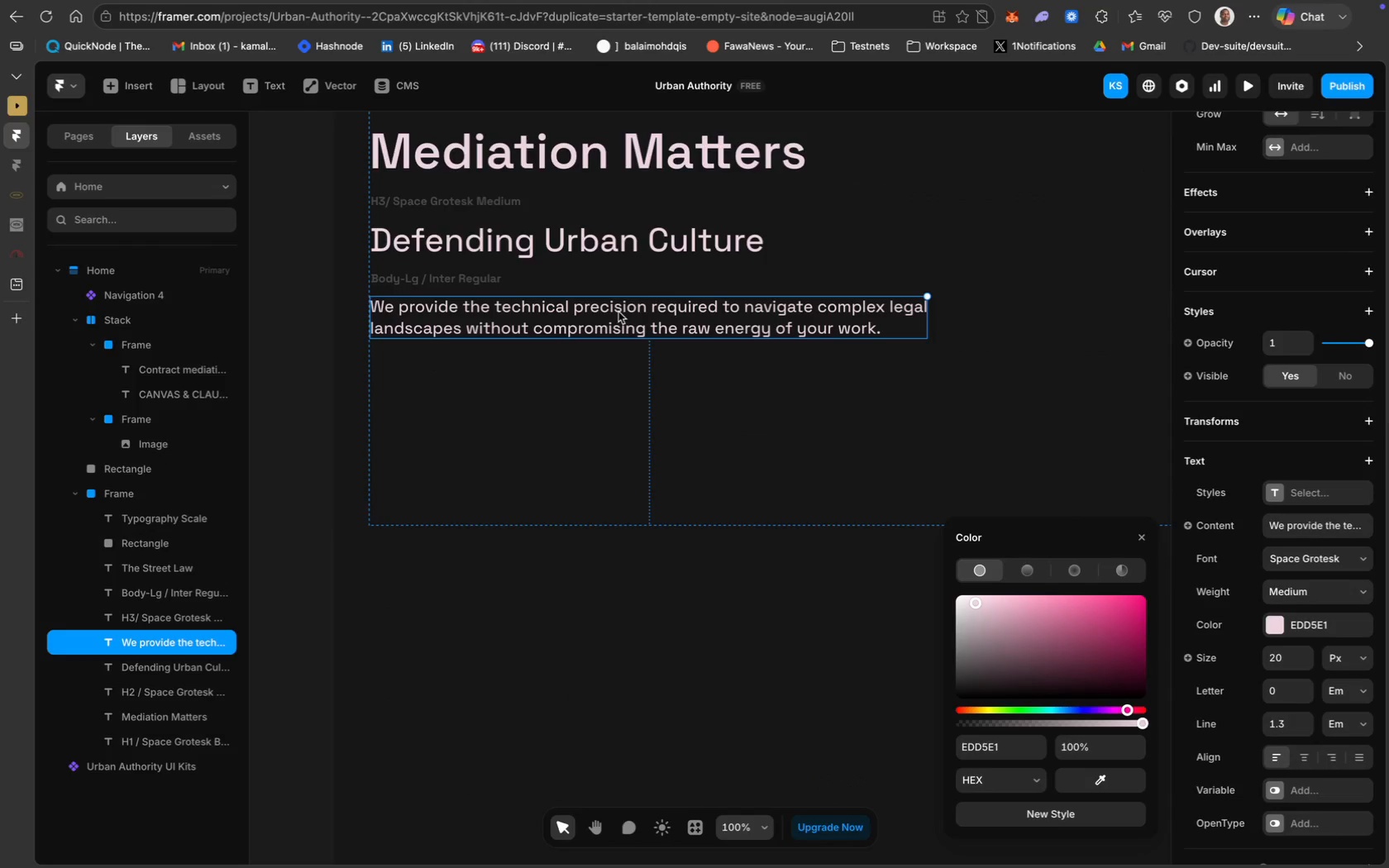 
hold_key(key=CommandLeft, duration=0.51)
 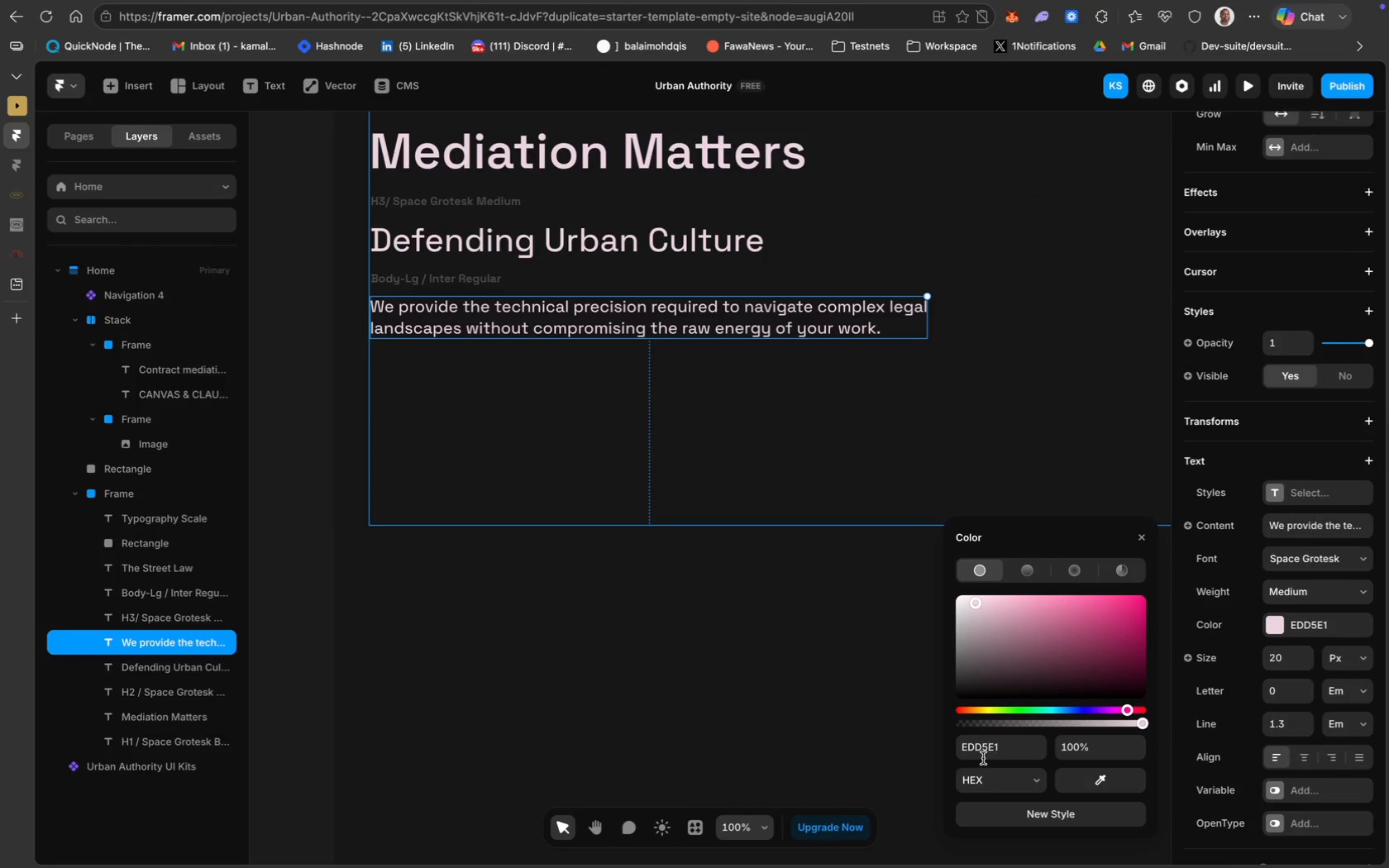 
key(Meta+V)
 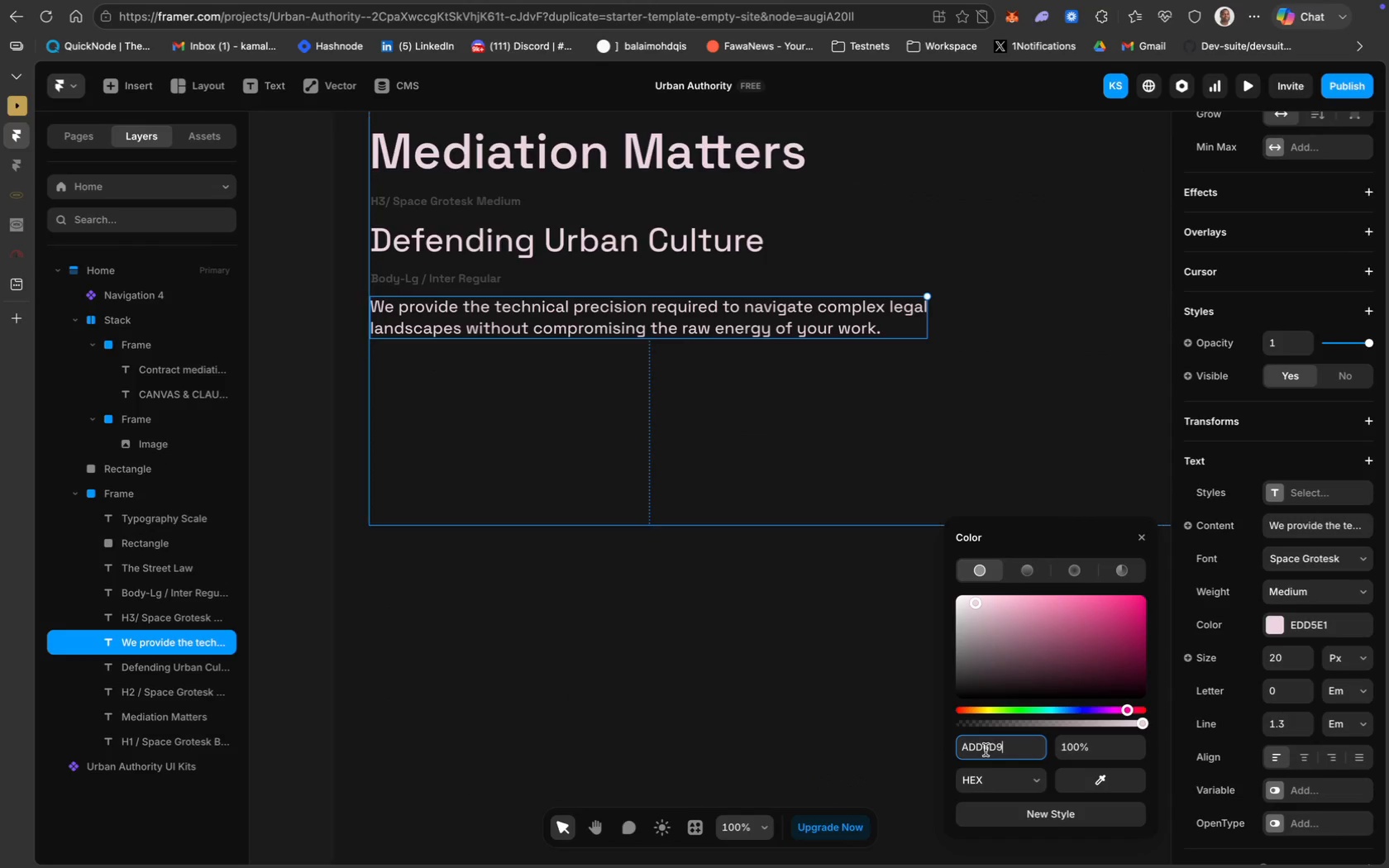 
key(Enter)
 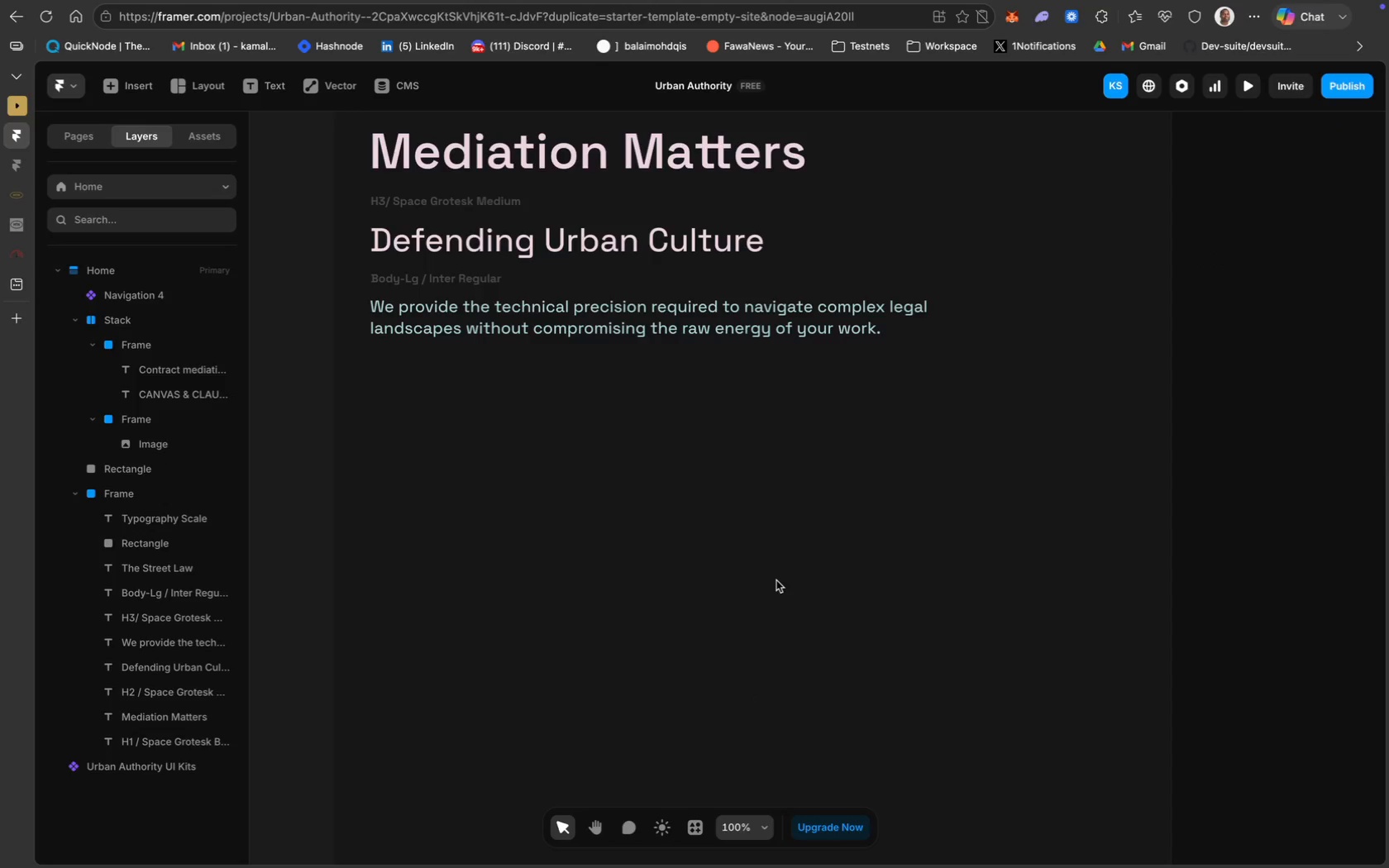 
scroll: coordinate [527, 398], scroll_direction: up, amount: 47.0
 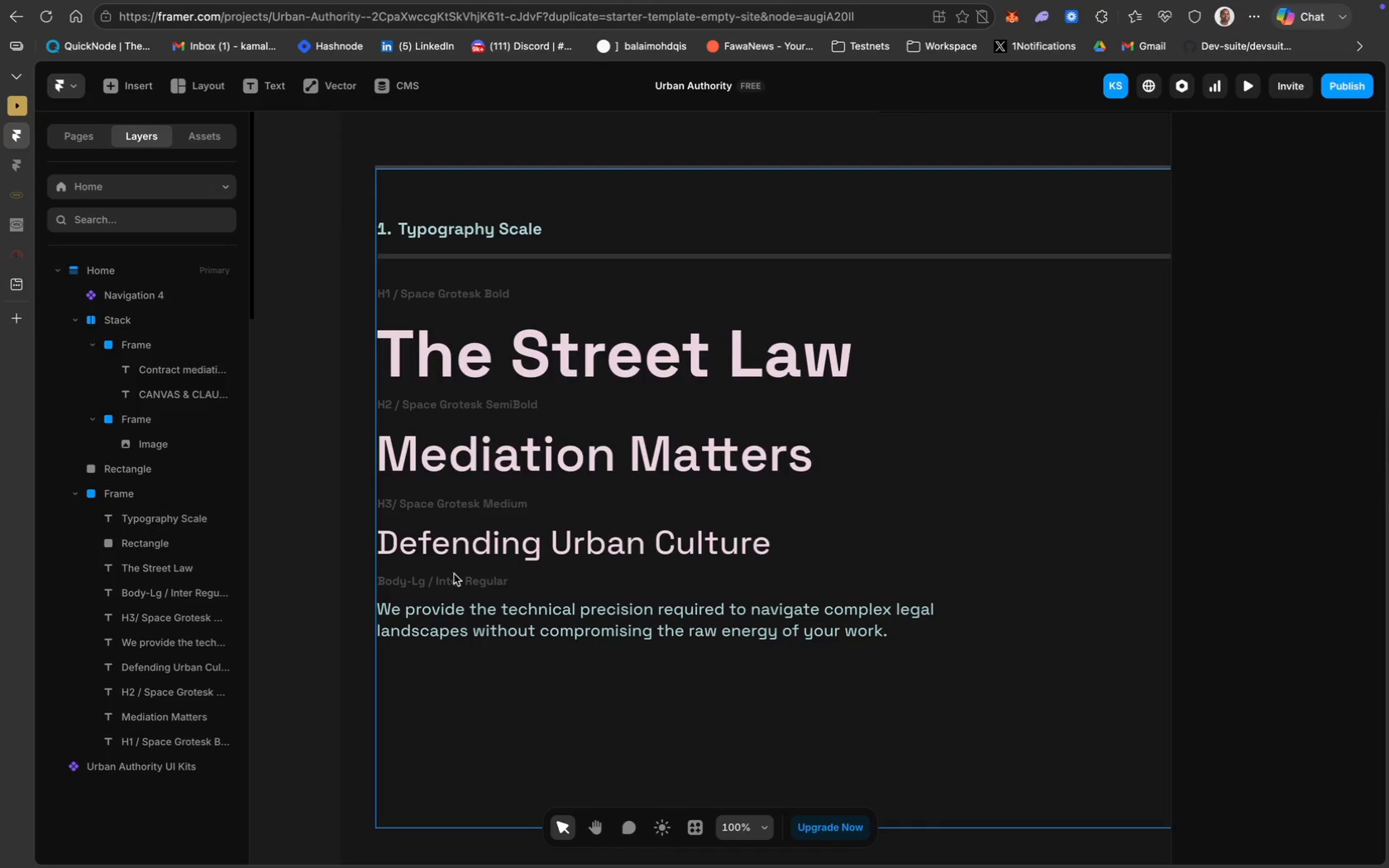 
left_click([468, 579])
 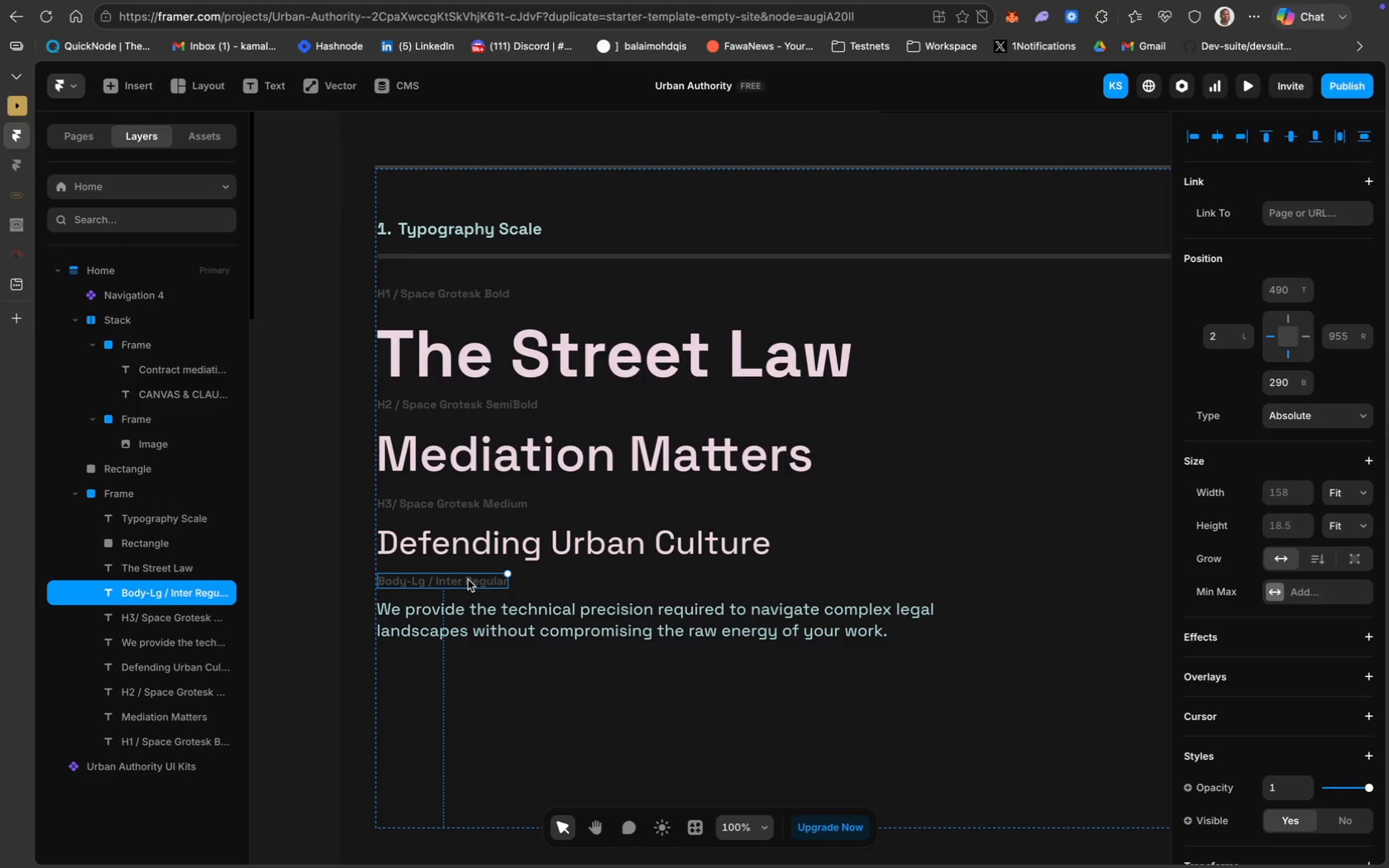 
hold_key(key=ShiftLeft, duration=1.26)
 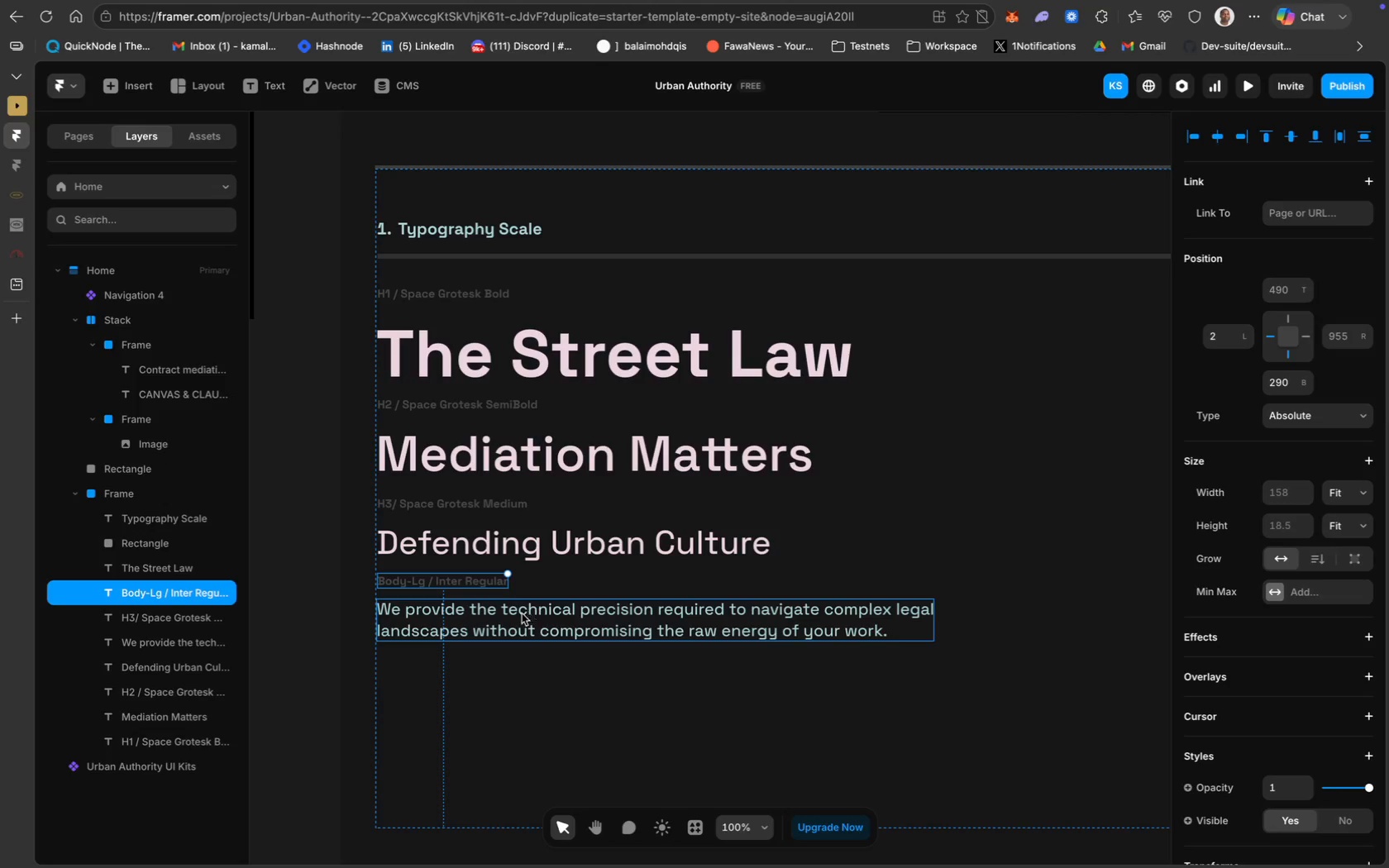 
wait(5.09)
 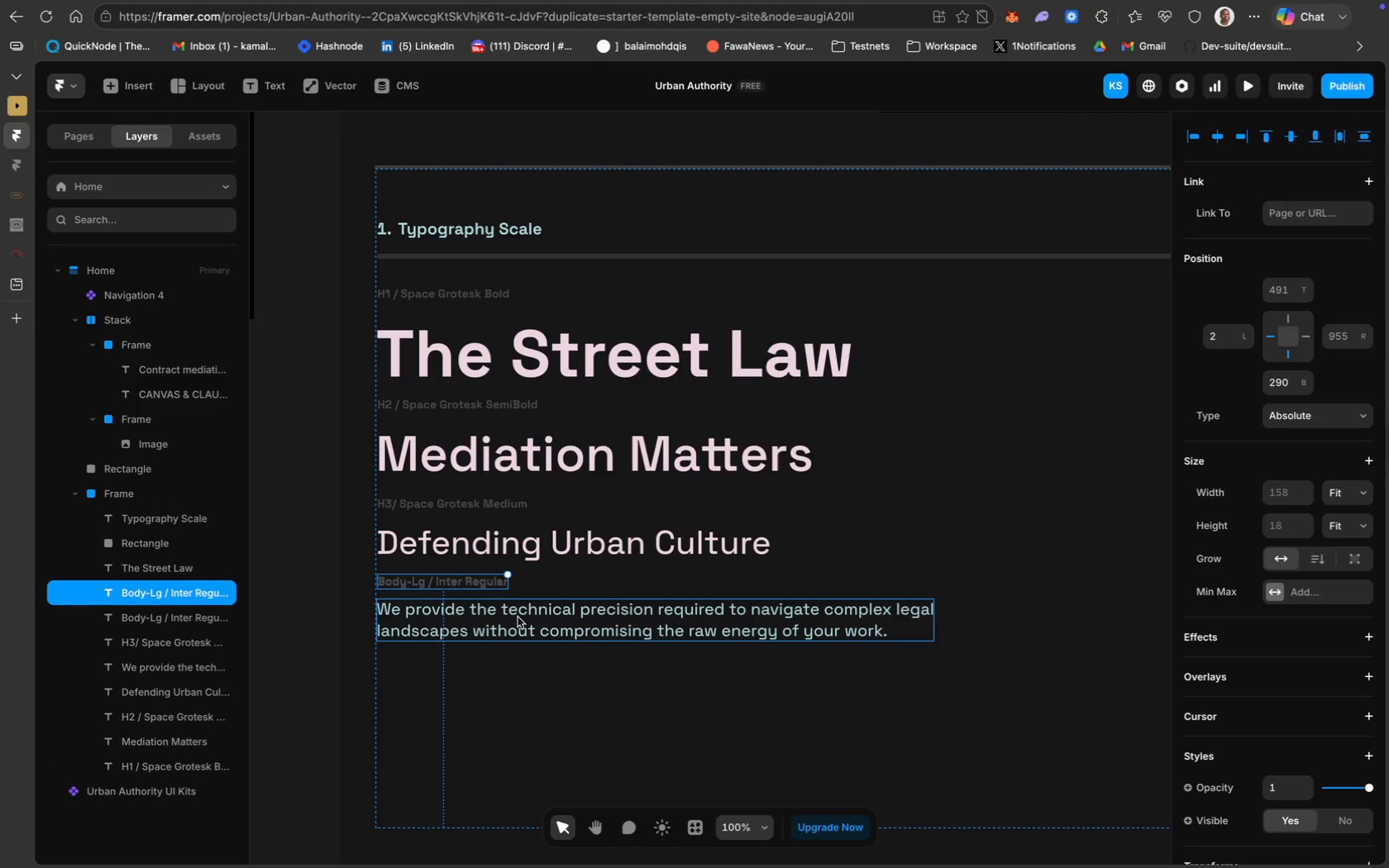 
key(Meta+D)
 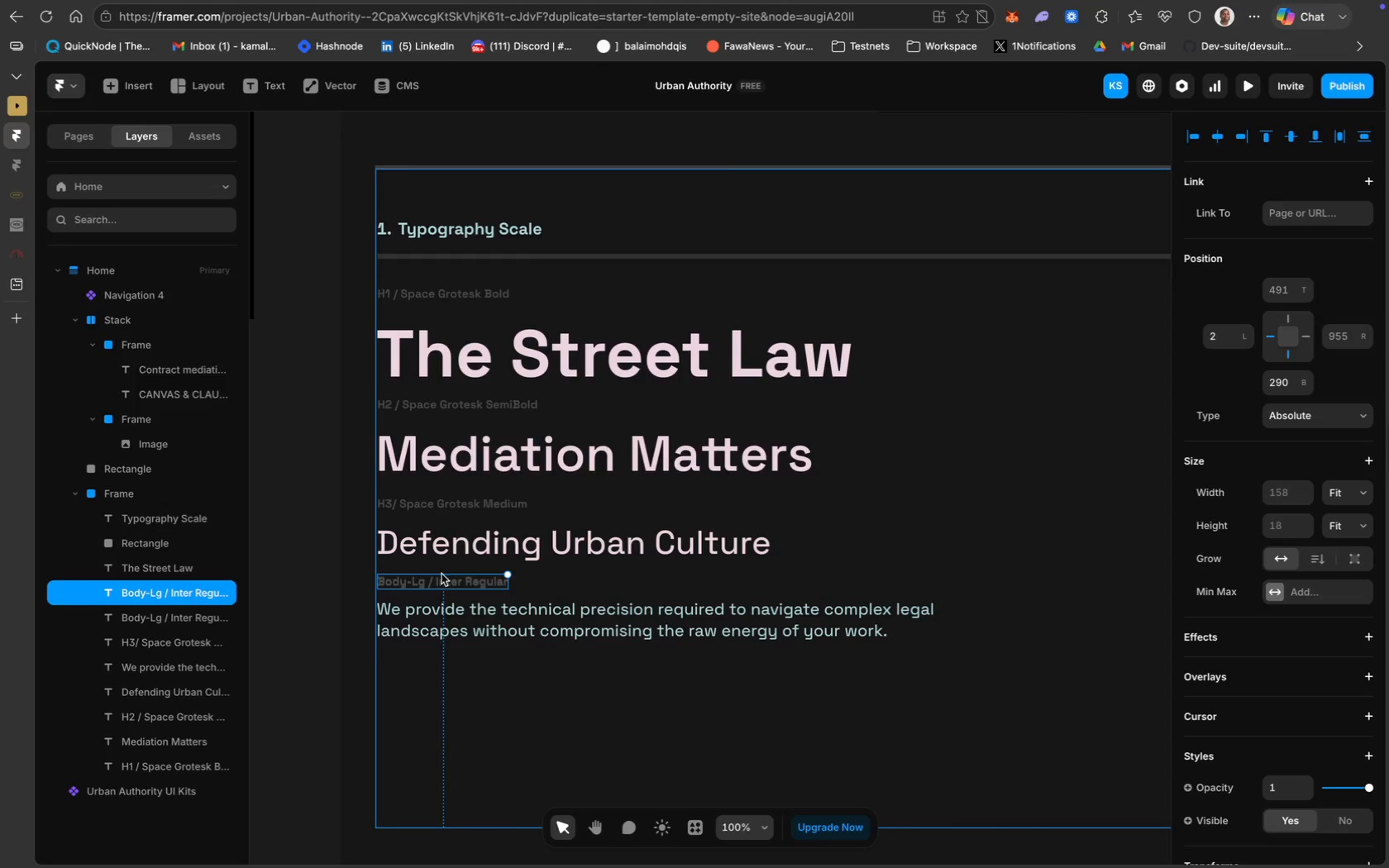 
left_click_drag(start_coordinate=[442, 578], to_coordinate=[442, 656])
 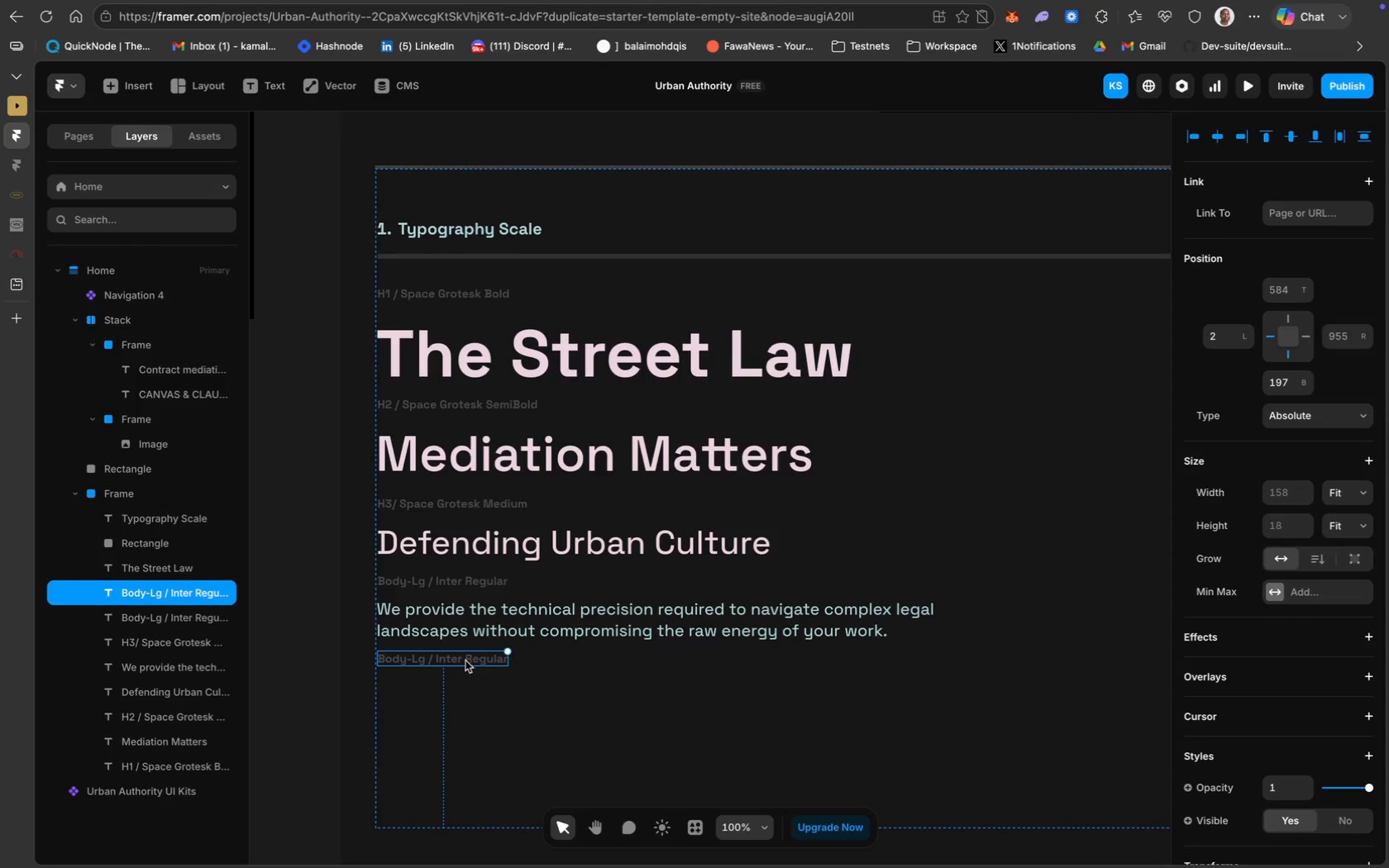 
double_click([465, 660])
 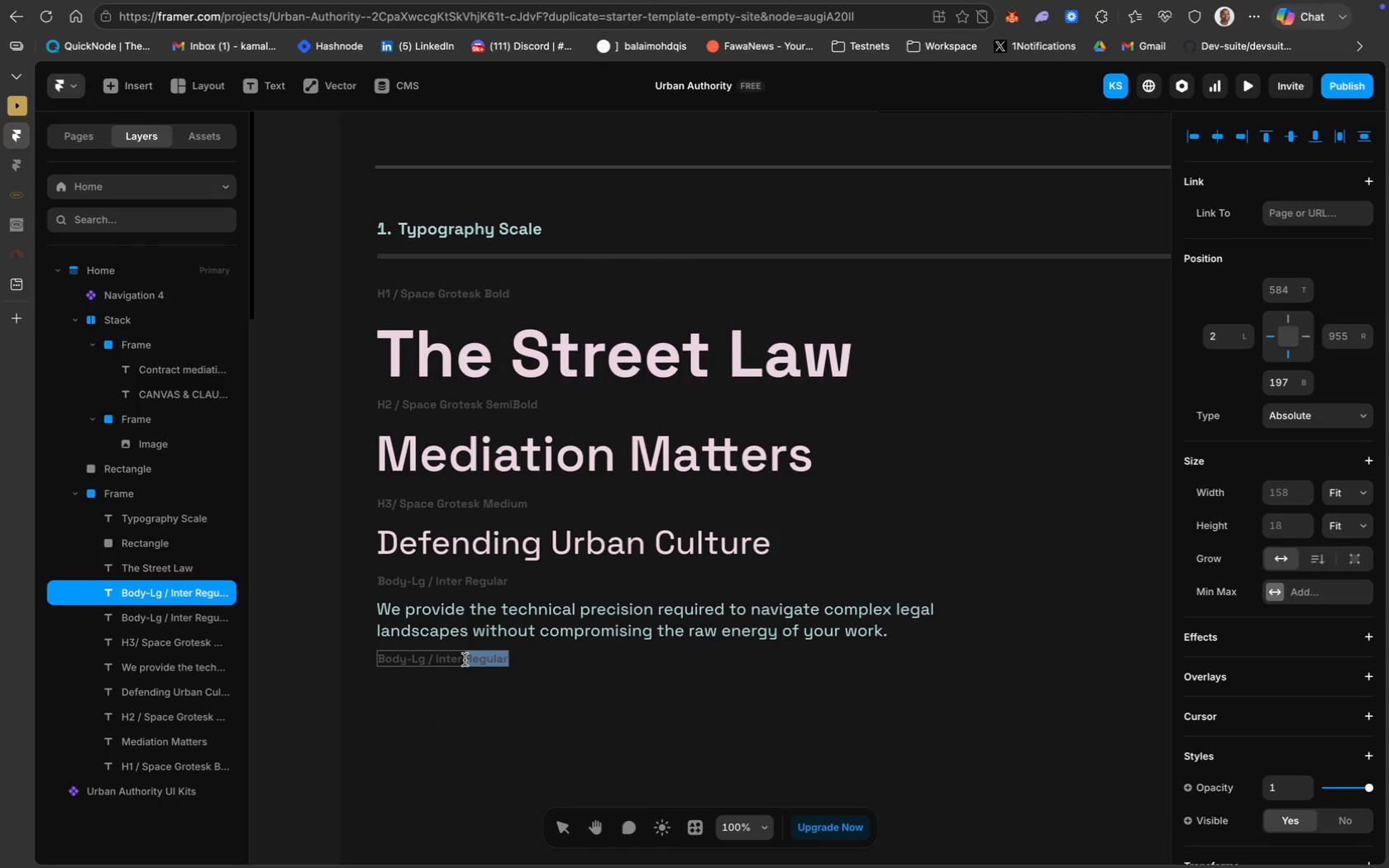 
left_click([446, 658])
 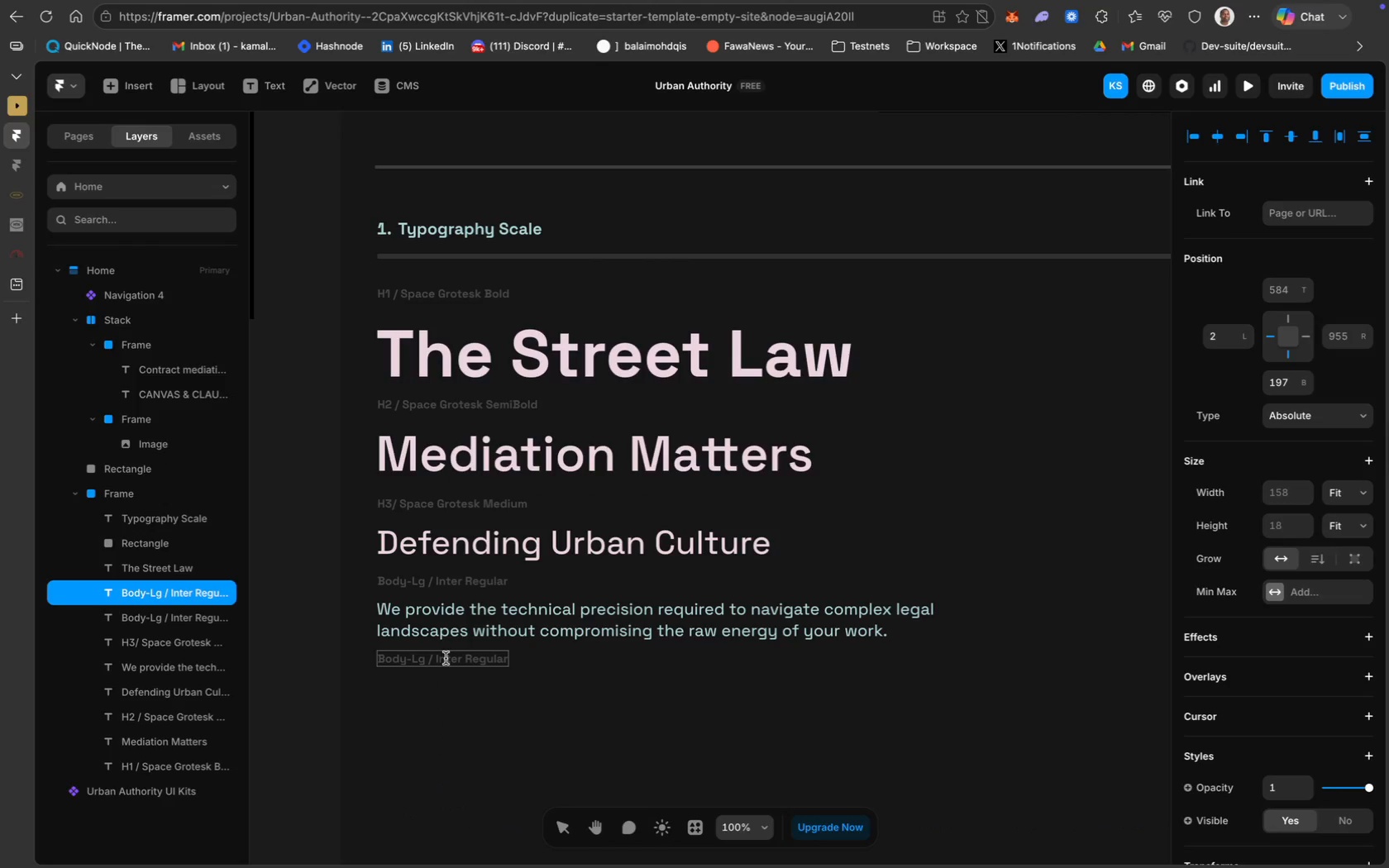 
key(Meta+CommandLeft)
 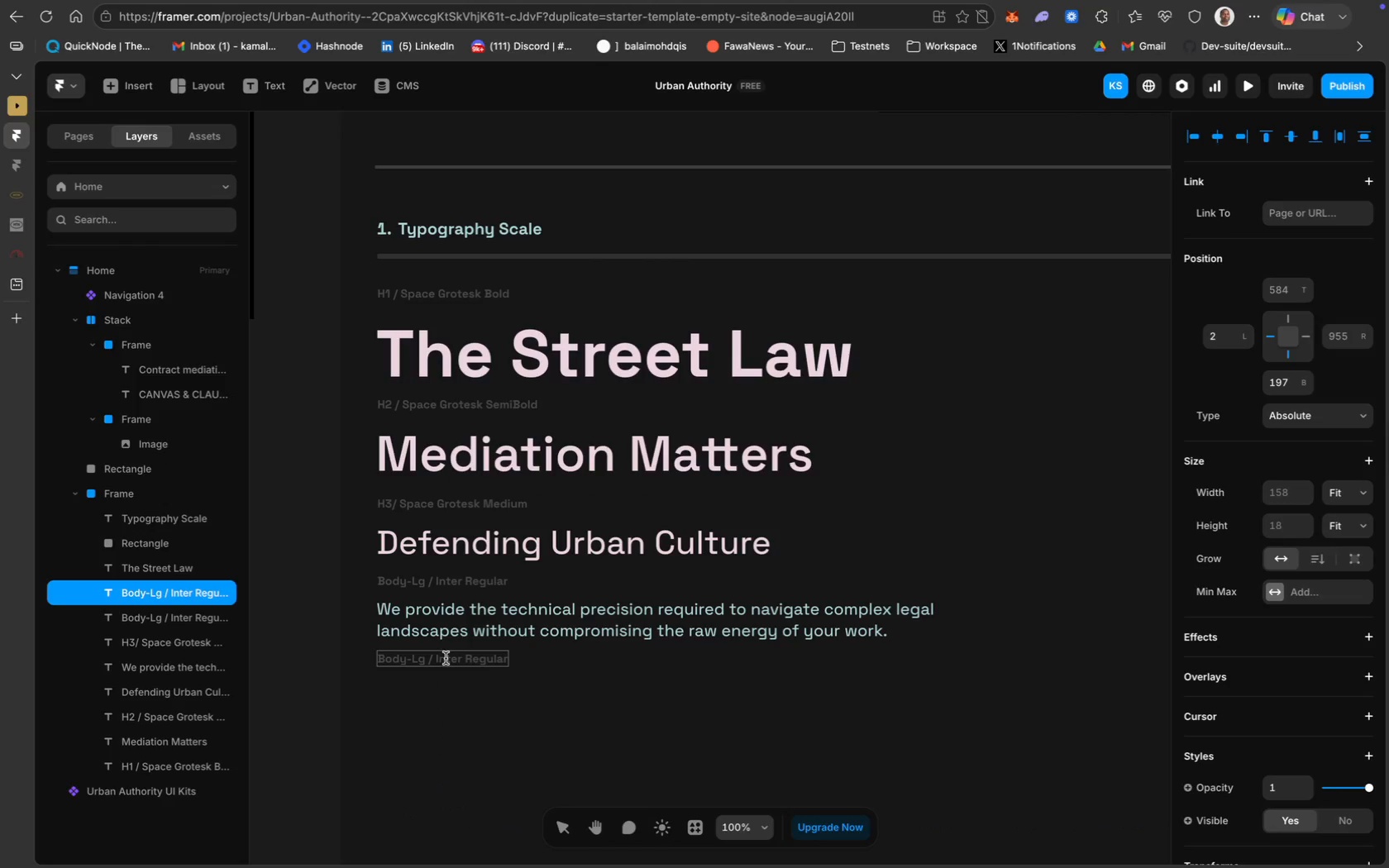 
key(Meta+A)
 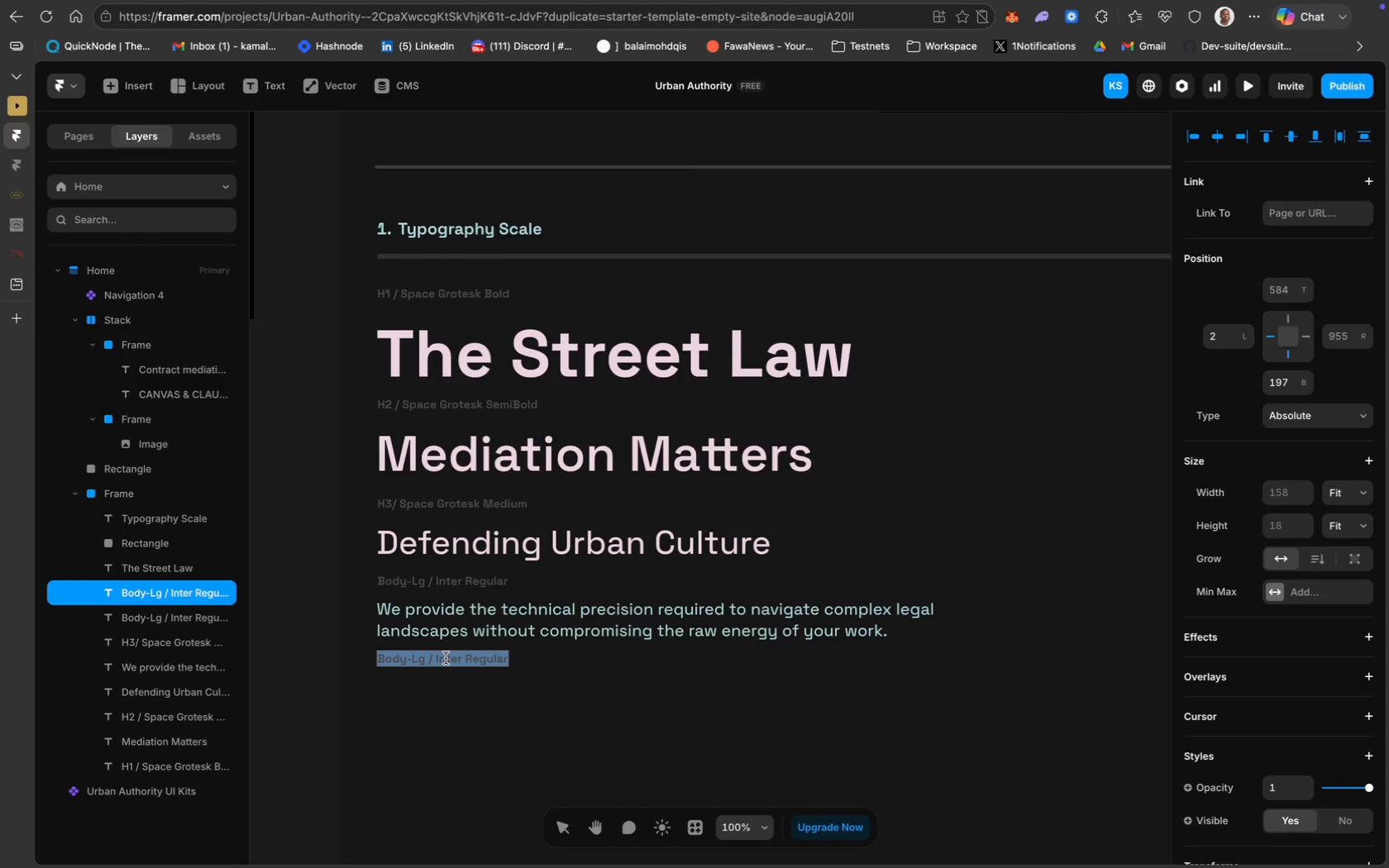 
left_click([488, 621])
 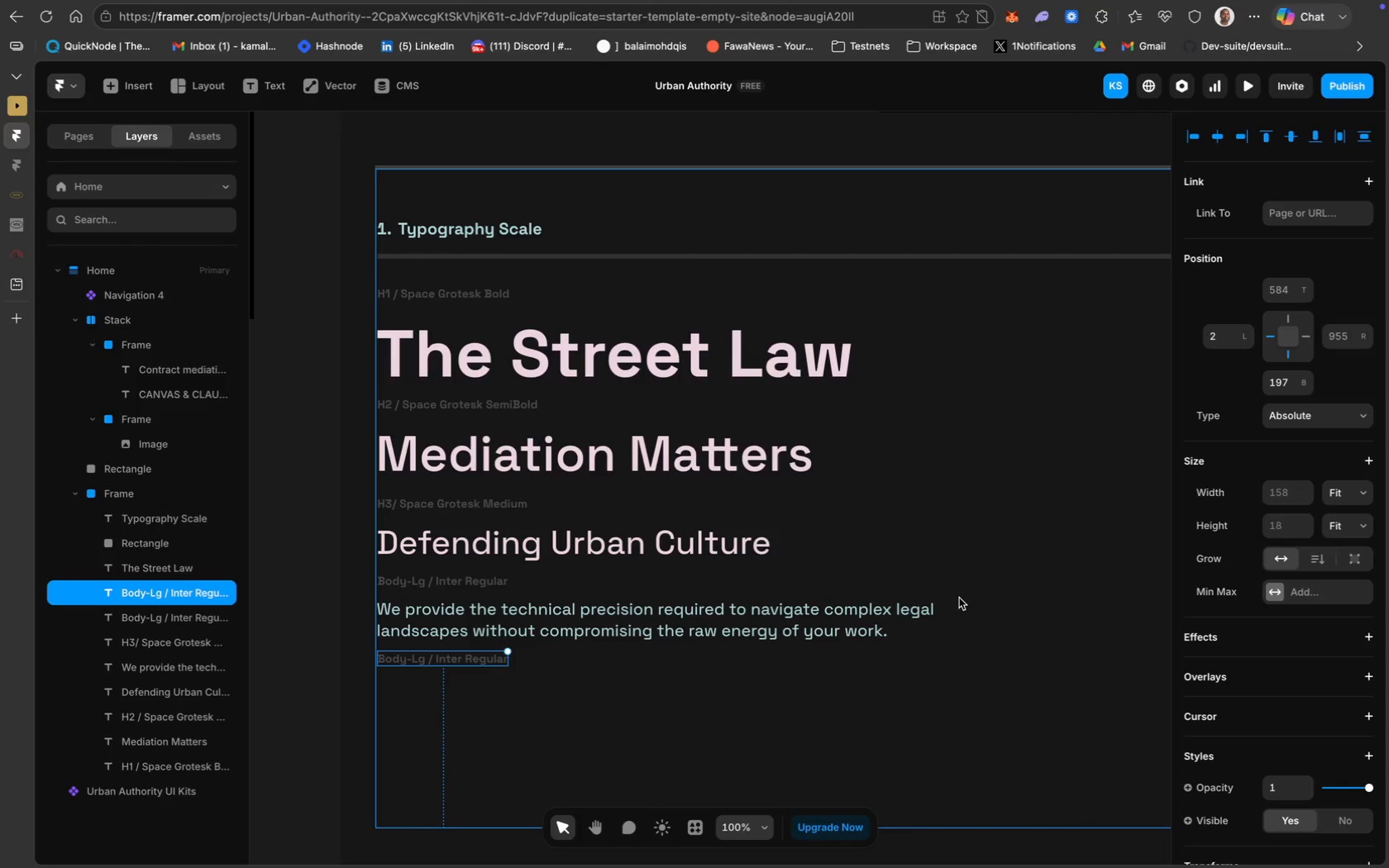 
scroll: coordinate [1248, 535], scroll_direction: down, amount: 64.0
 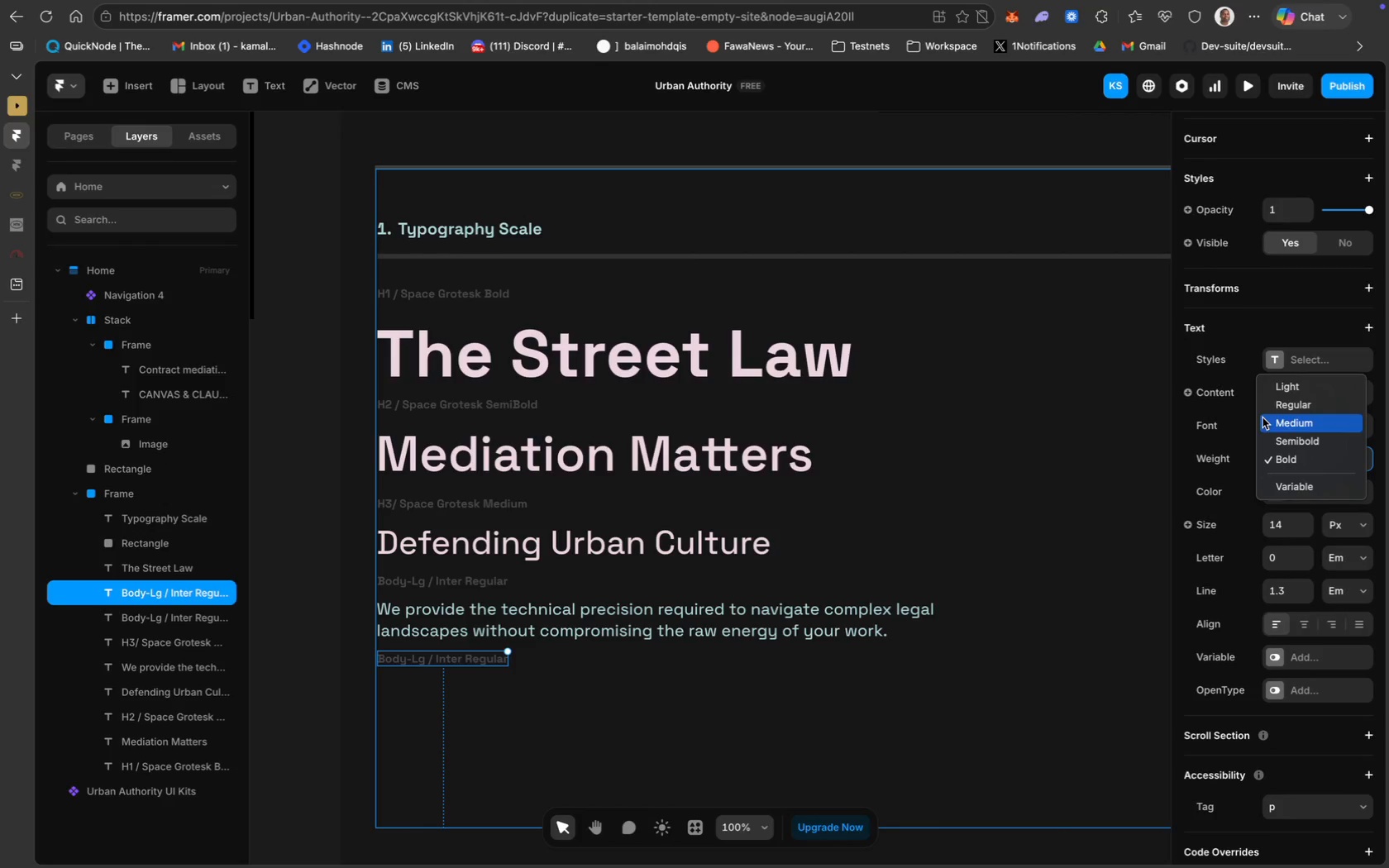 
left_click([1303, 423])
 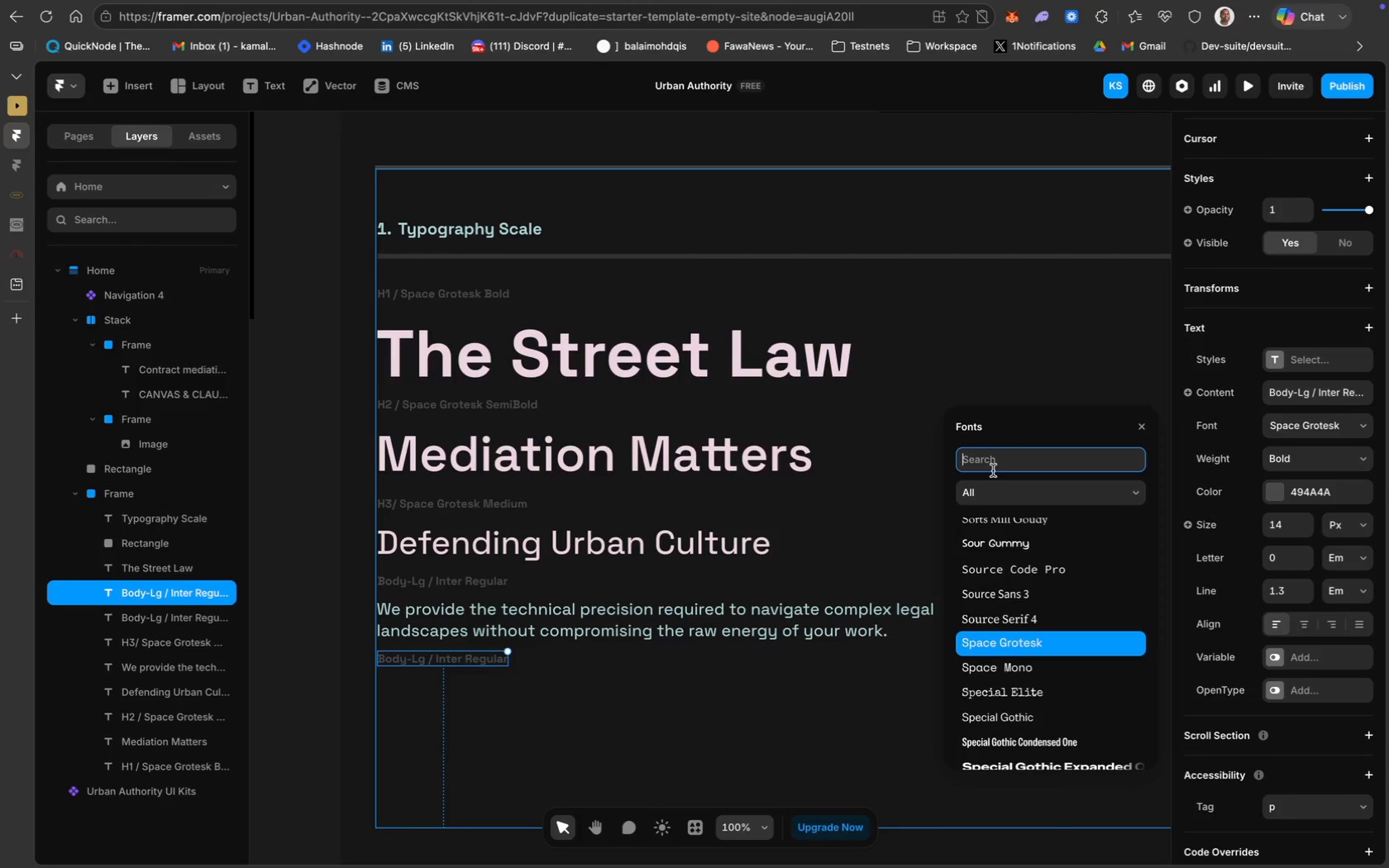 
type(inte)
 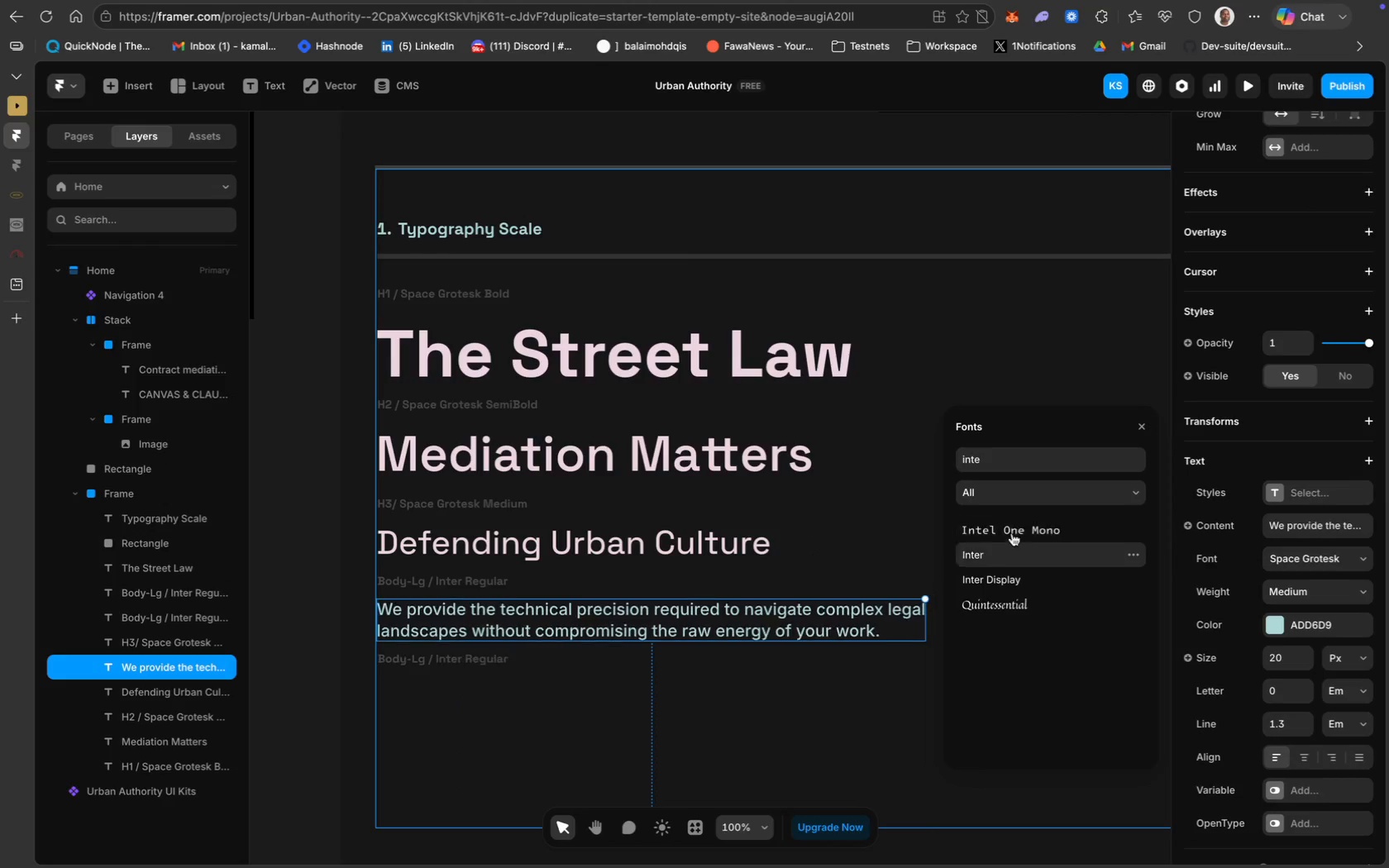 
left_click([816, 603])
 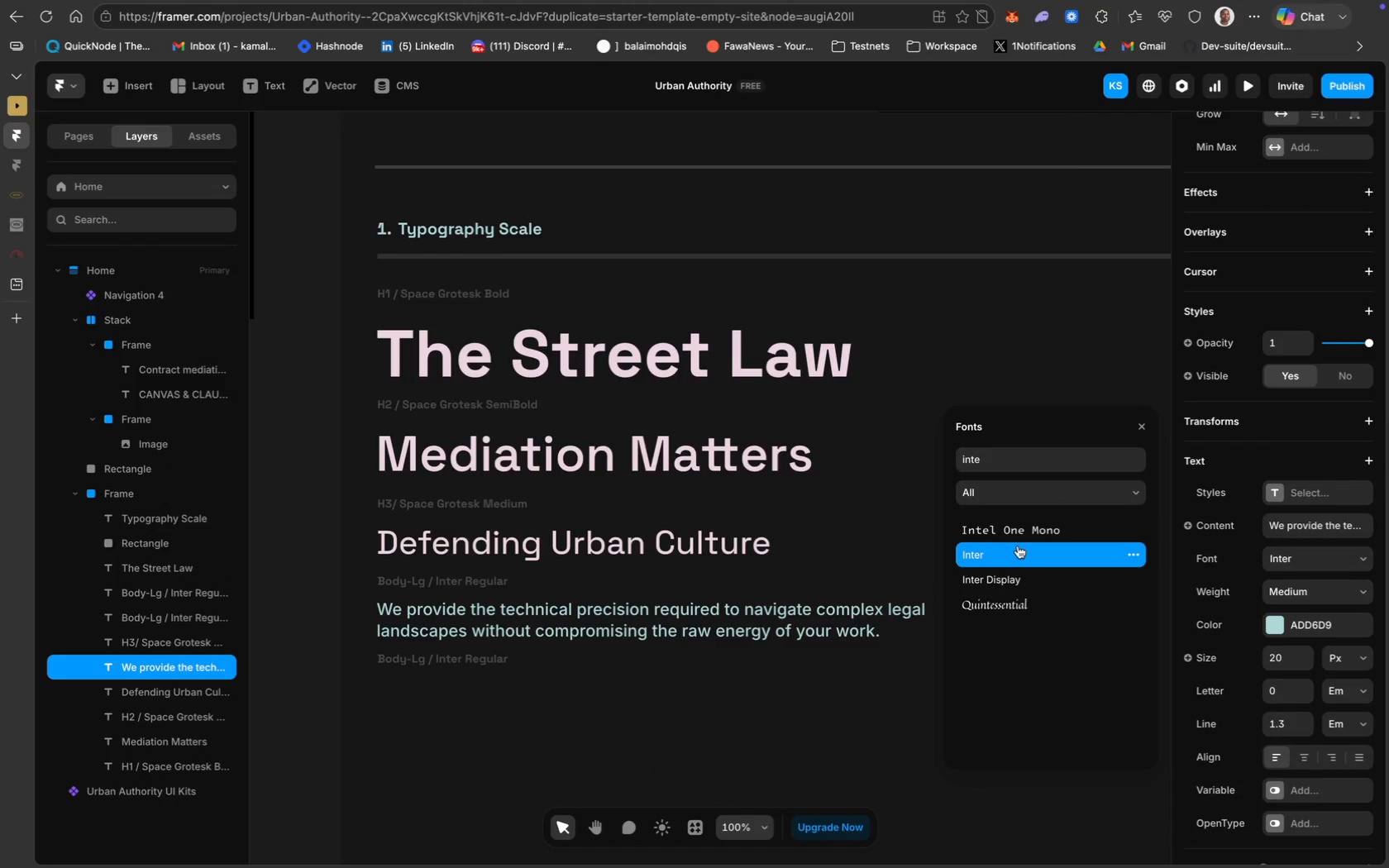 
left_click([1323, 587])
 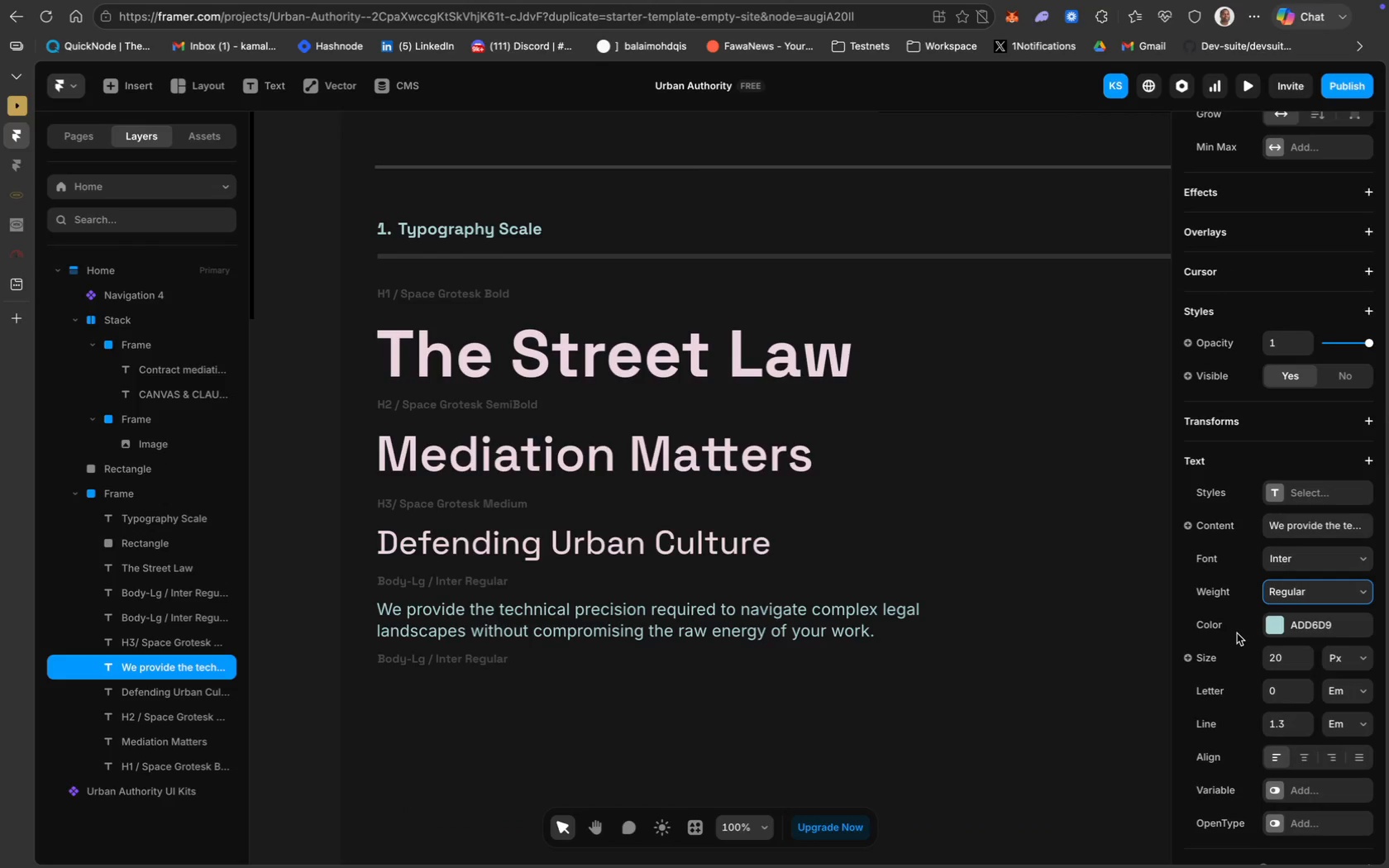 
wait(8.49)
 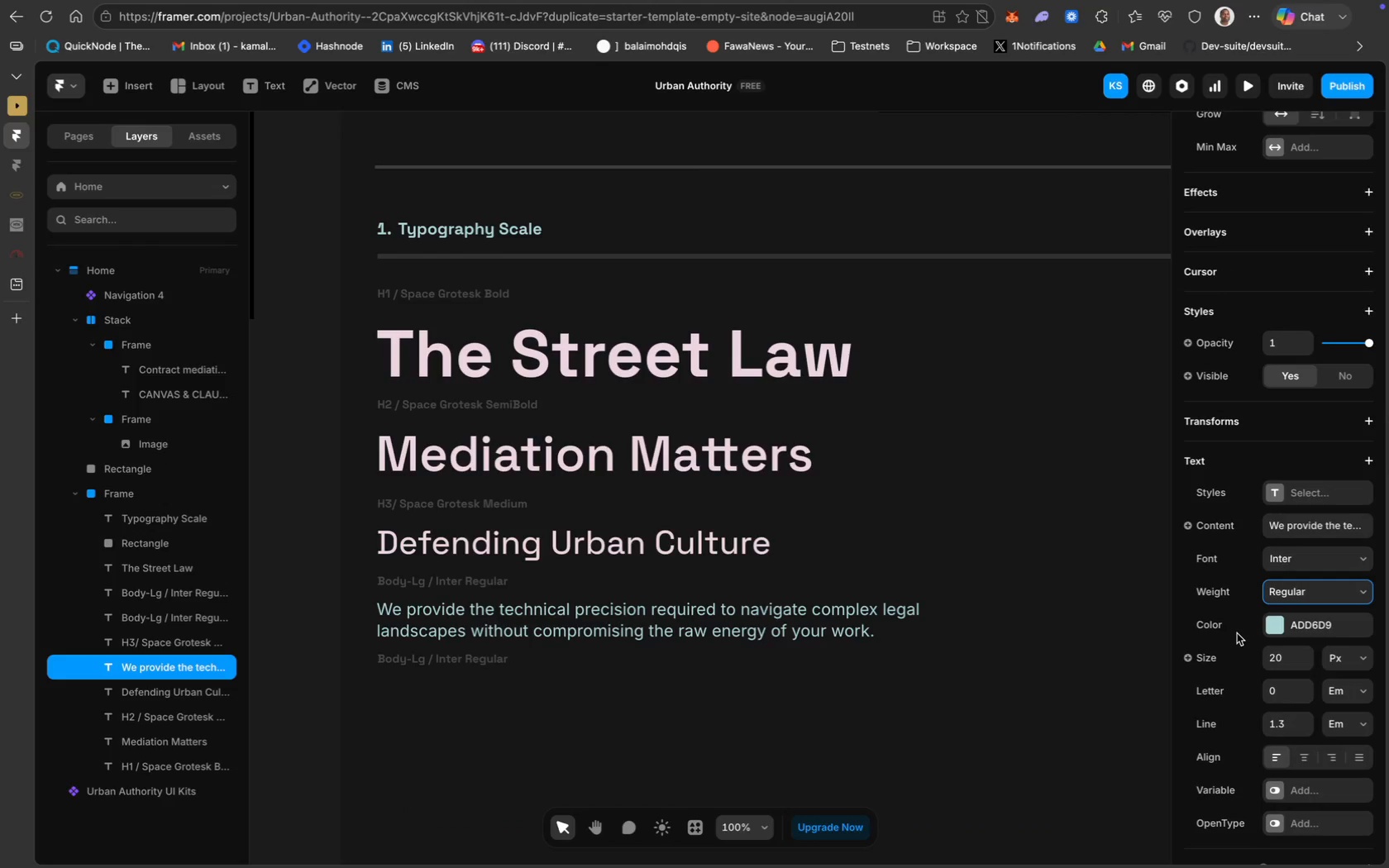 
double_click([475, 658])
 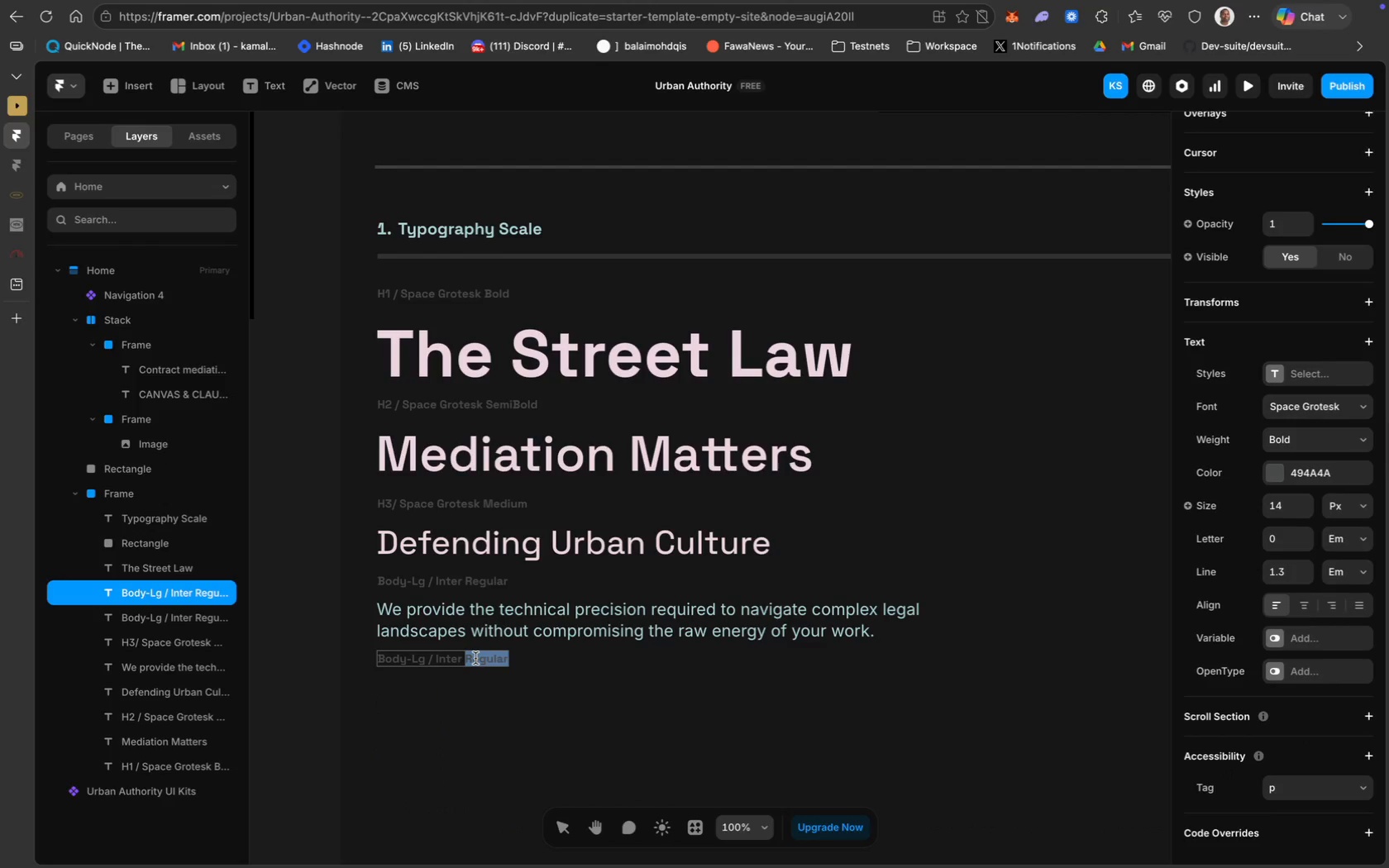 
key(Meta+CommandLeft)
 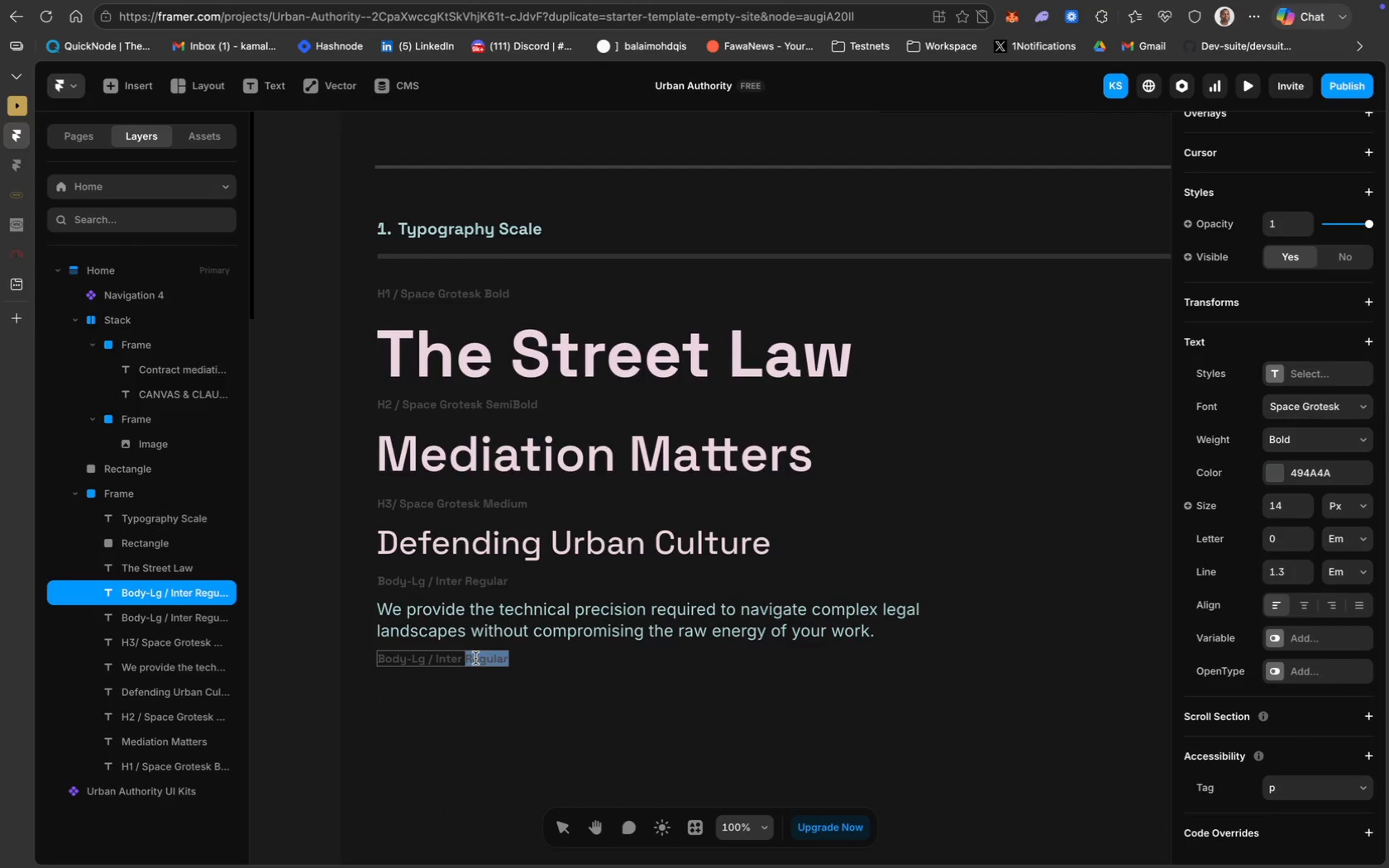 
key(Meta+A)
 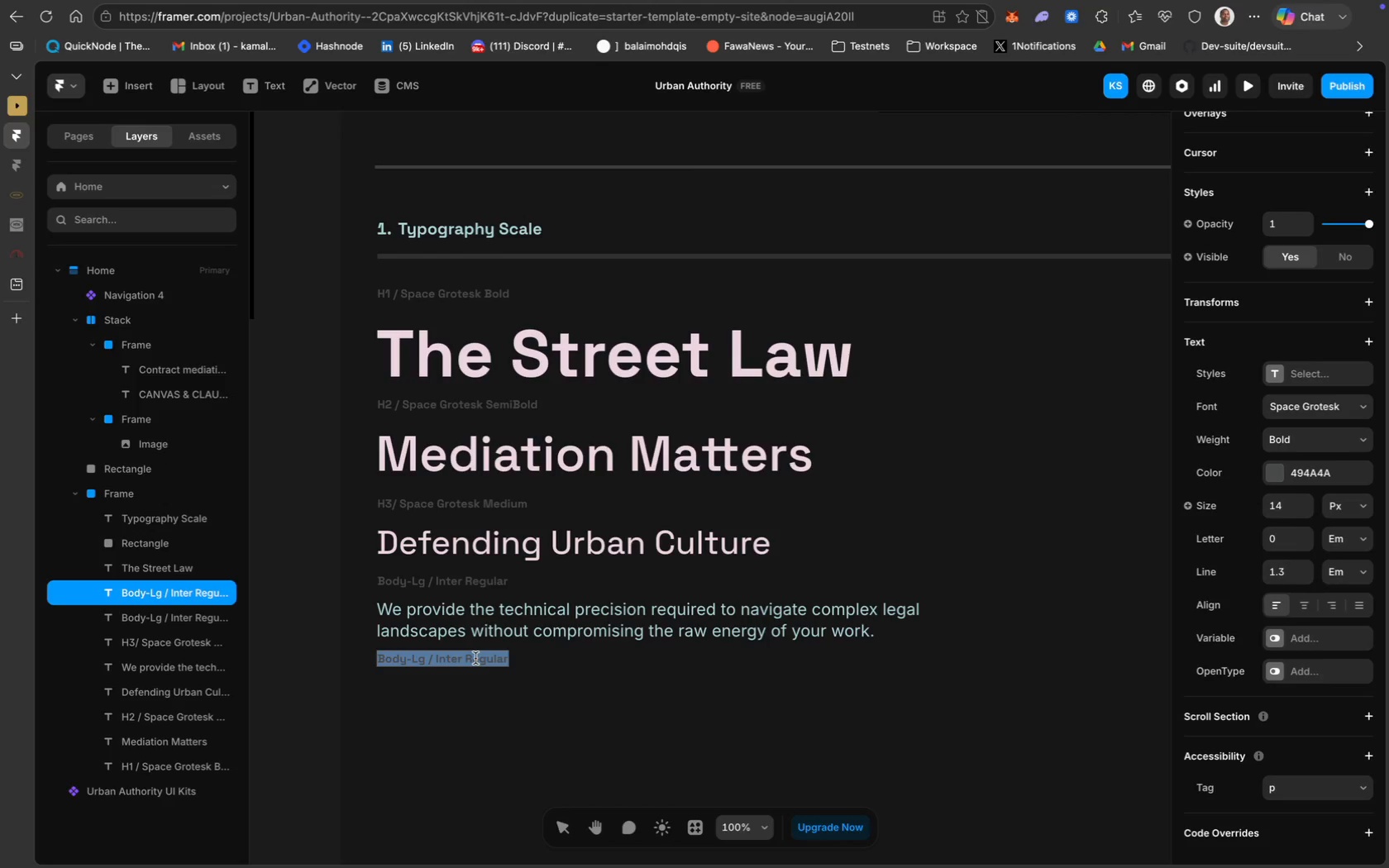 
type(Label-Caps/ S)
key(Backspace)
key(Backspace)
key(Backspace)
type( / Space Grotesk Bold)
 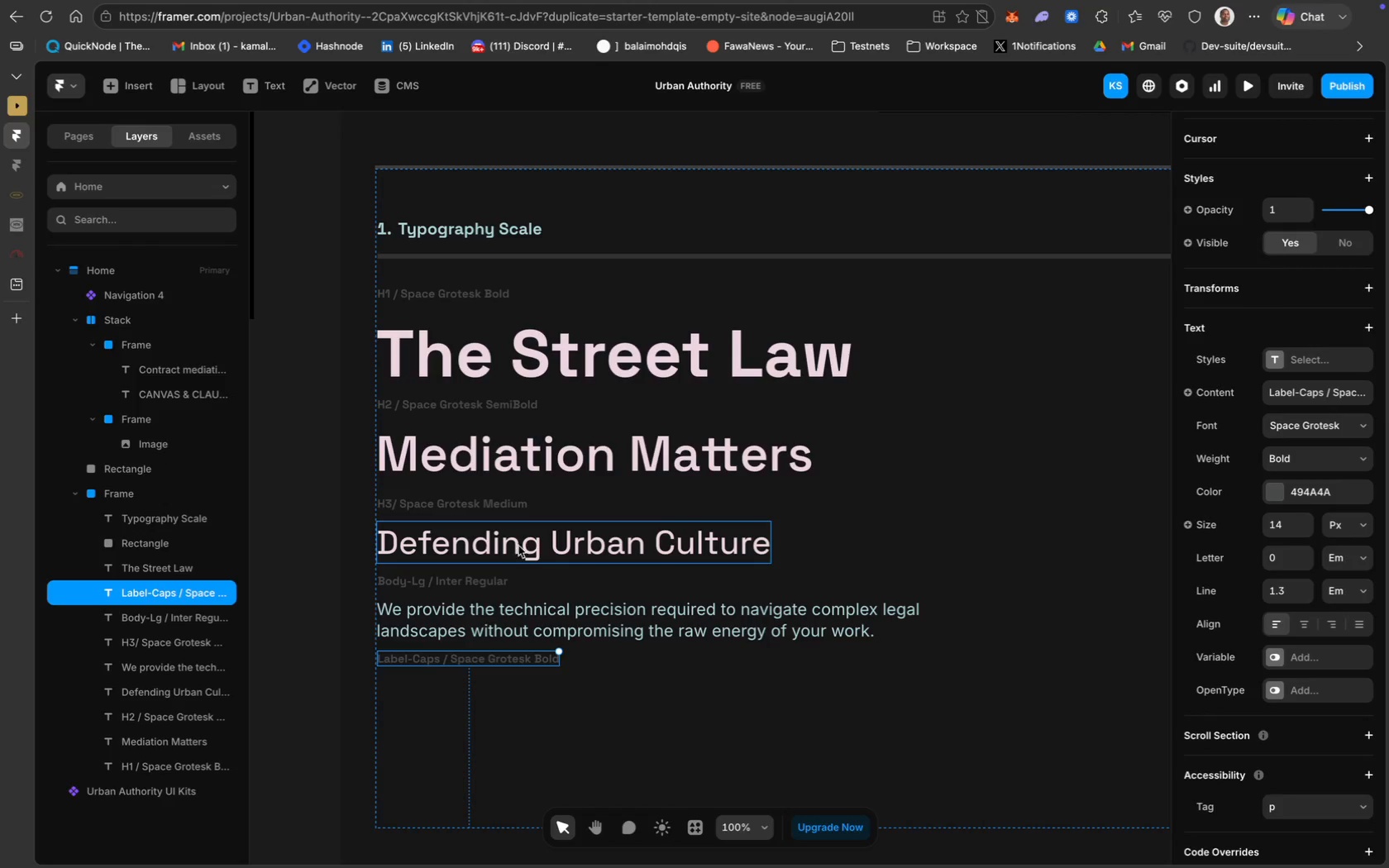 
key(Meta+D)
 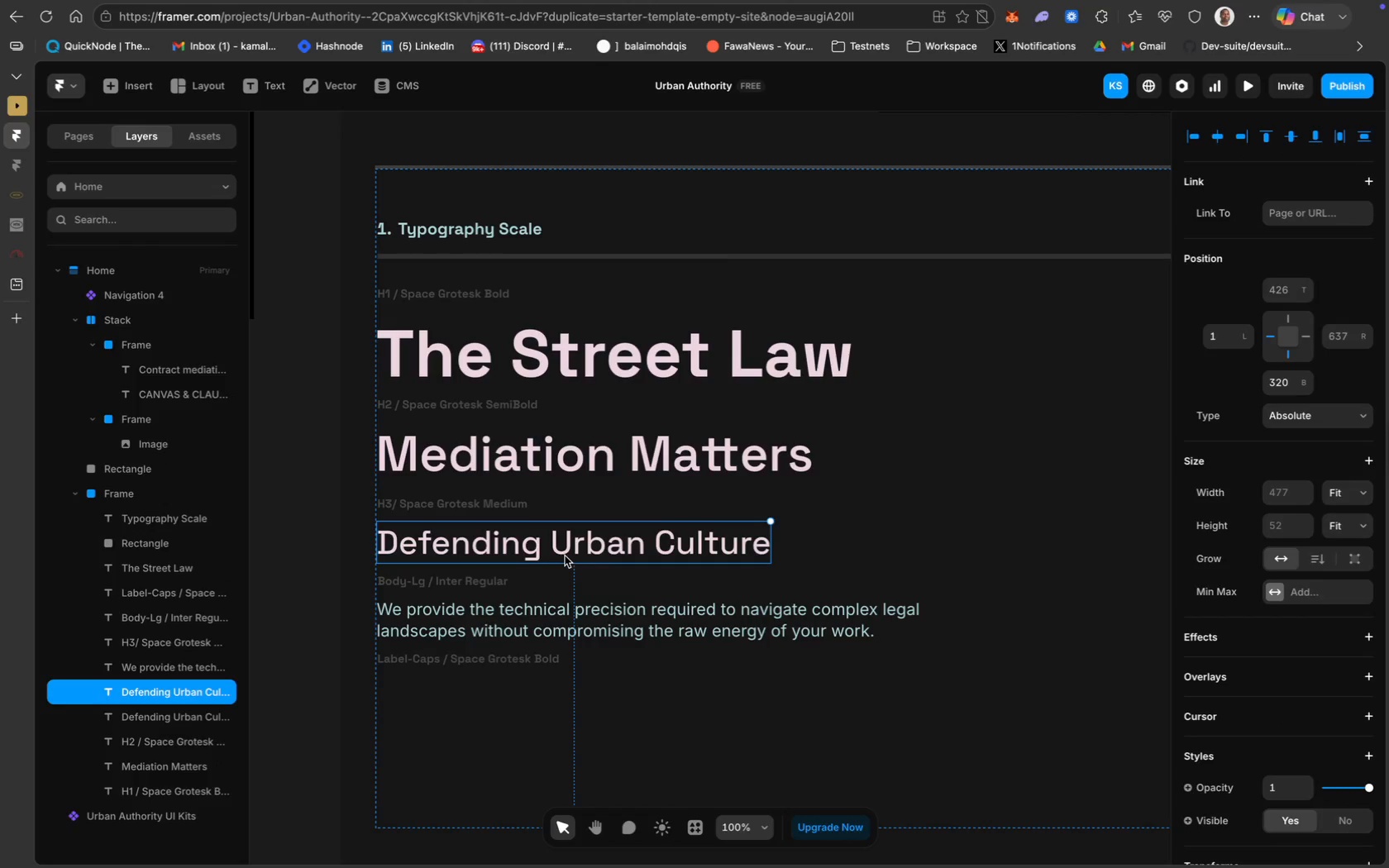 
left_click_drag(start_coordinate=[566, 556], to_coordinate=[564, 709])
 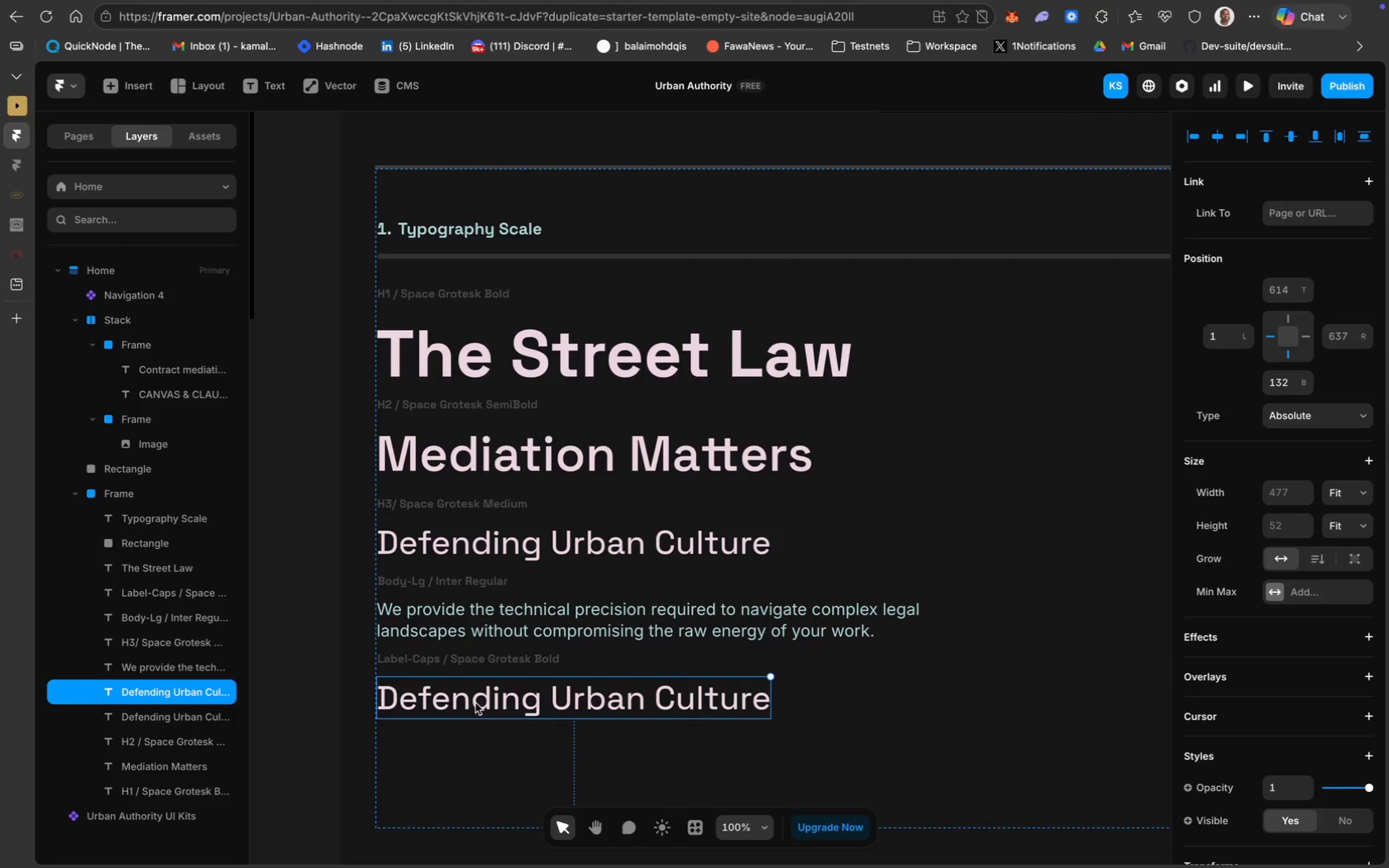 
double_click([475, 702])
 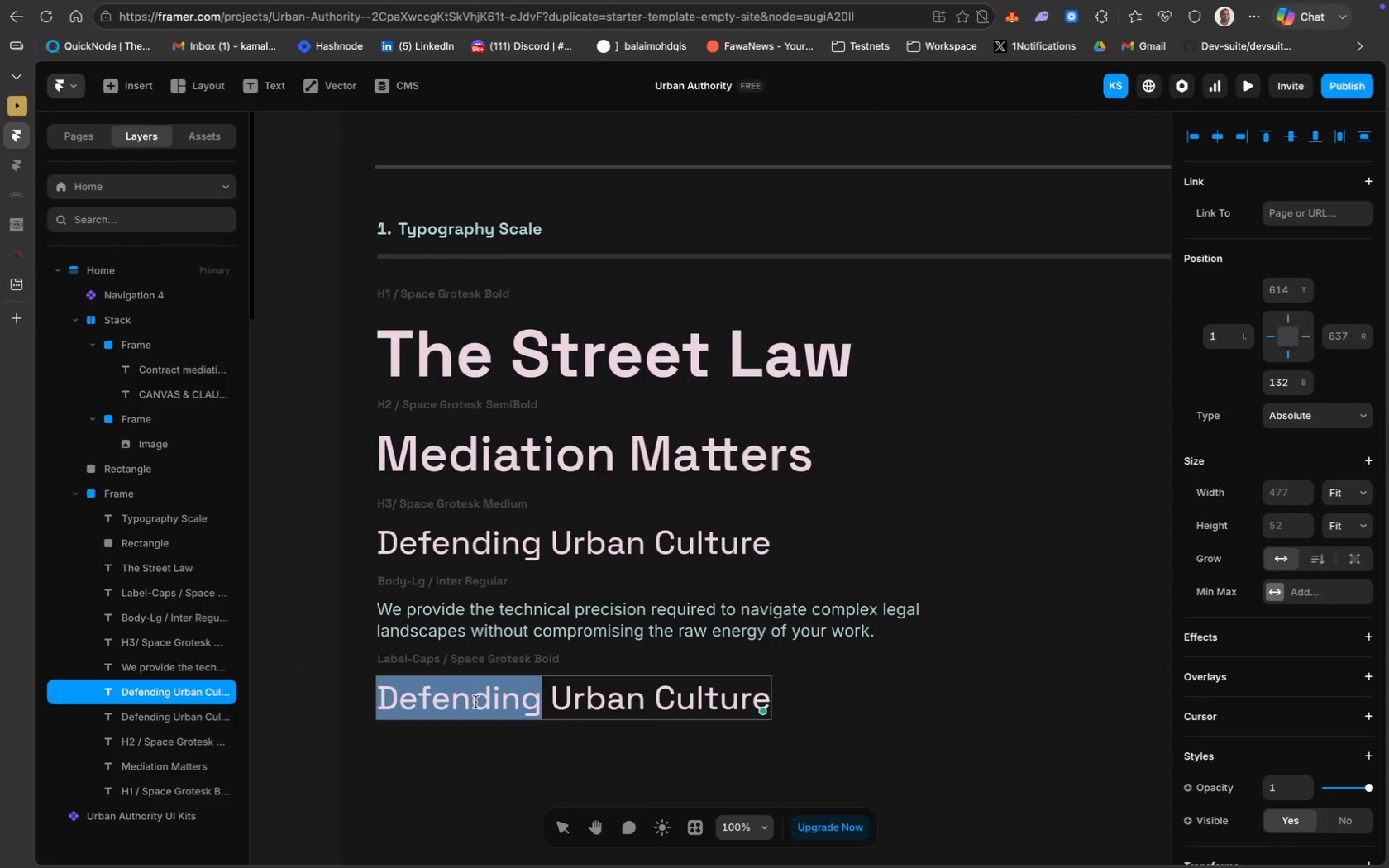 
key(Meta+CommandLeft)
 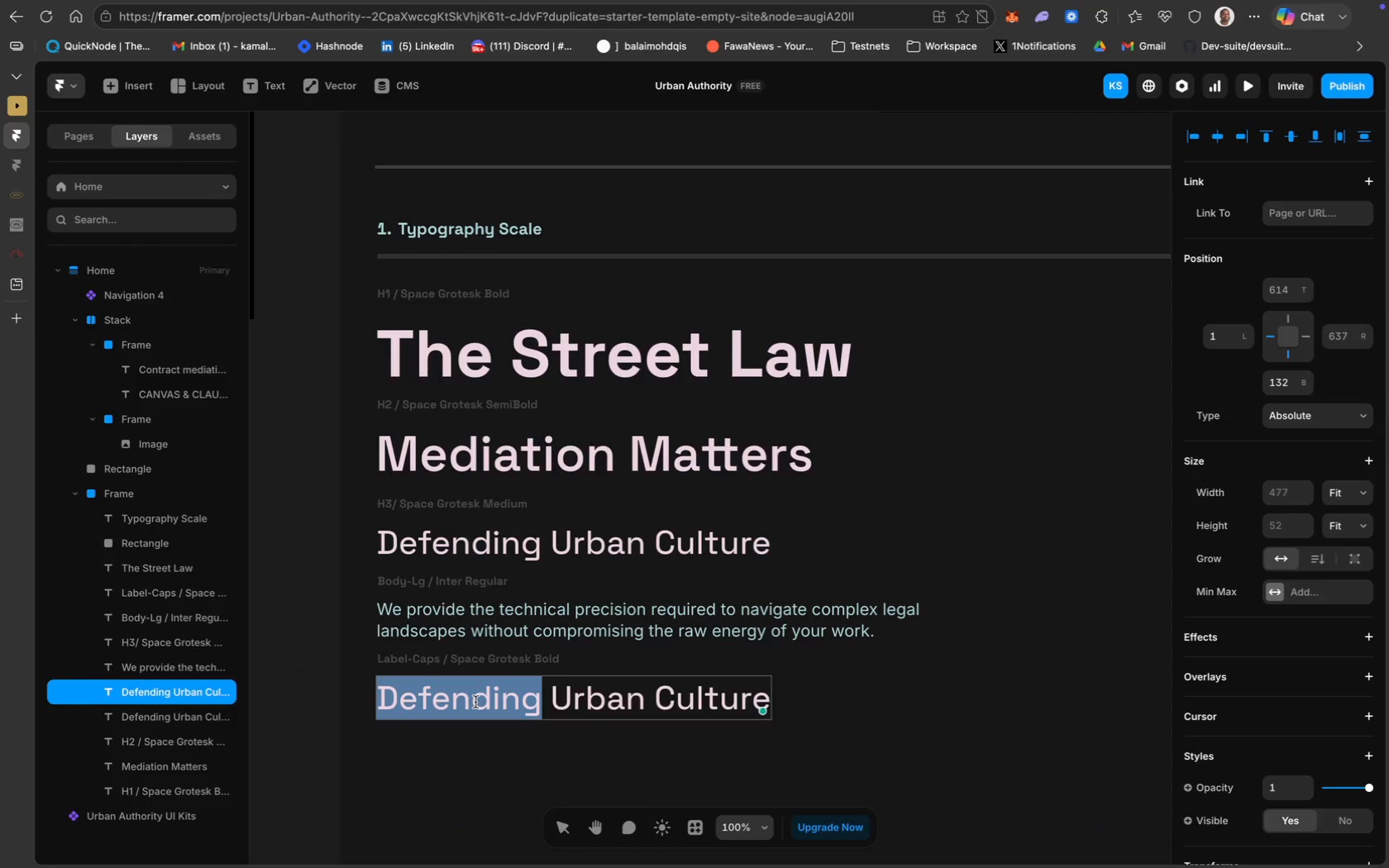 
key(Meta+A)
 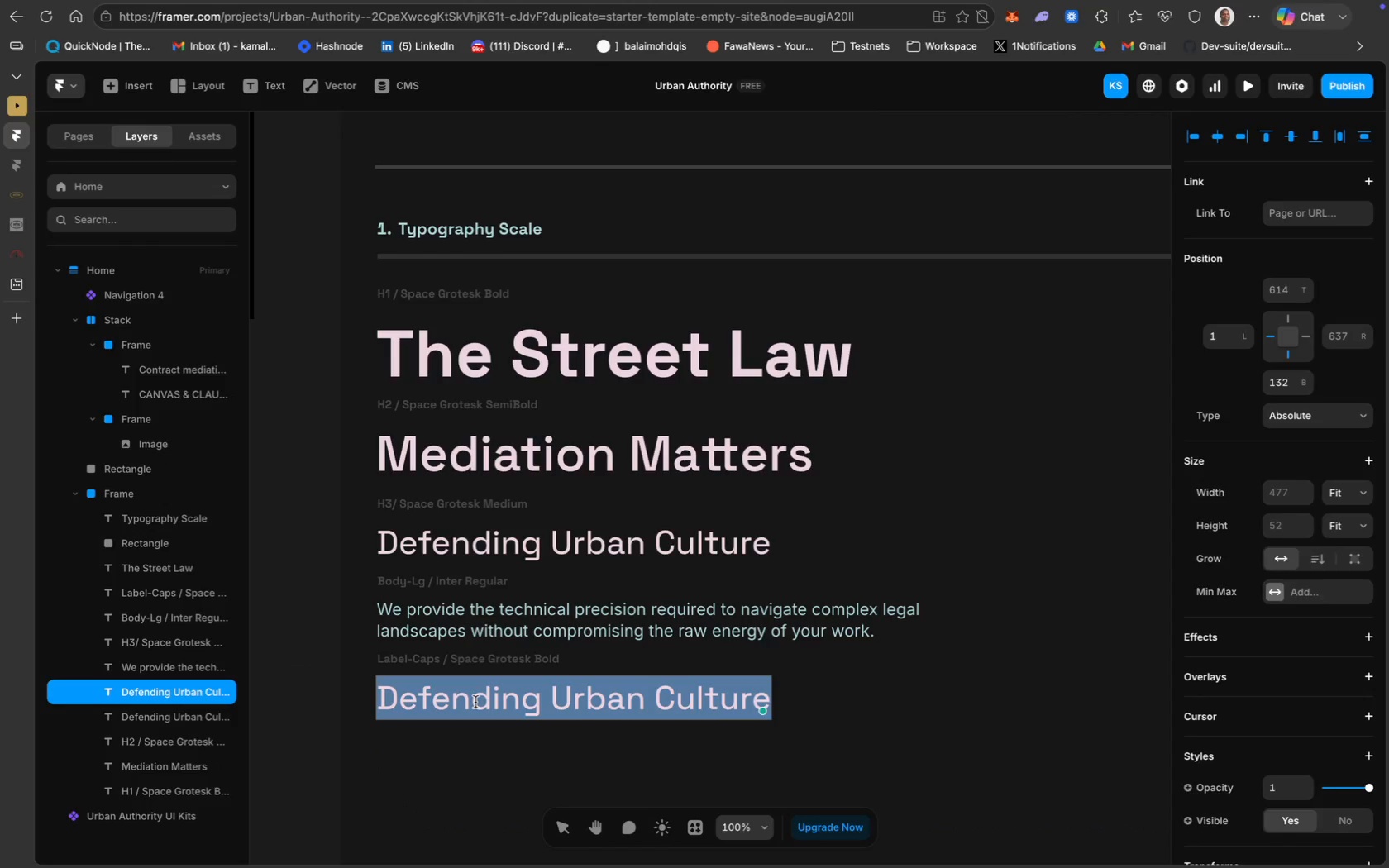 
type(Protect Your Assets)
 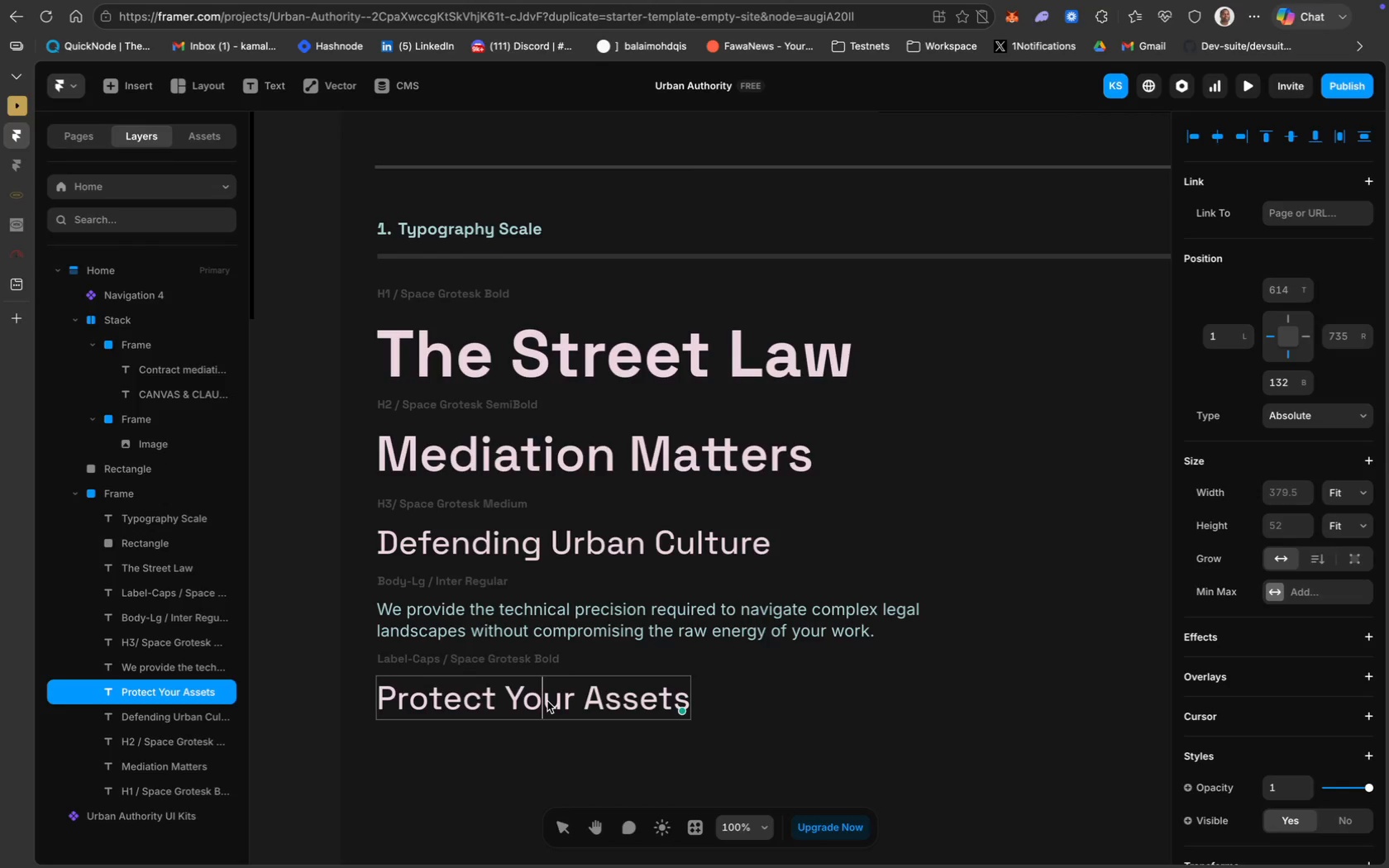 
key(Meta+CommandLeft)
 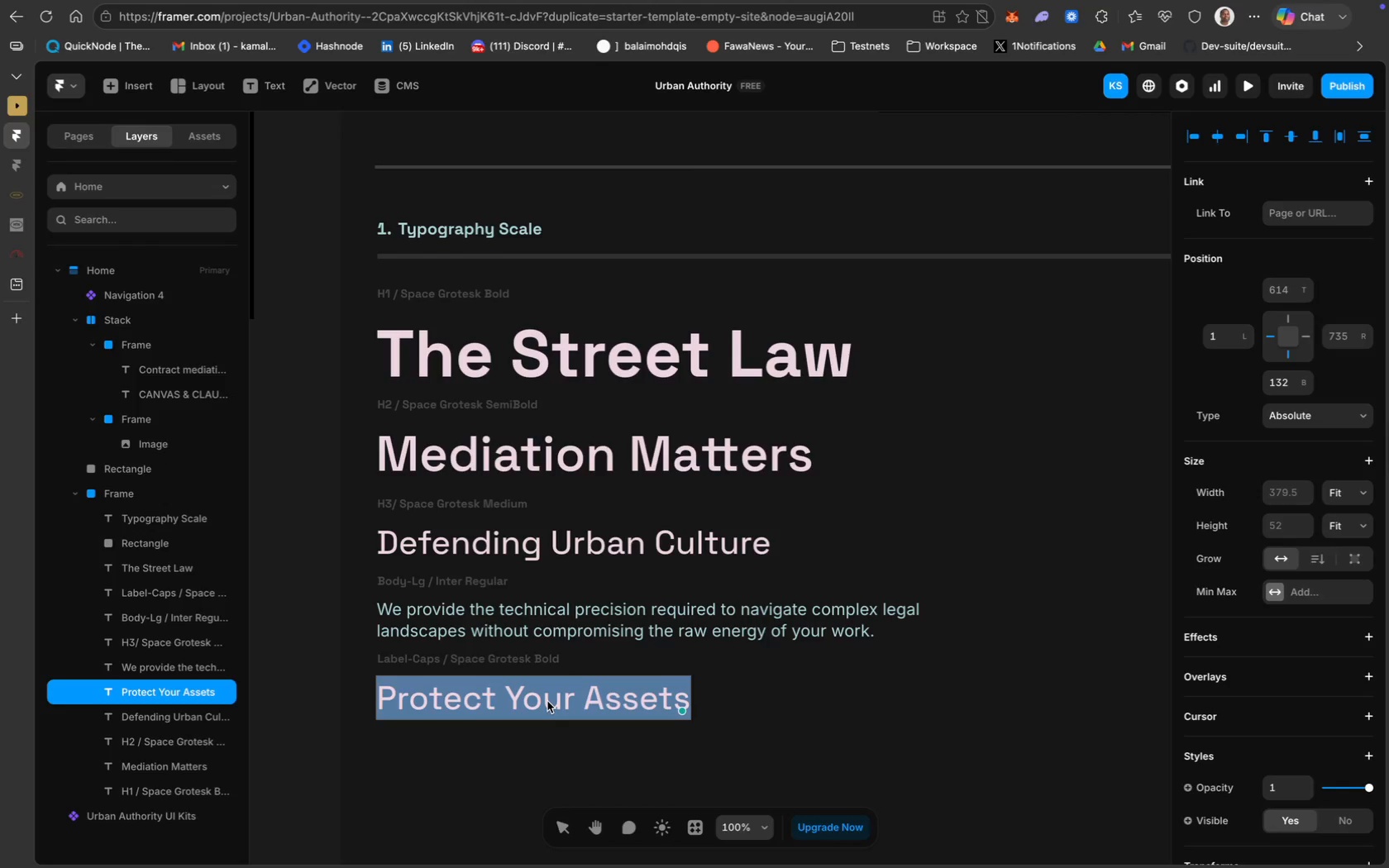 
key(Meta+A)
 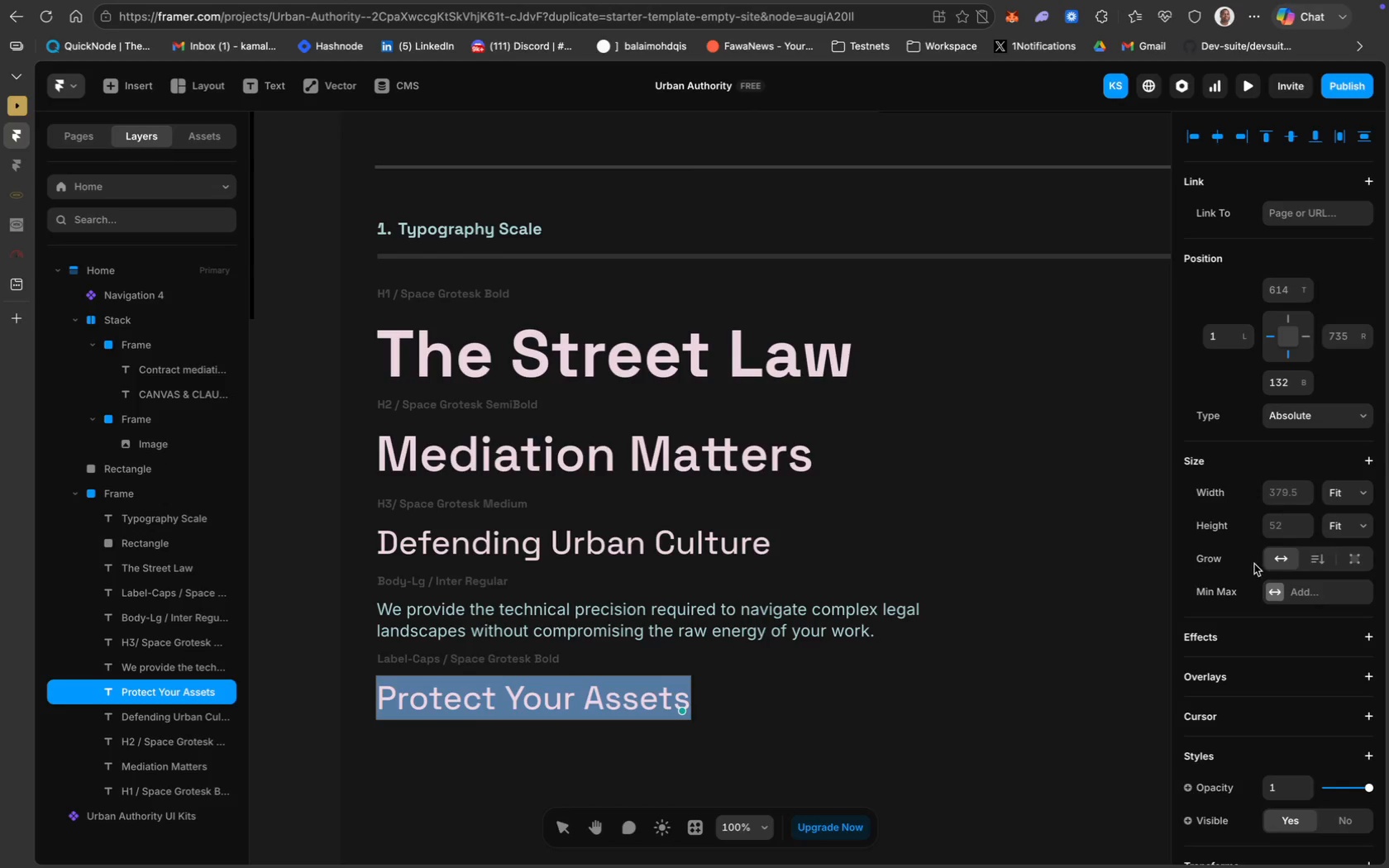 
scroll: coordinate [1266, 761], scroll_direction: down, amount: 36.0
 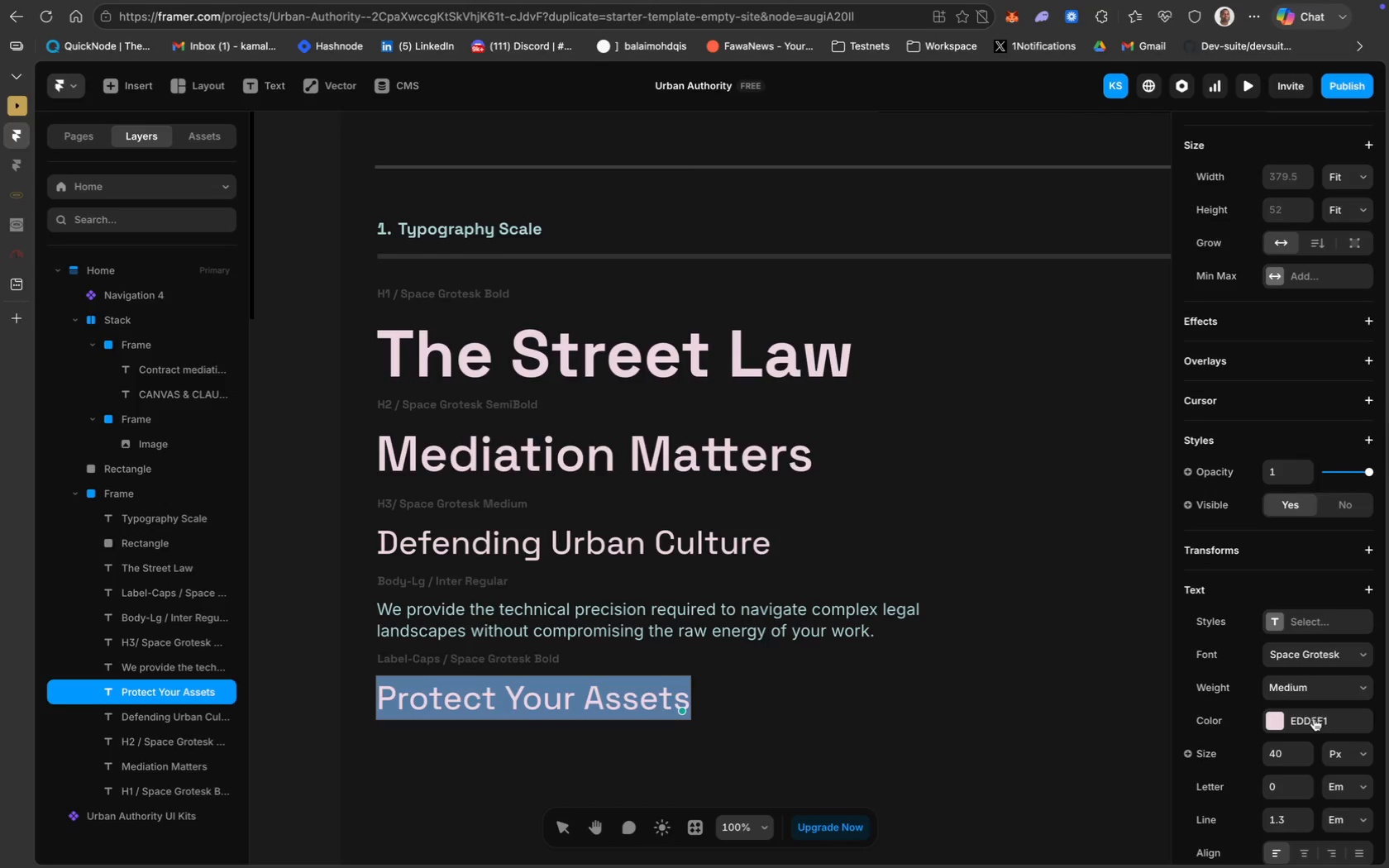 
mouse_move([1310, 686])
 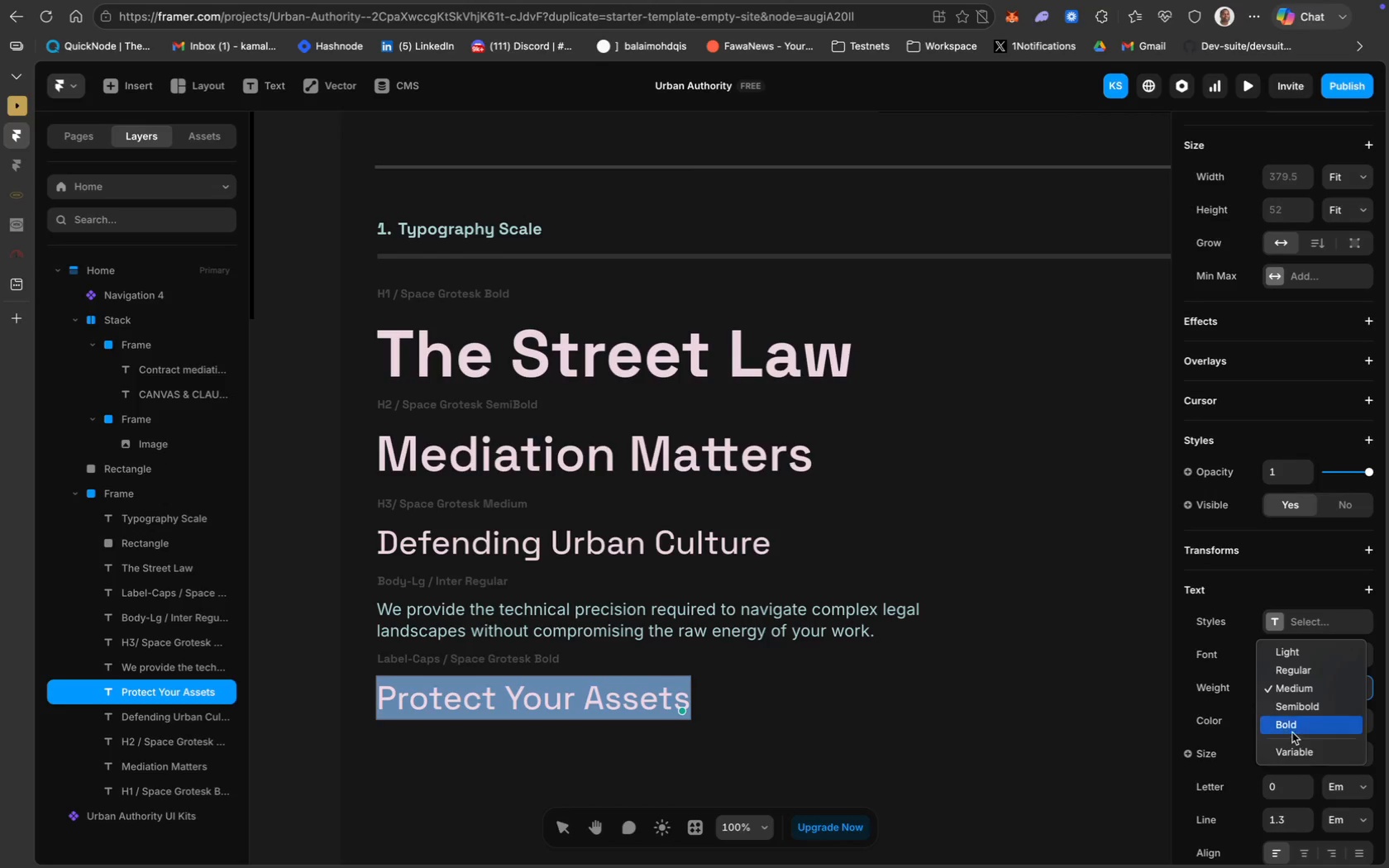 
left_click([1297, 728])
 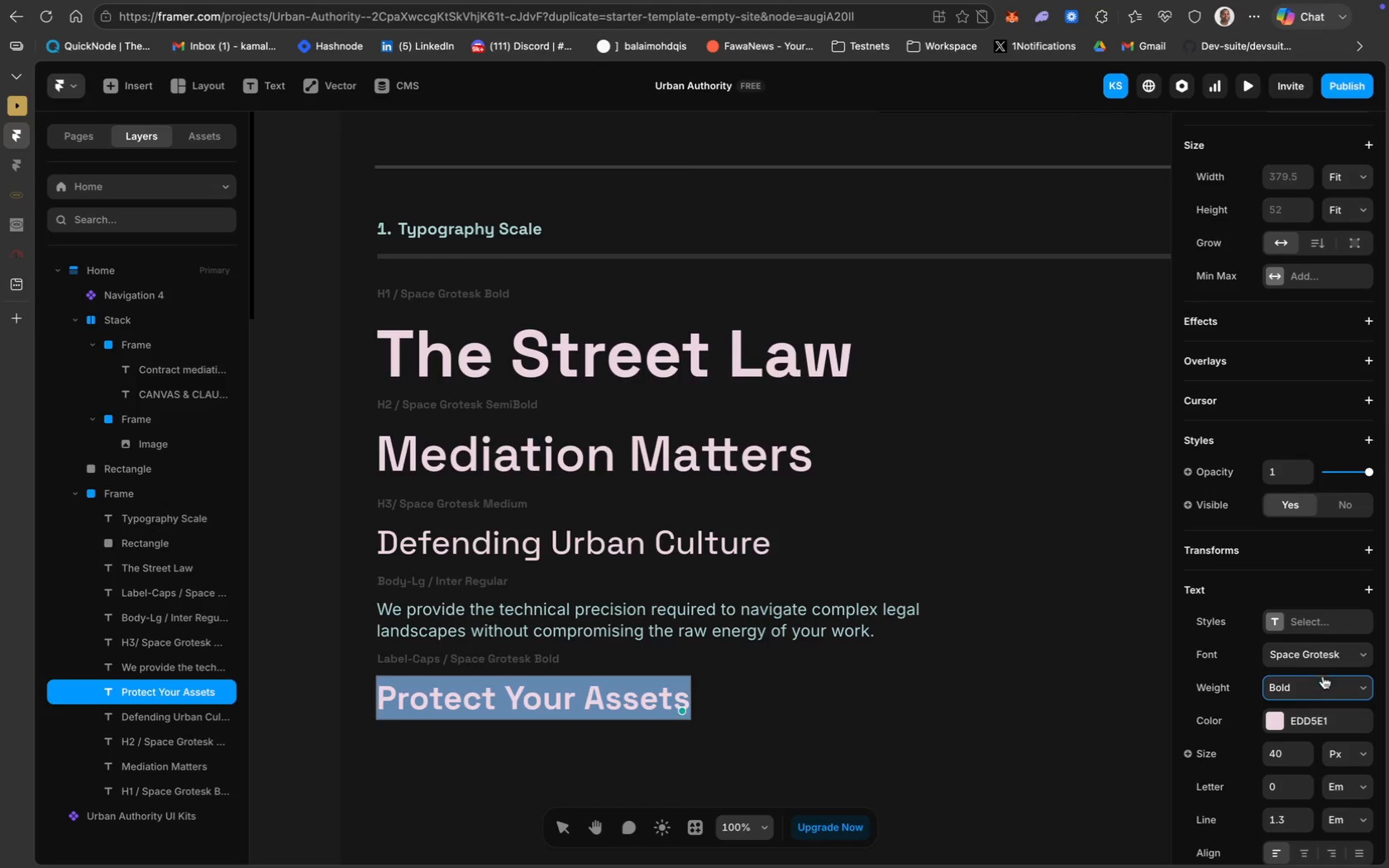 
wait(5.89)
 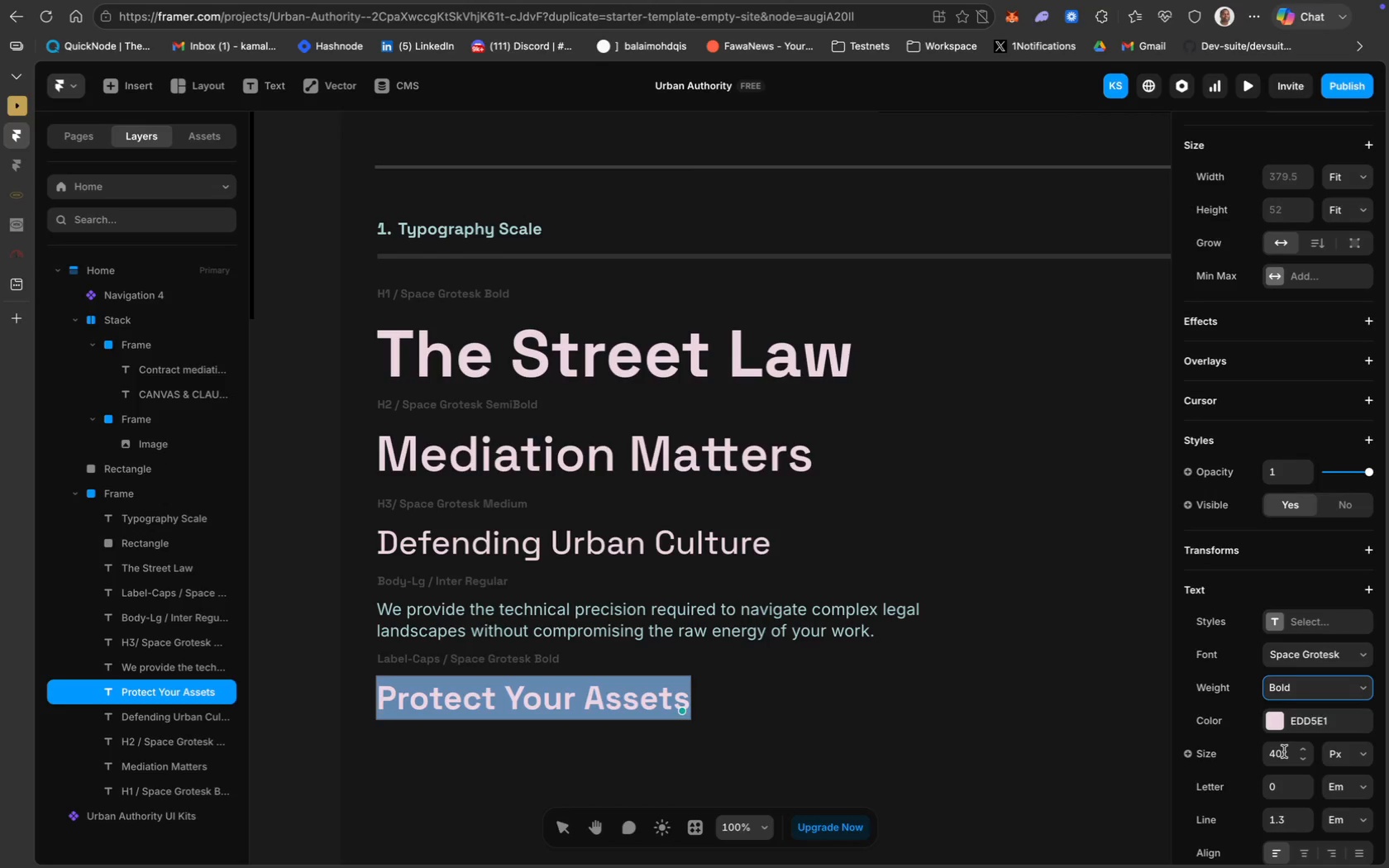 
left_click([1308, 724])
 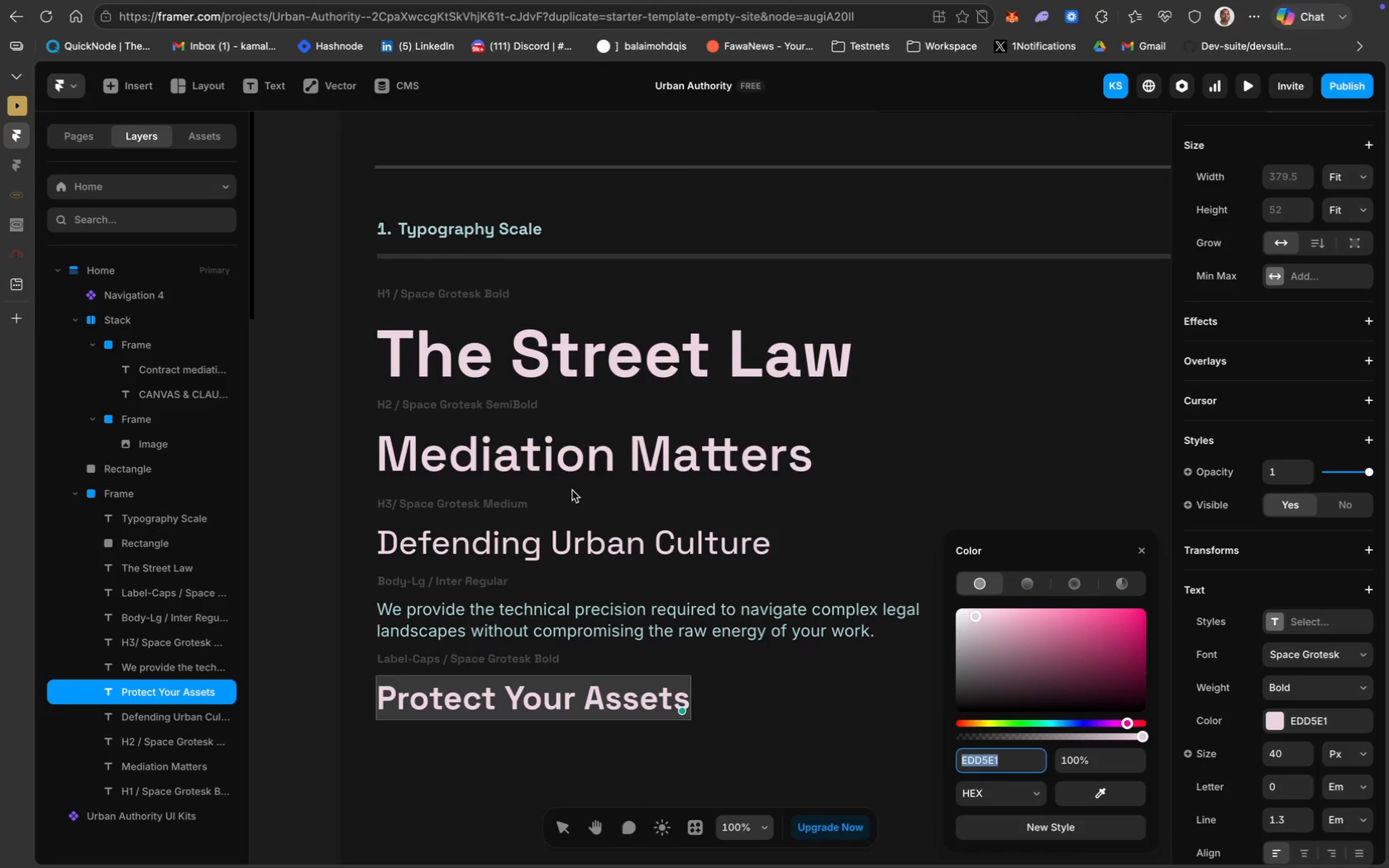 
scroll: coordinate [572, 490], scroll_direction: up, amount: 41.0
 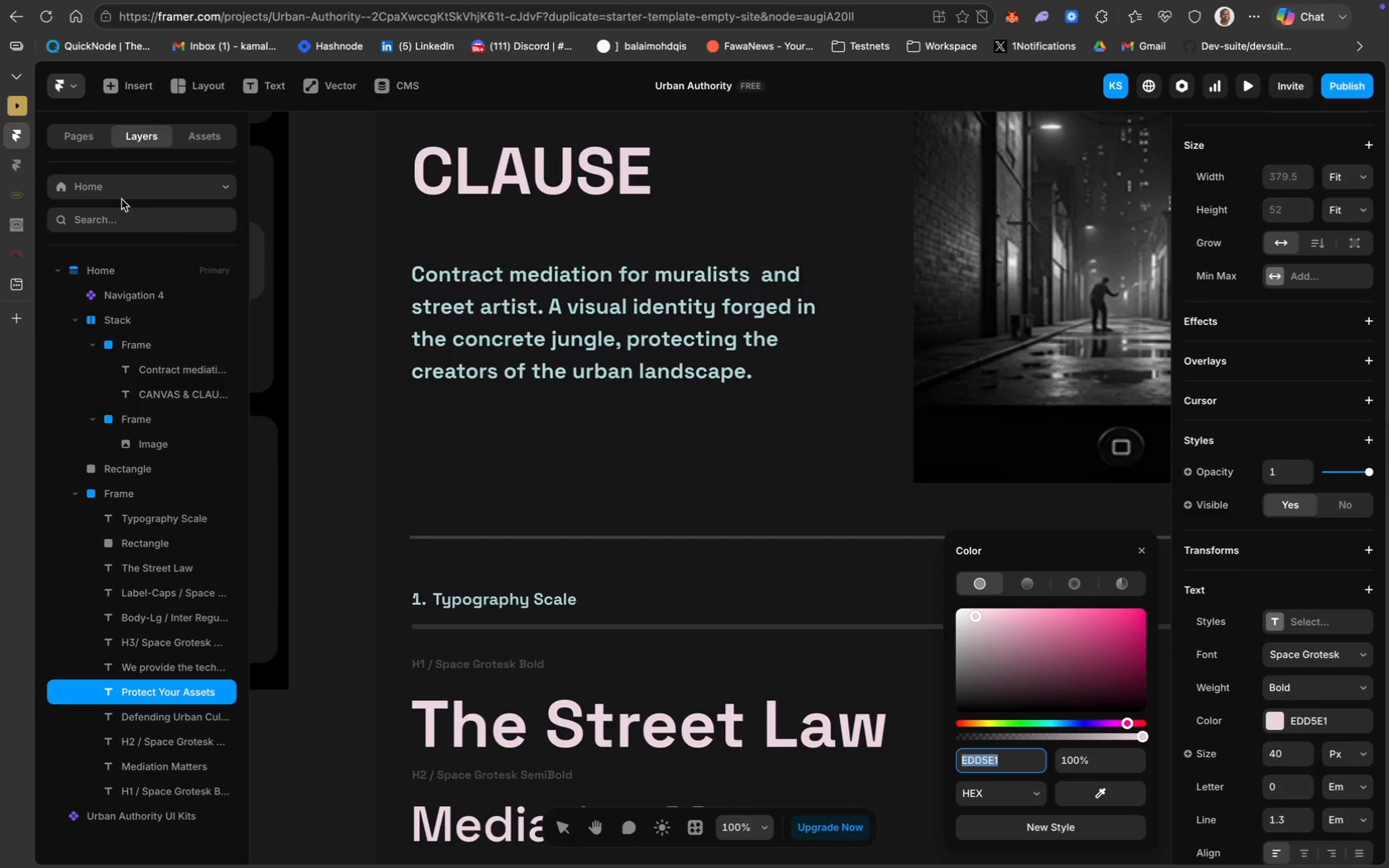 
wait(5.13)
 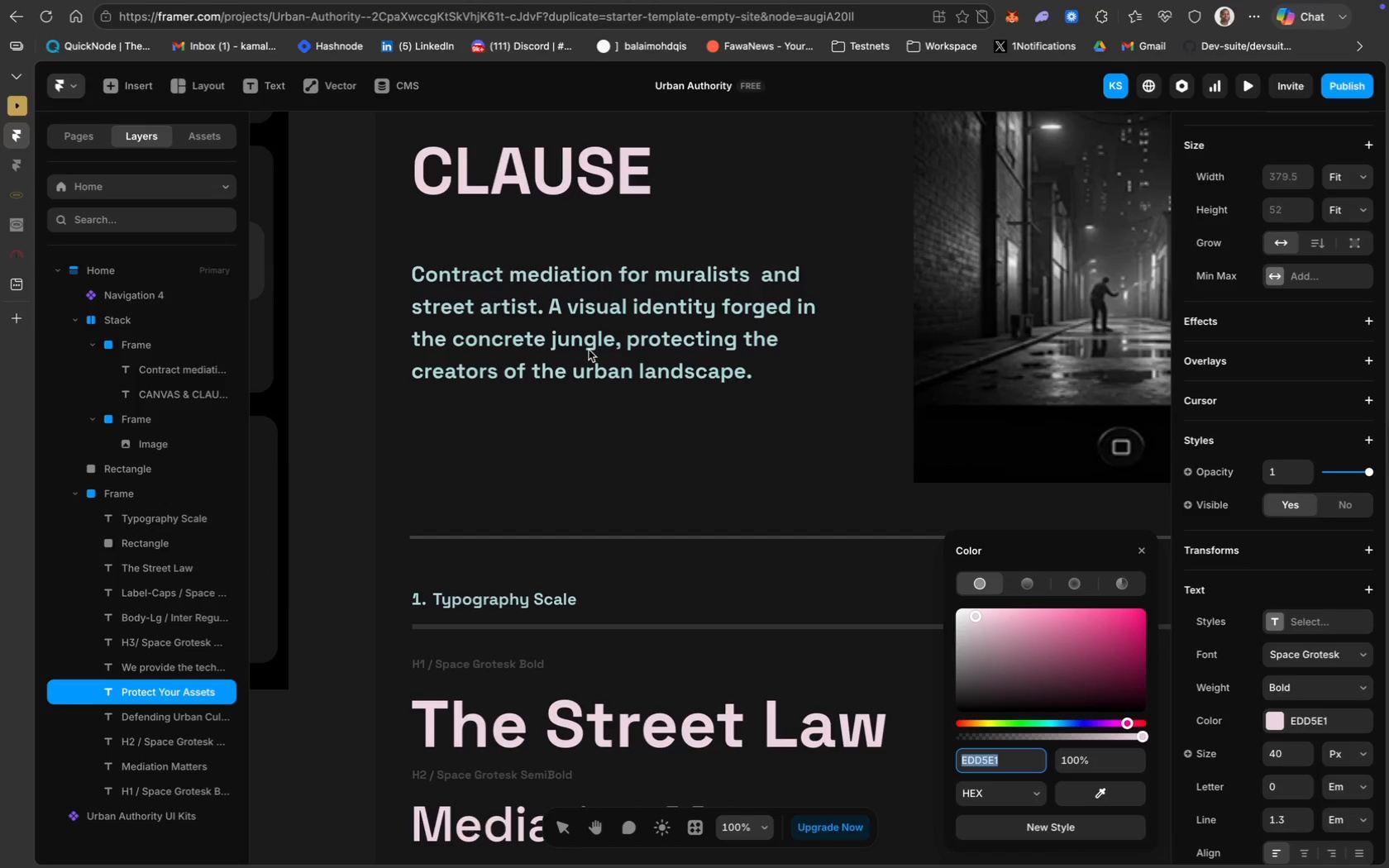 
scroll: coordinate [596, 401], scroll_direction: up, amount: 90.0
 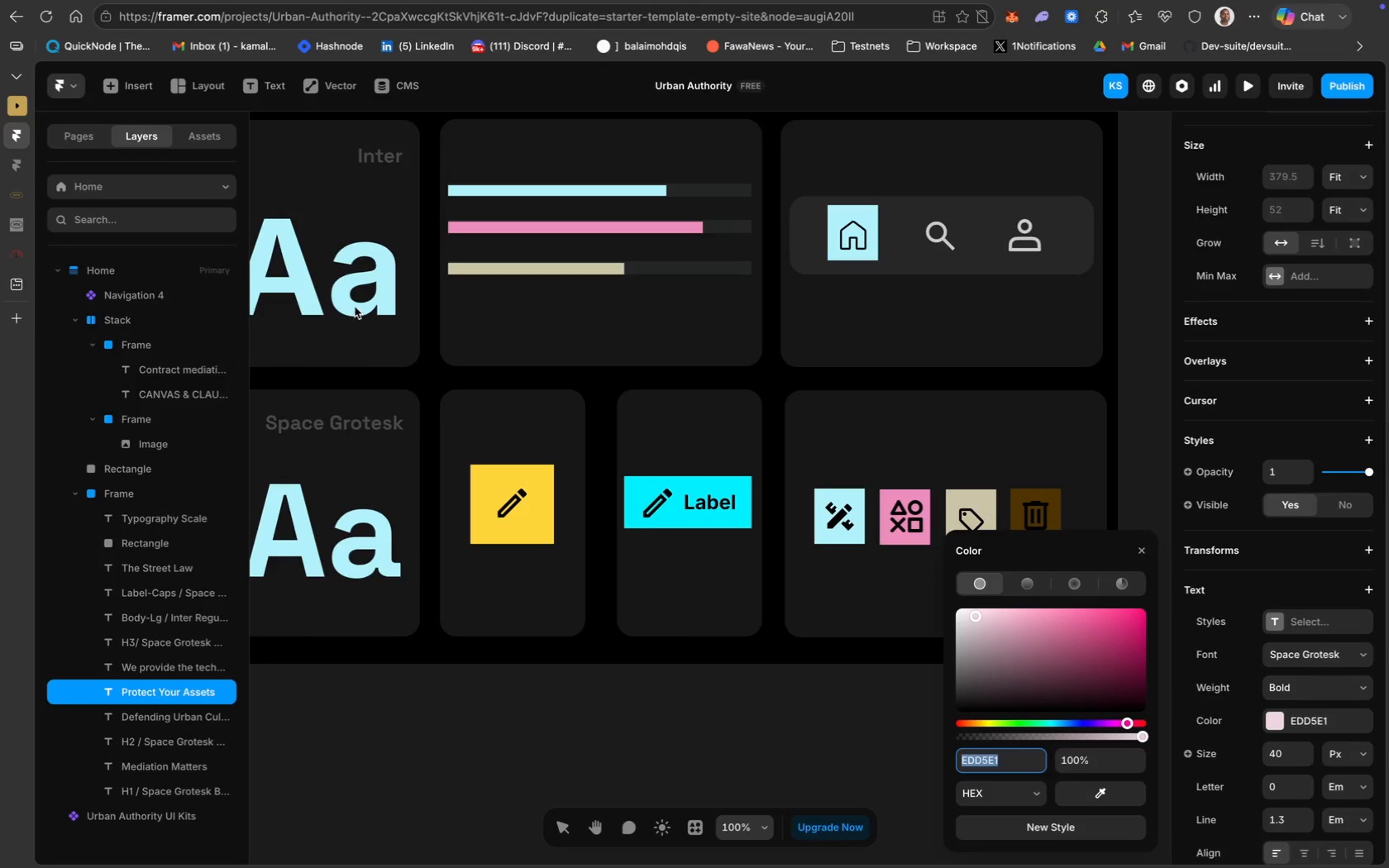 
double_click([337, 291])
 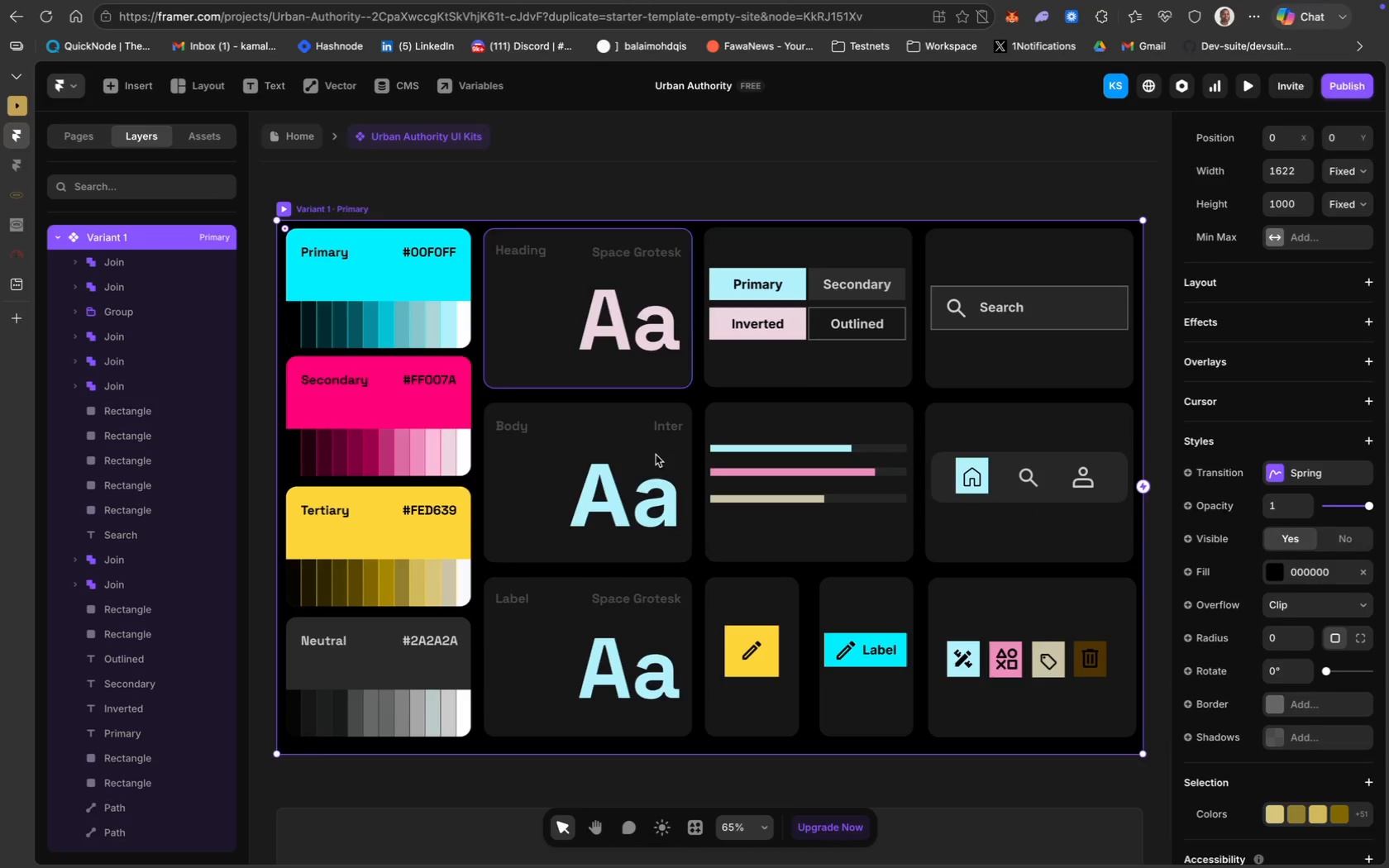 
left_click([636, 513])
 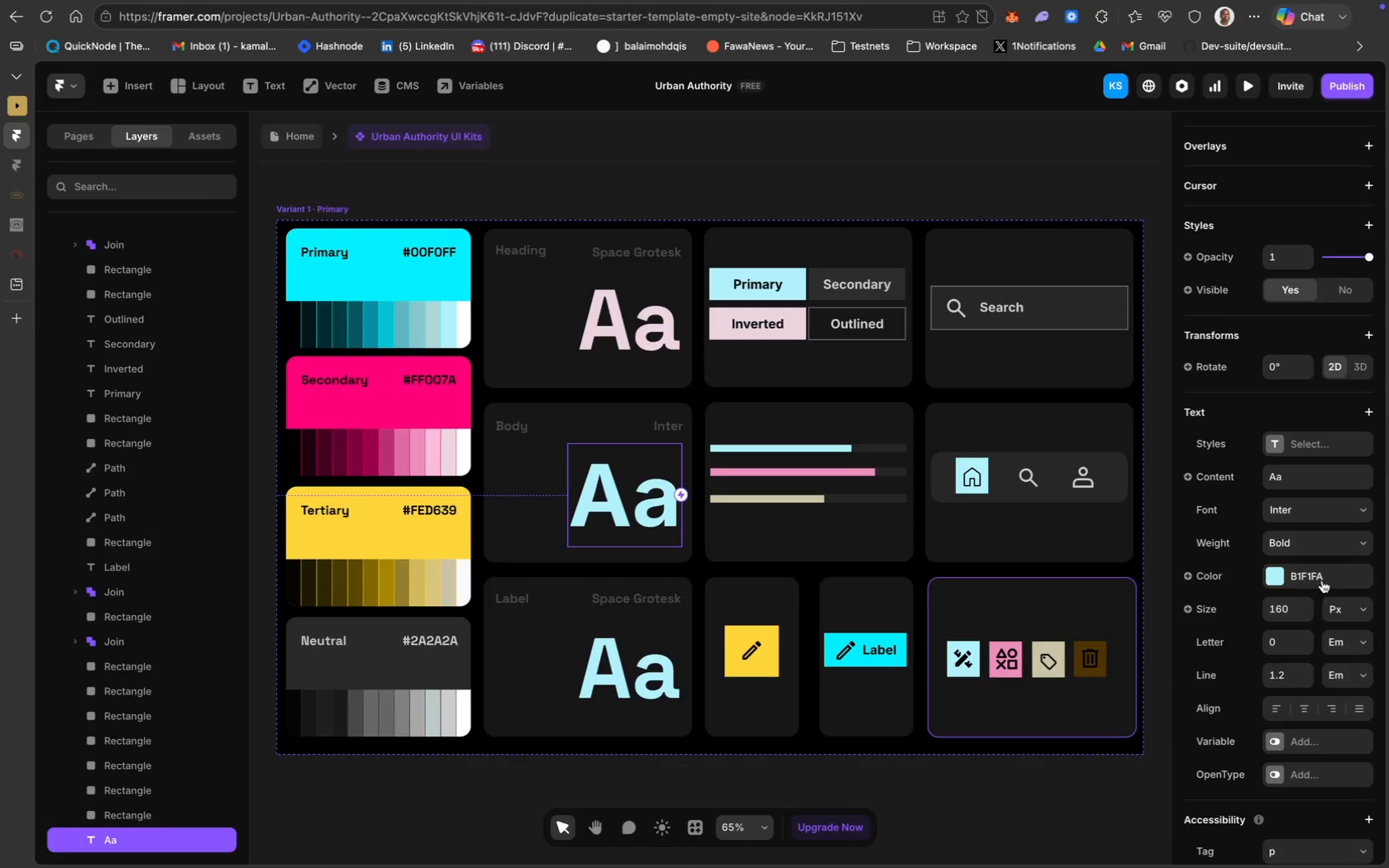 
key(Meta+C)
 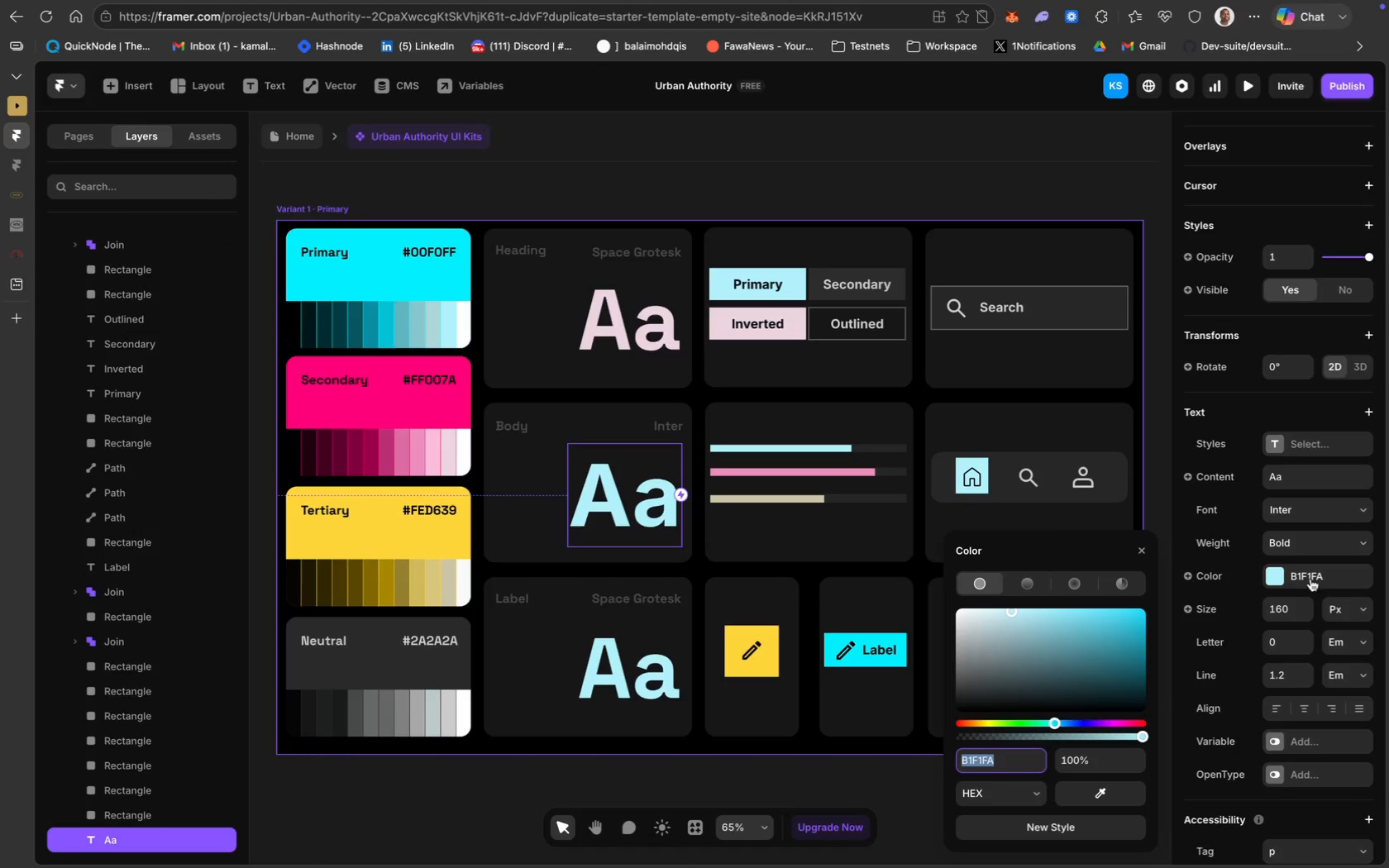 
key(Meta+C)
 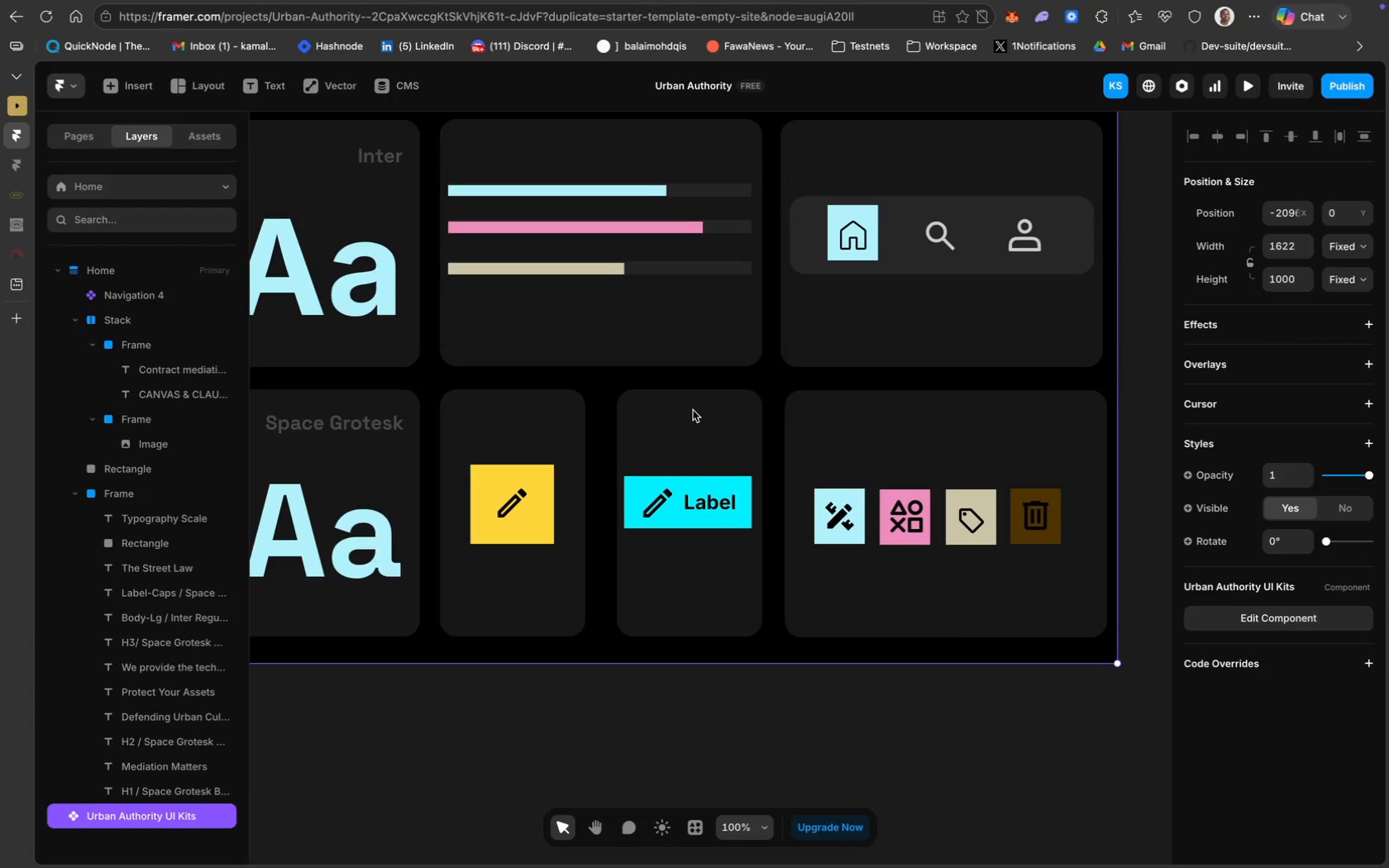 
scroll: coordinate [846, 461], scroll_direction: down, amount: 150.0
 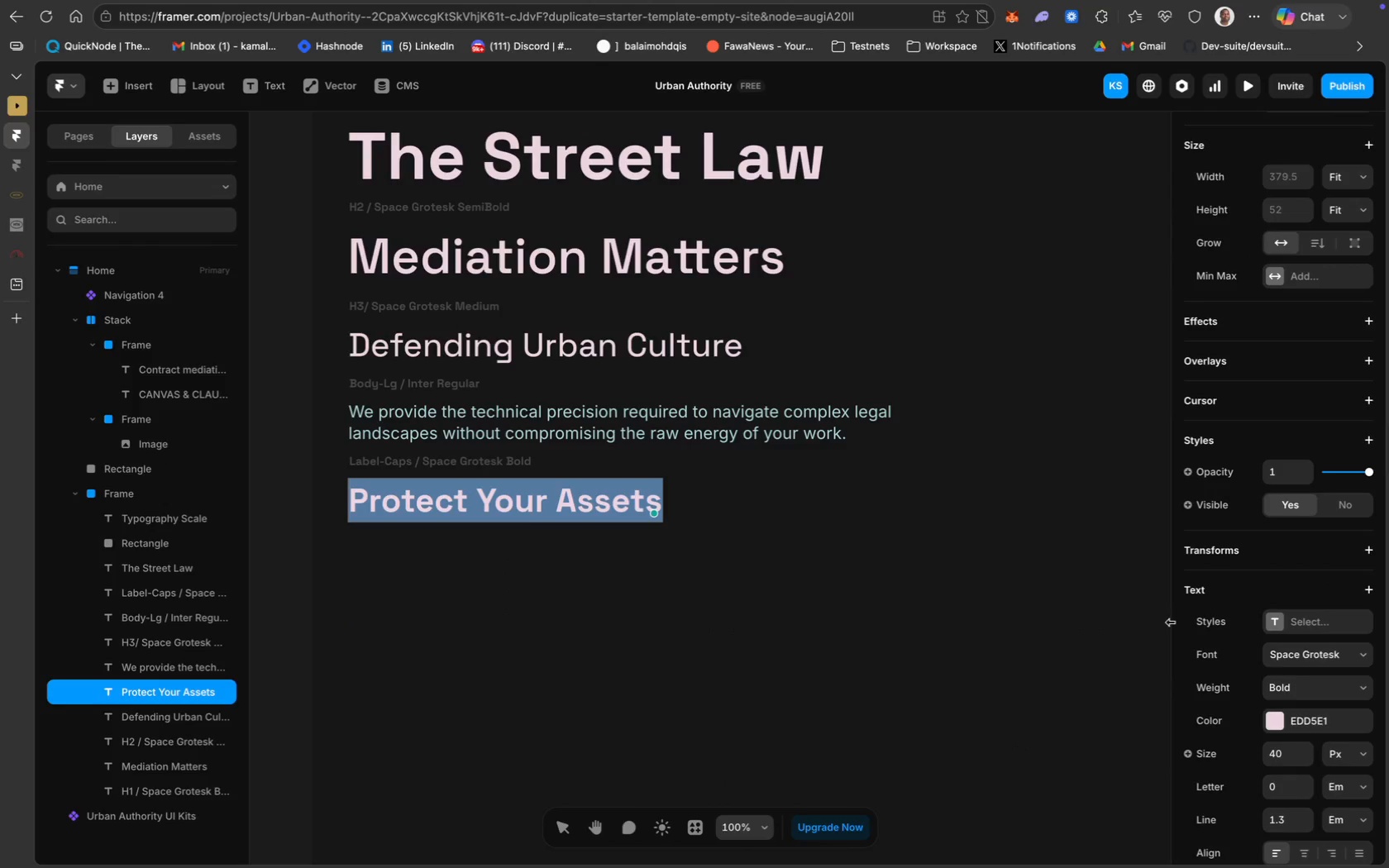 
left_click([1317, 724])
 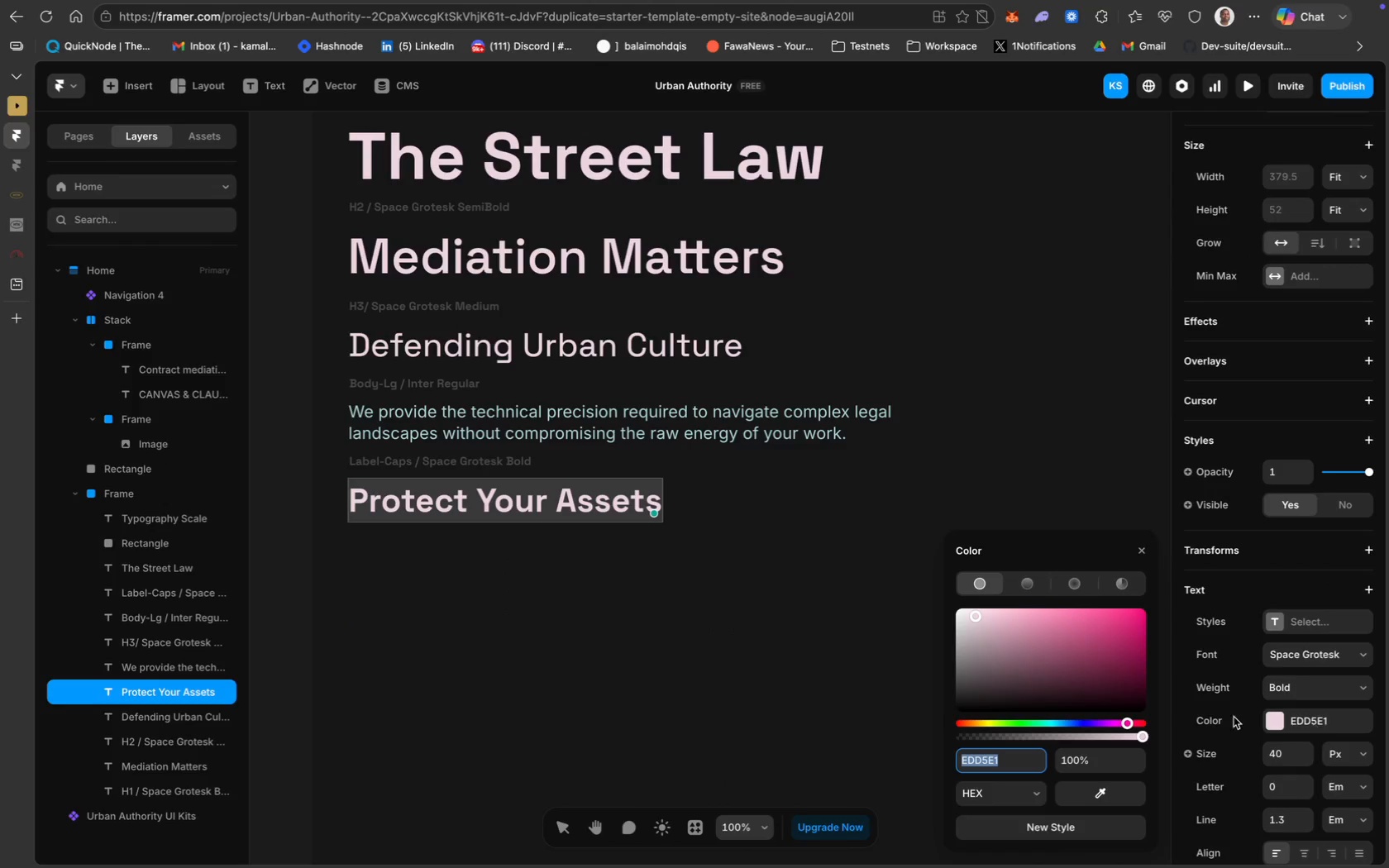 
key(Meta+V)
 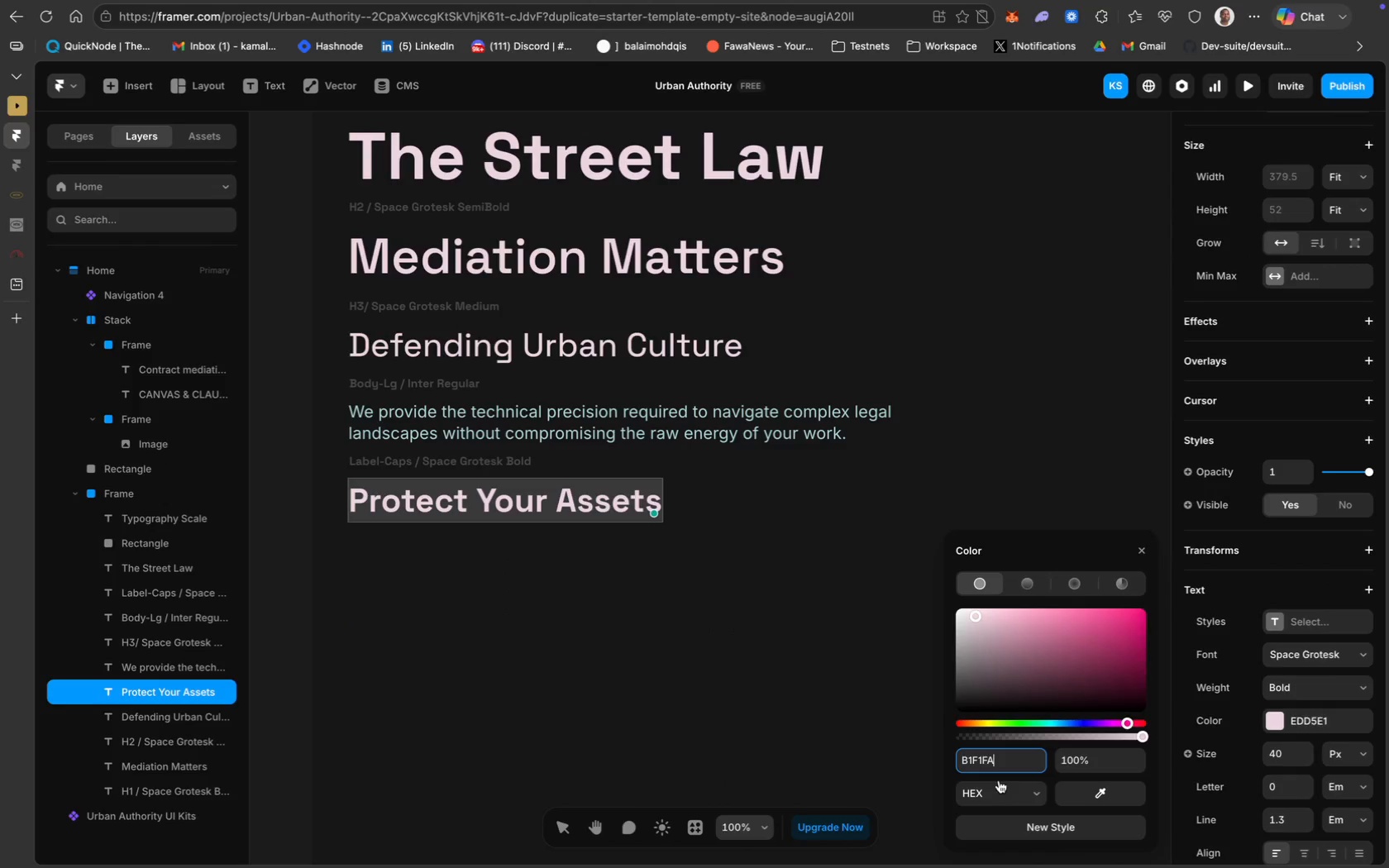 
key(Enter)
 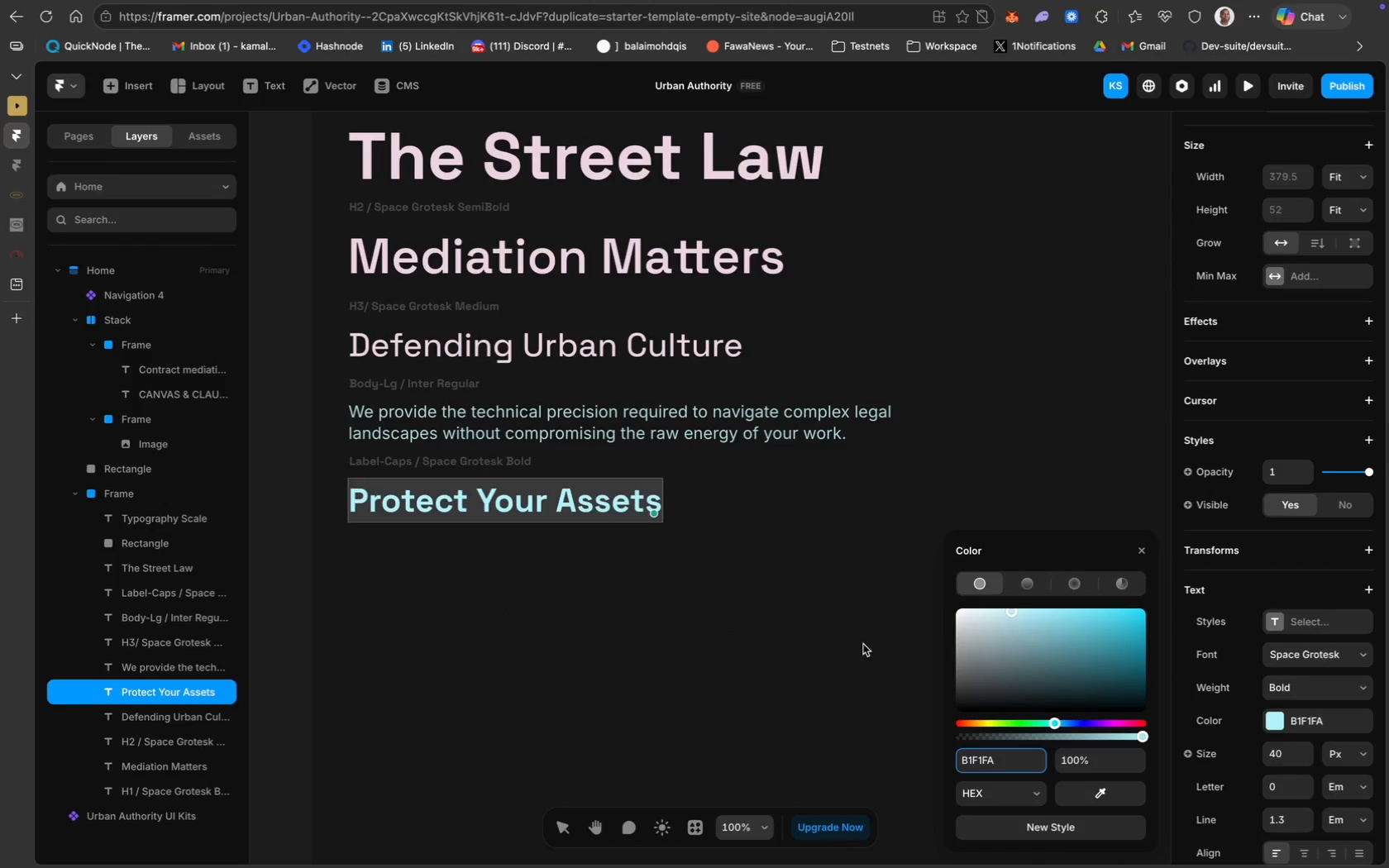 
left_click([797, 624])
 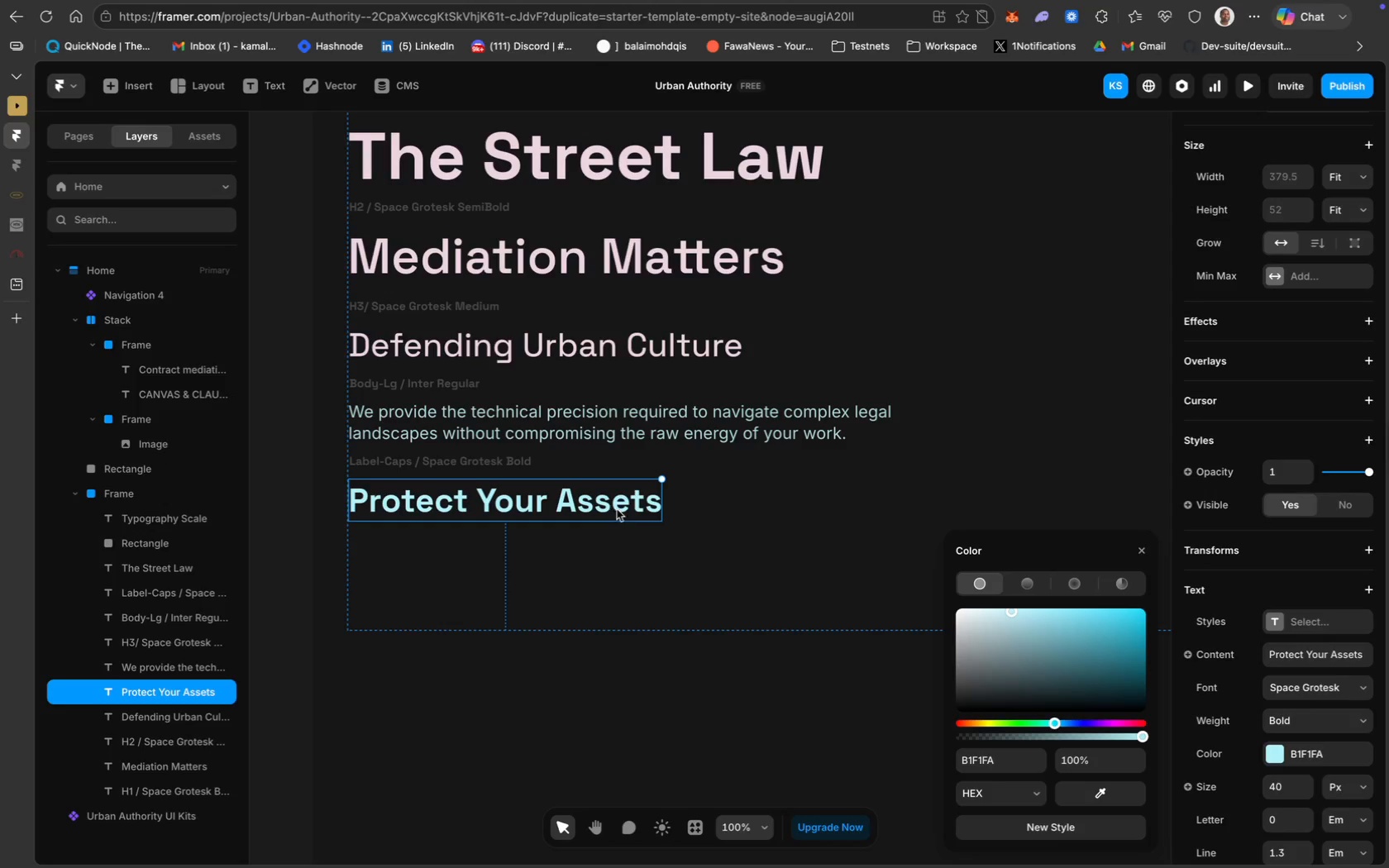 
wait(6.55)
 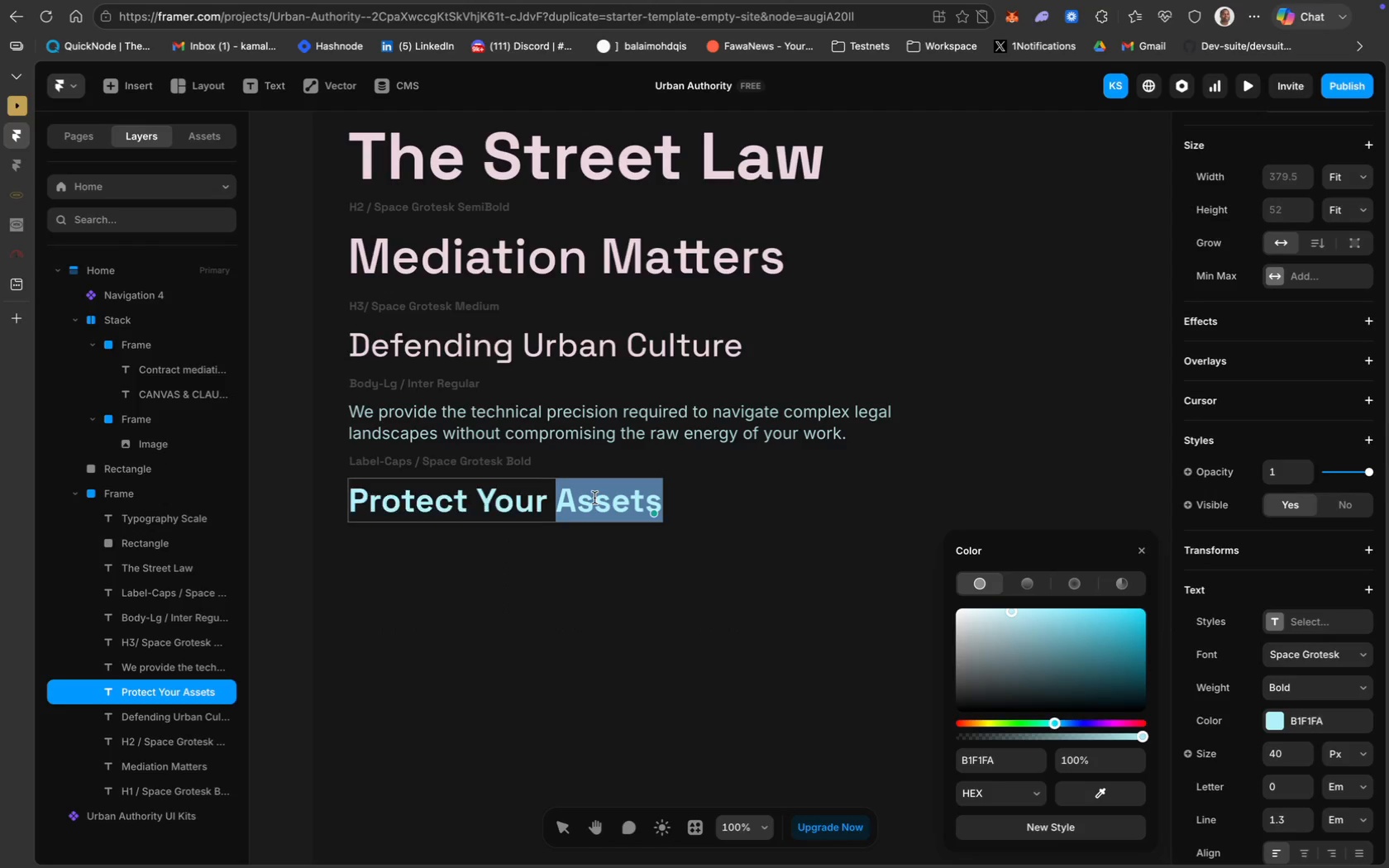 
key(Meta+A)
 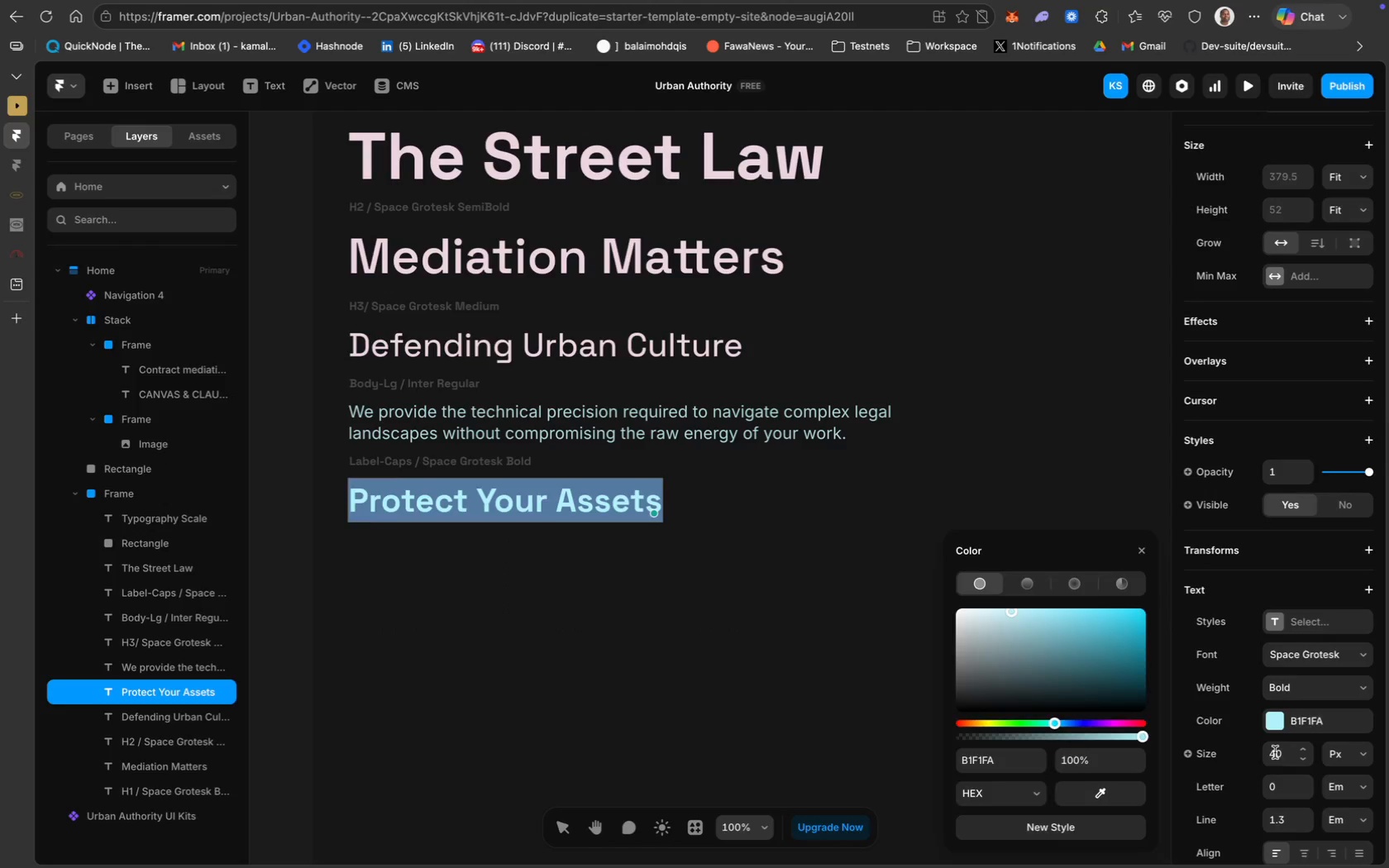 
type(25)
 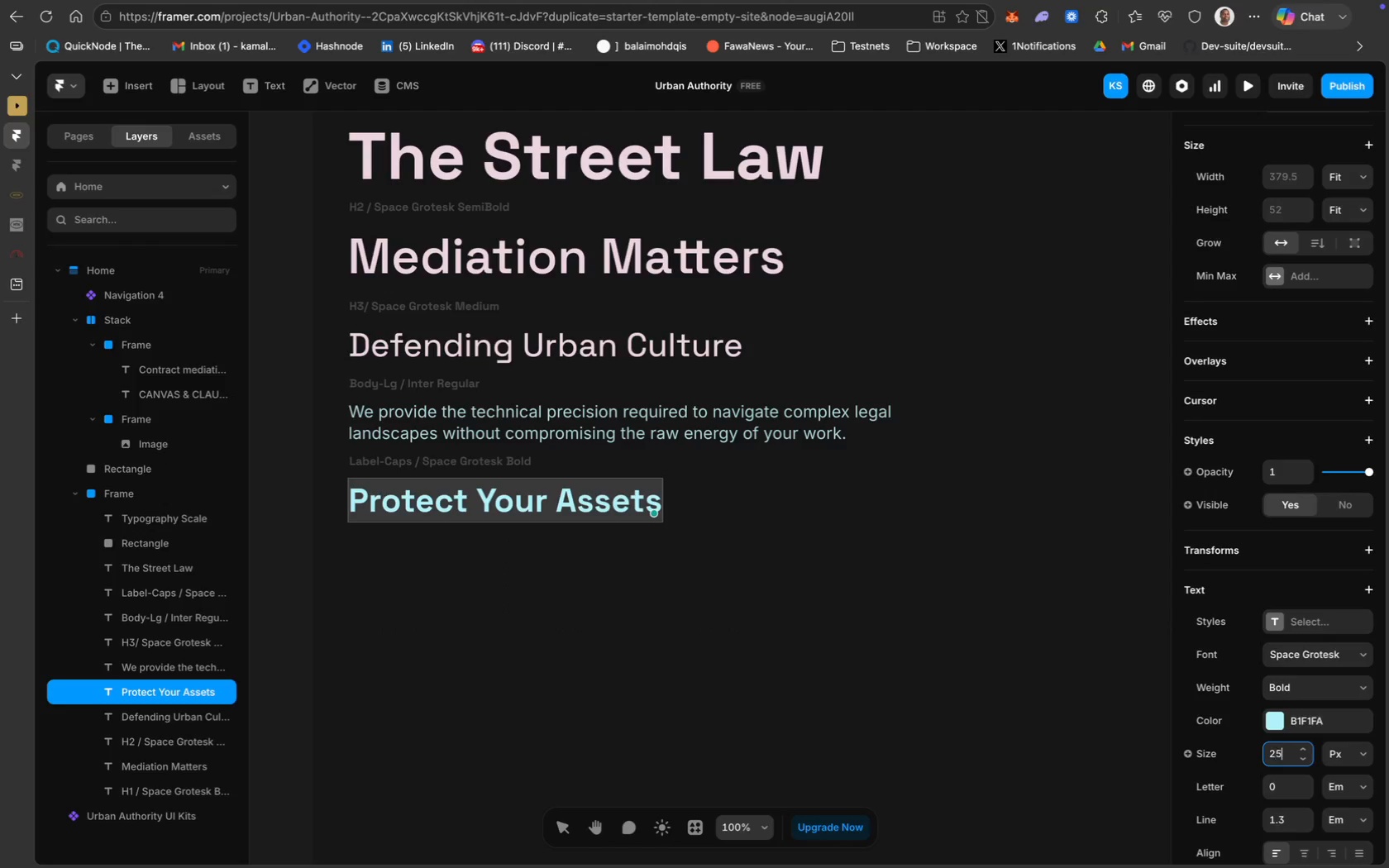 
key(Enter)
 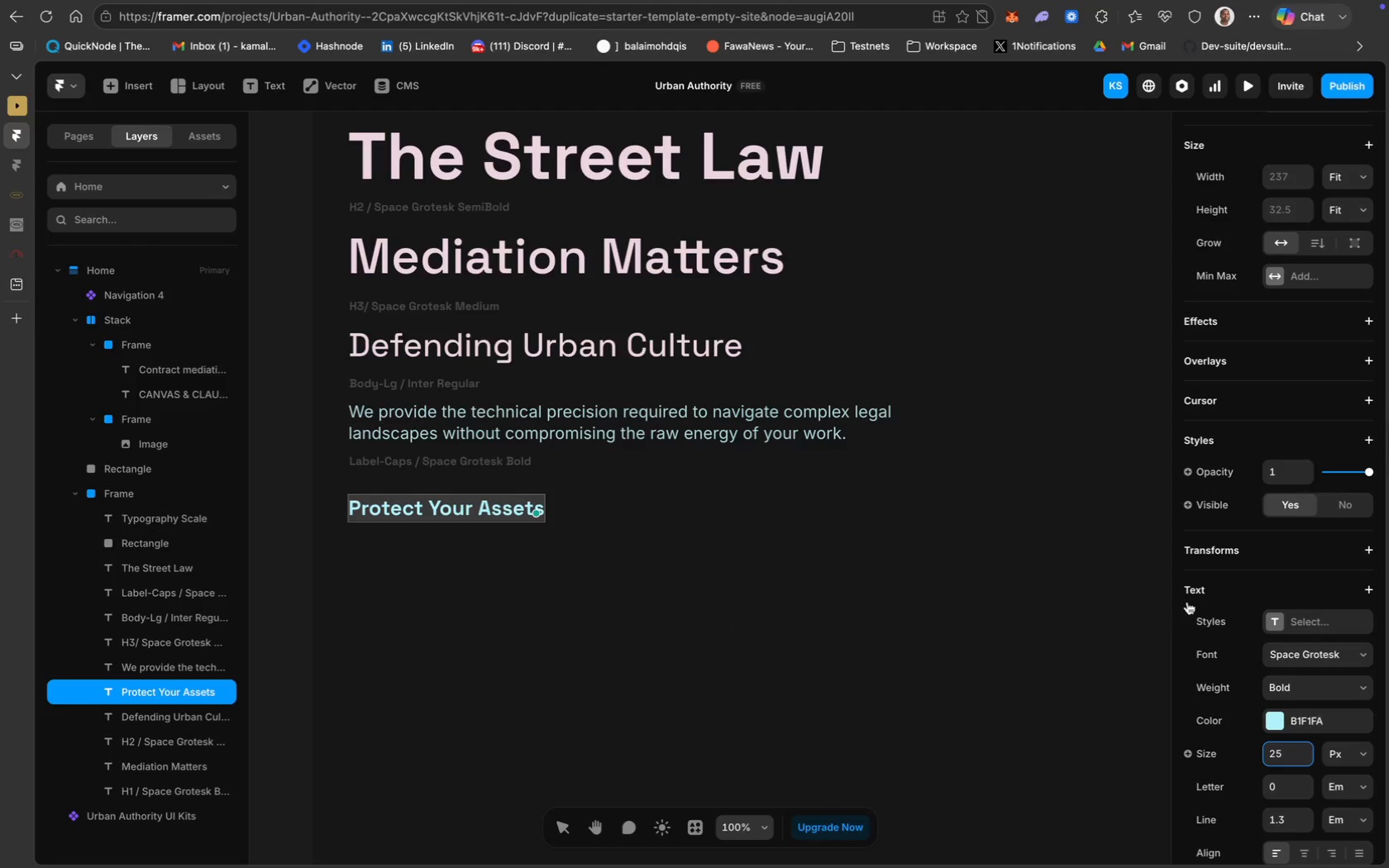 
scroll: coordinate [977, 613], scroll_direction: down, amount: 9.0
 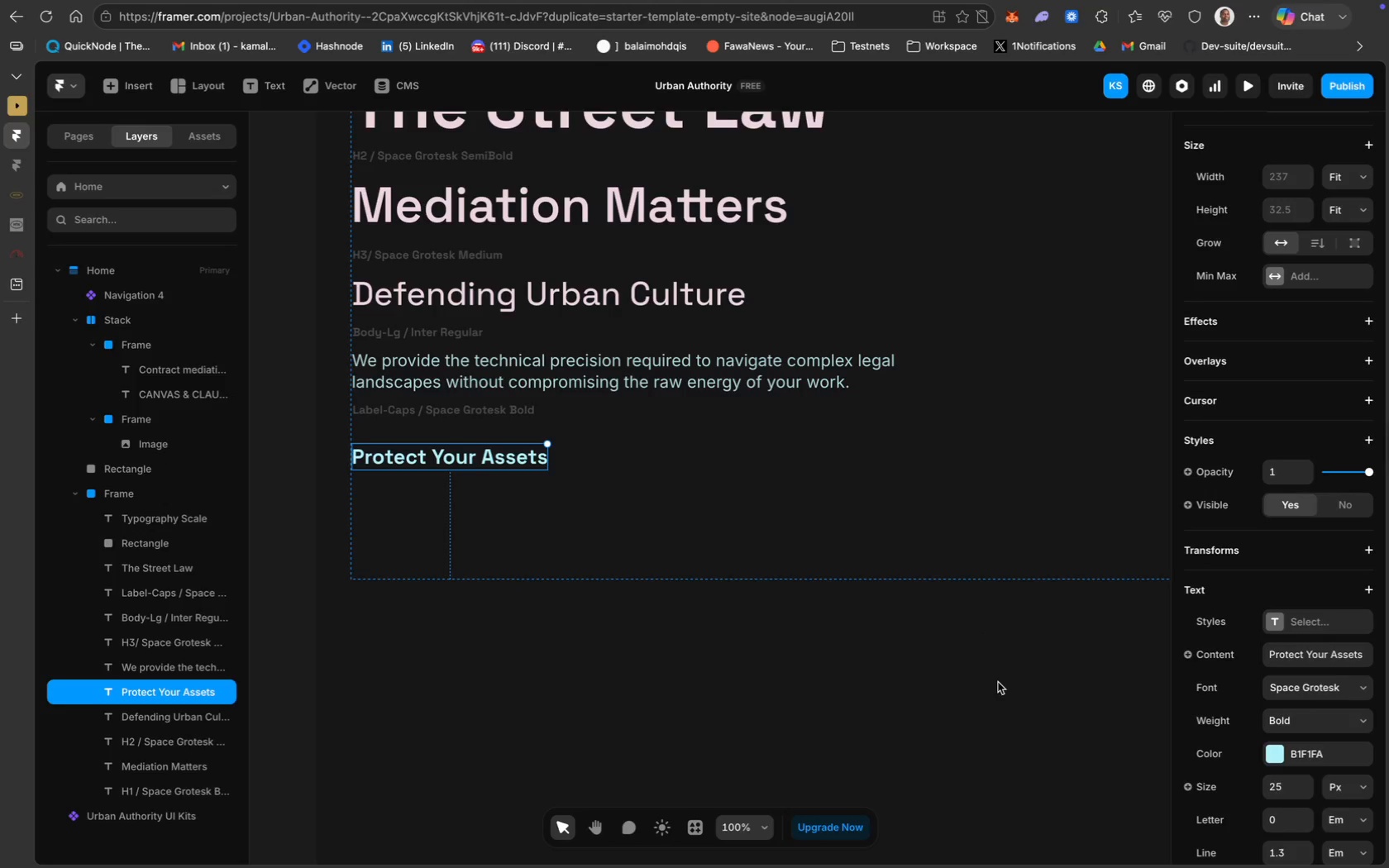 
scroll: coordinate [813, 555], scroll_direction: up, amount: 8.0
 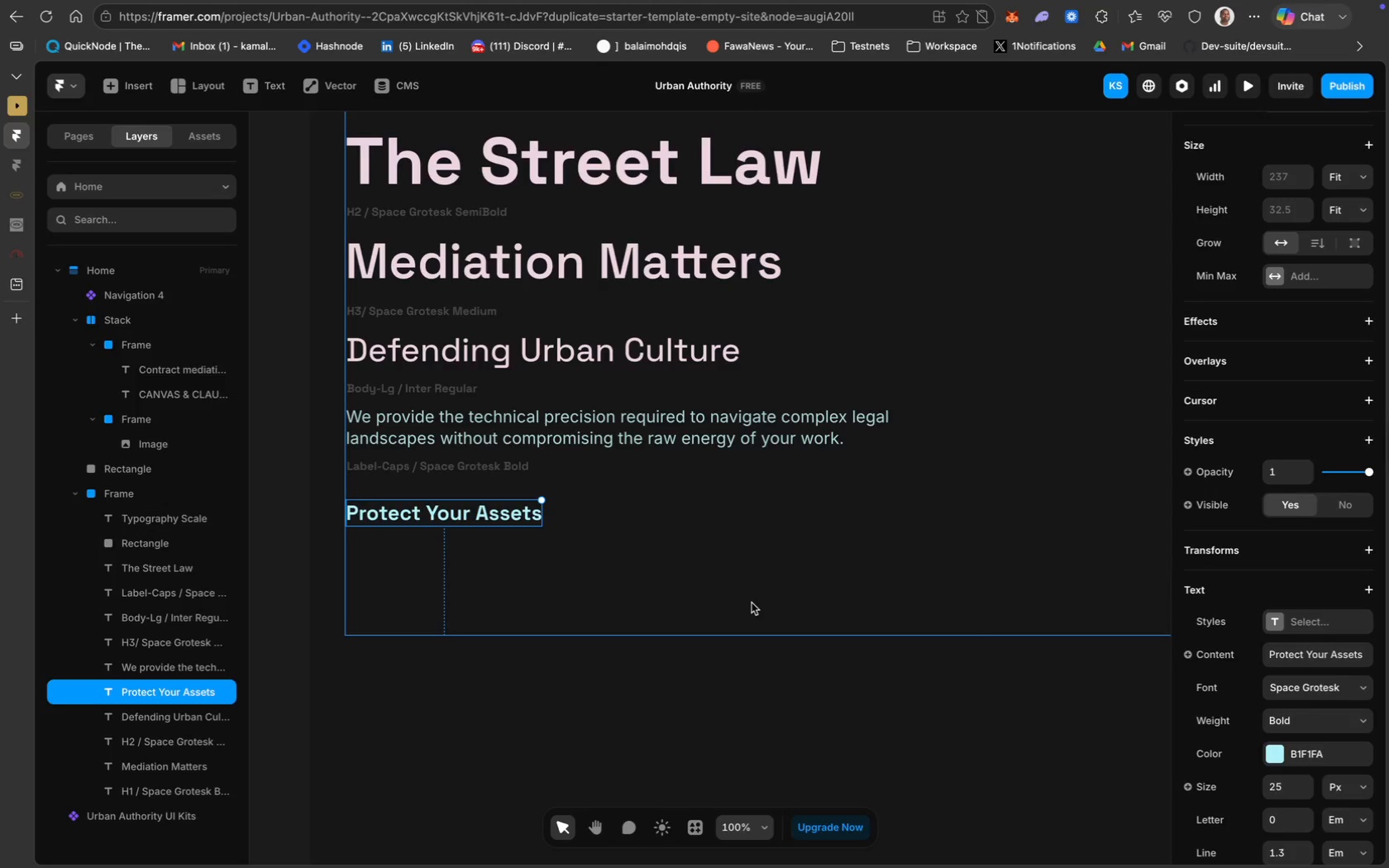 
left_click([752, 603])
 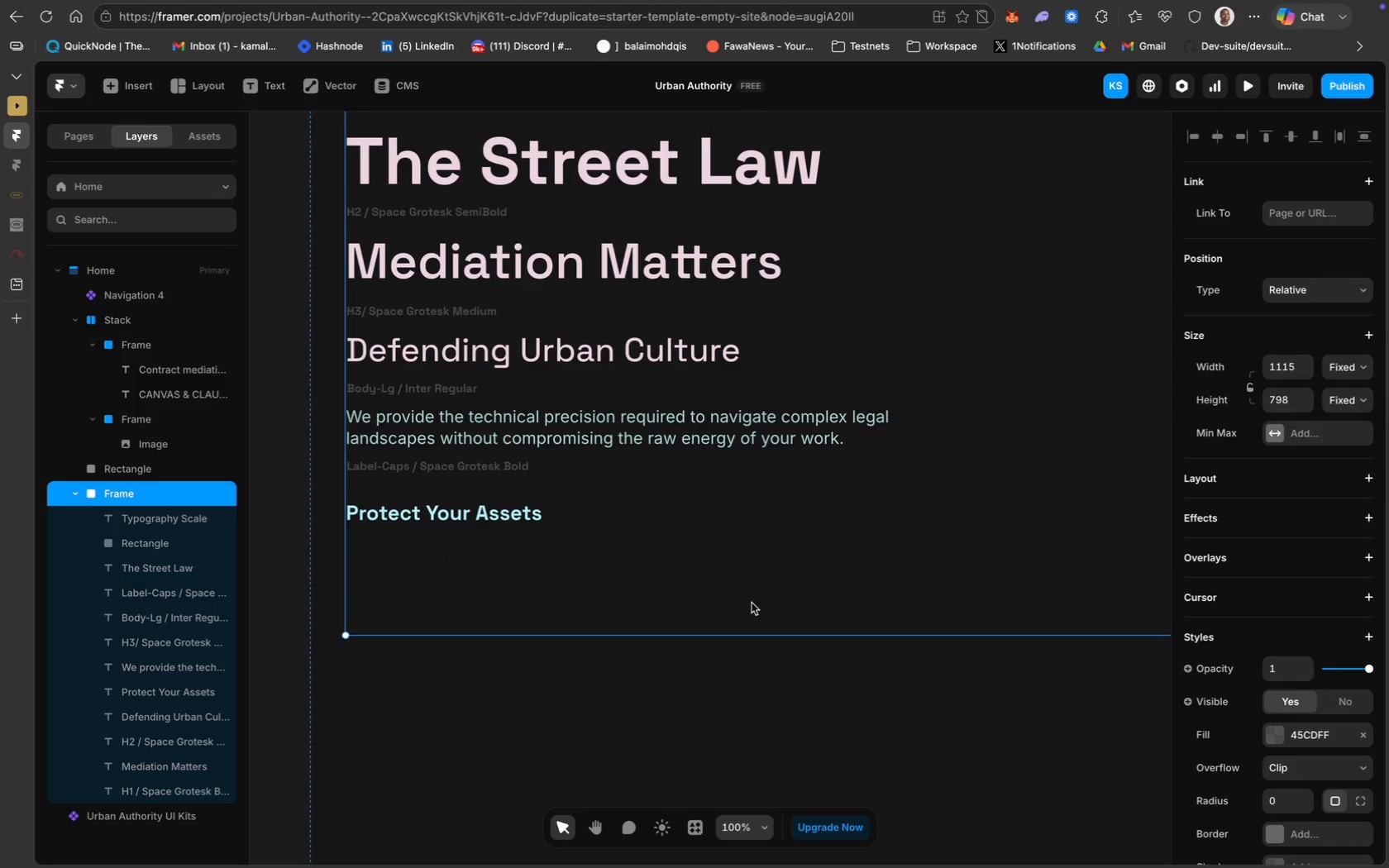 
scroll: coordinate [752, 603], scroll_direction: up, amount: 1.0
 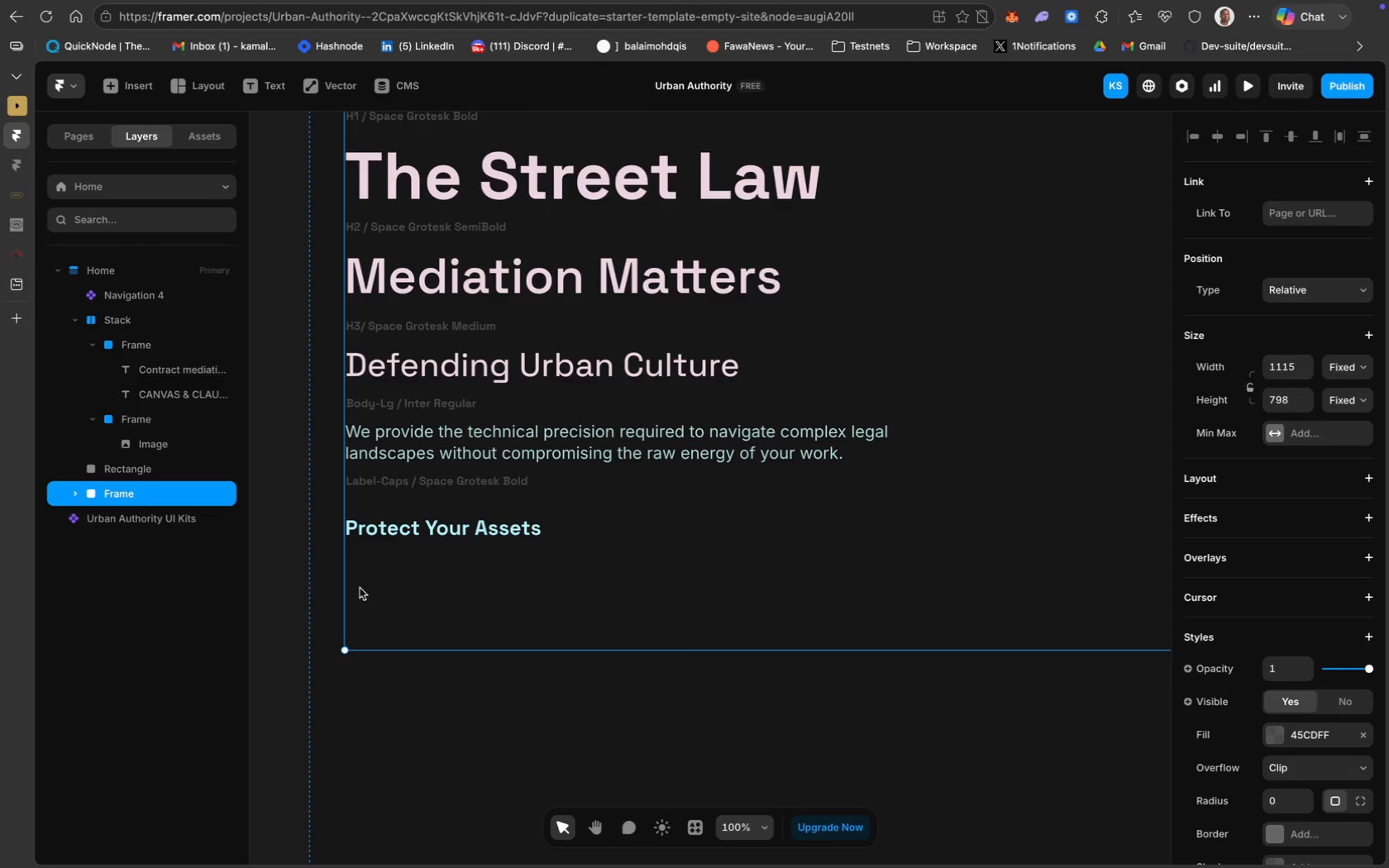 
wait(19.92)
 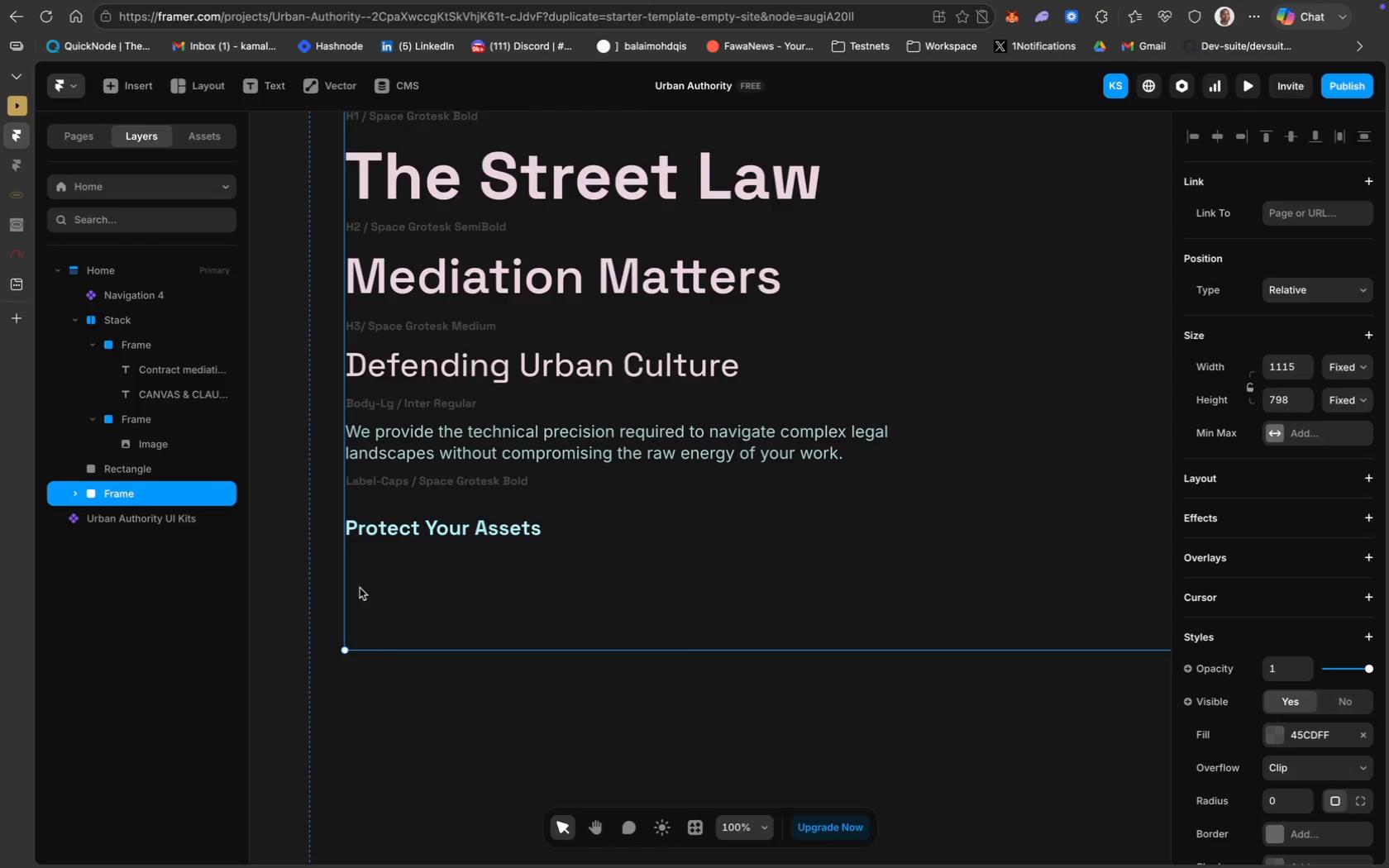 
scroll: coordinate [561, 714], scroll_direction: up, amount: 12.0
 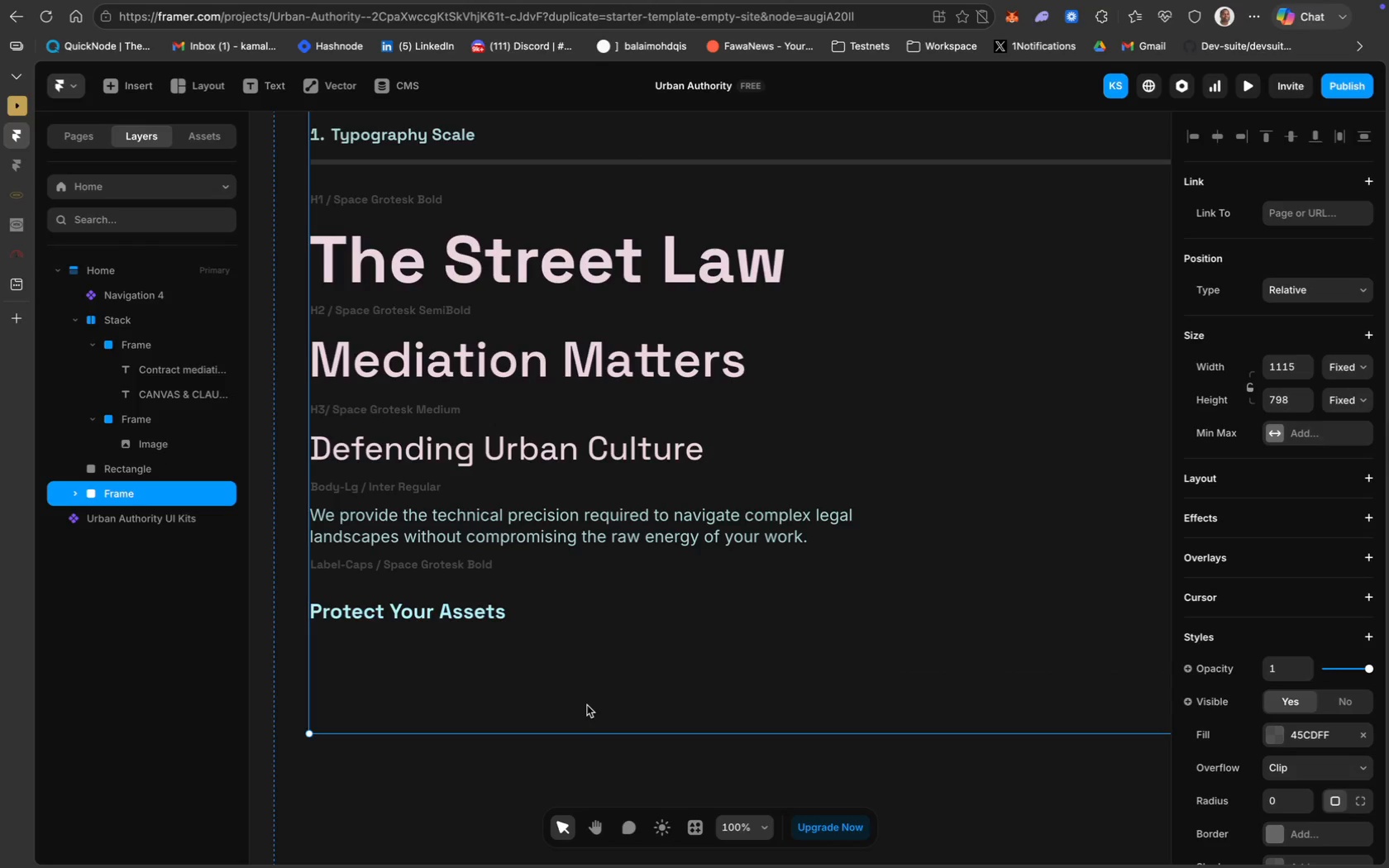 
scroll: coordinate [628, 727], scroll_direction: down, amount: 3.0
 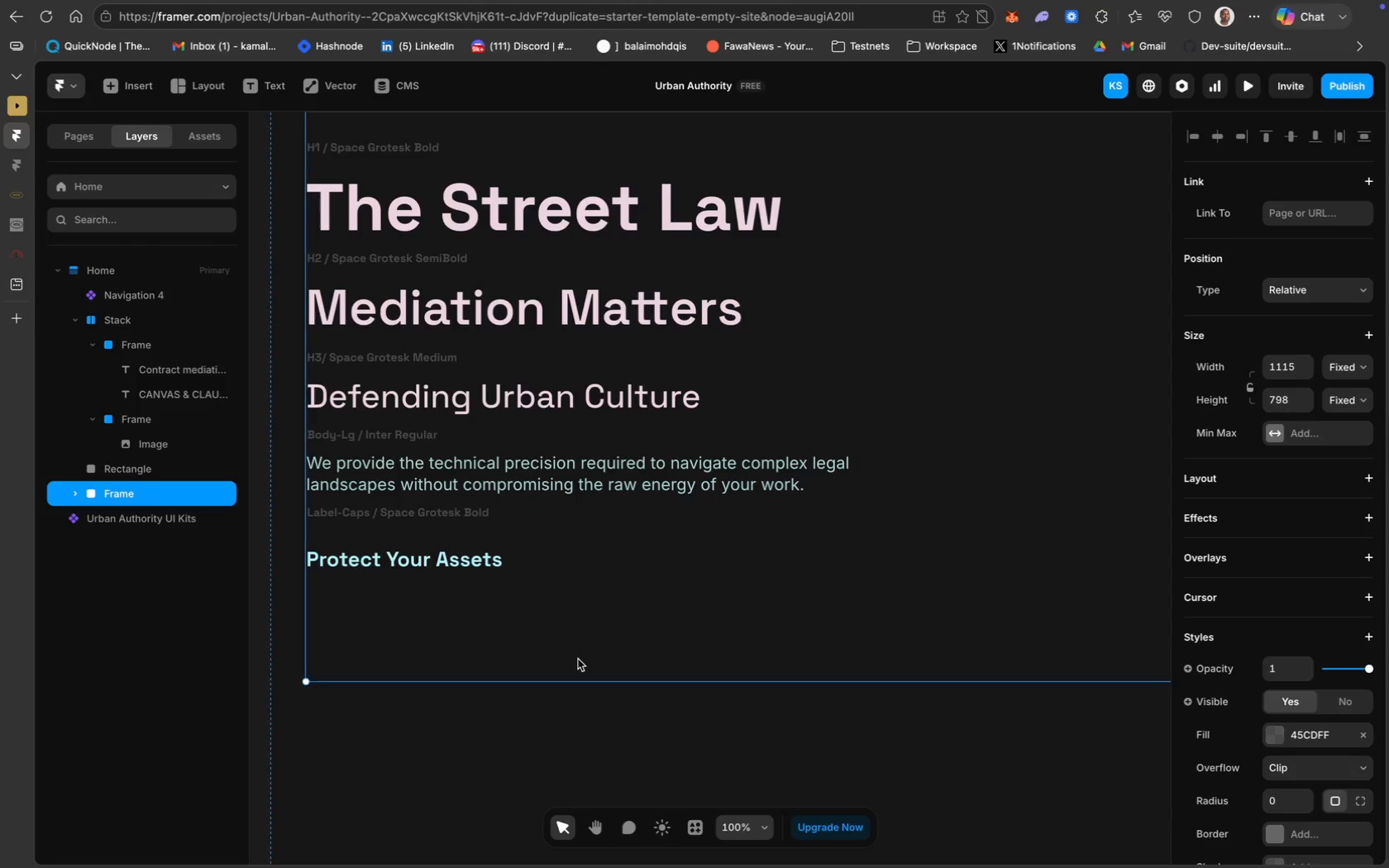 
left_click([576, 661])
 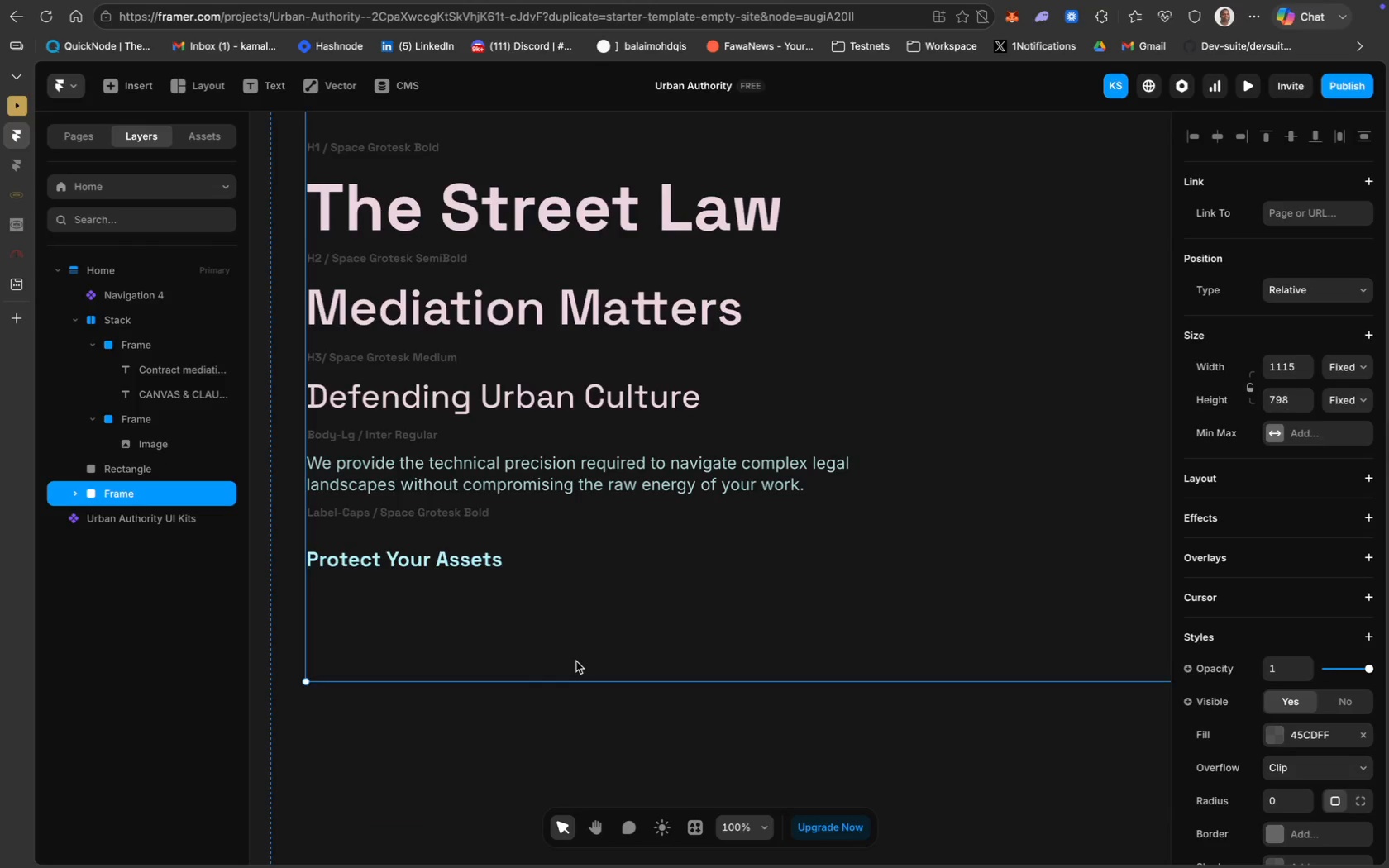 
scroll: coordinate [576, 661], scroll_direction: up, amount: 9.0
 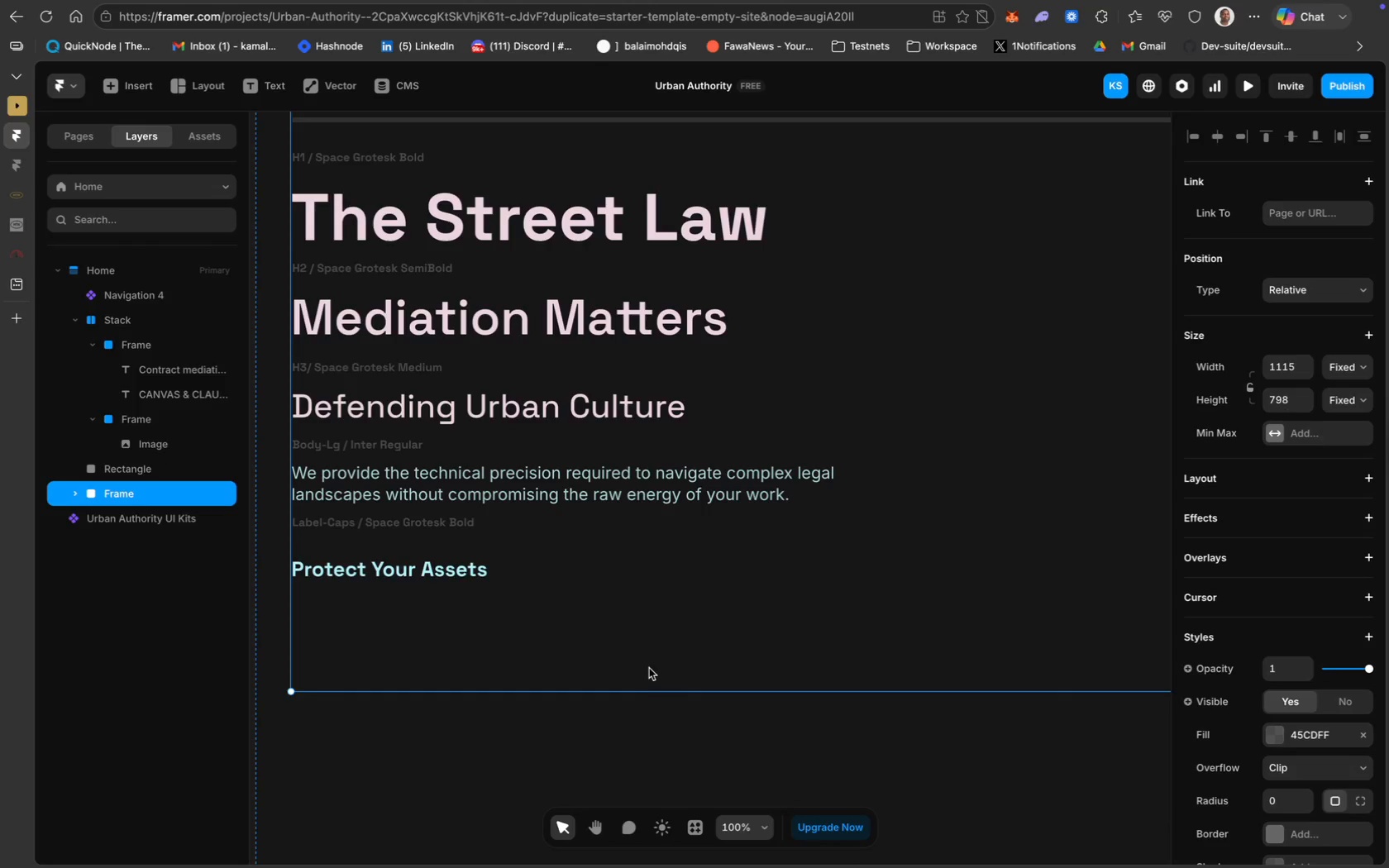 
left_click([649, 667])
 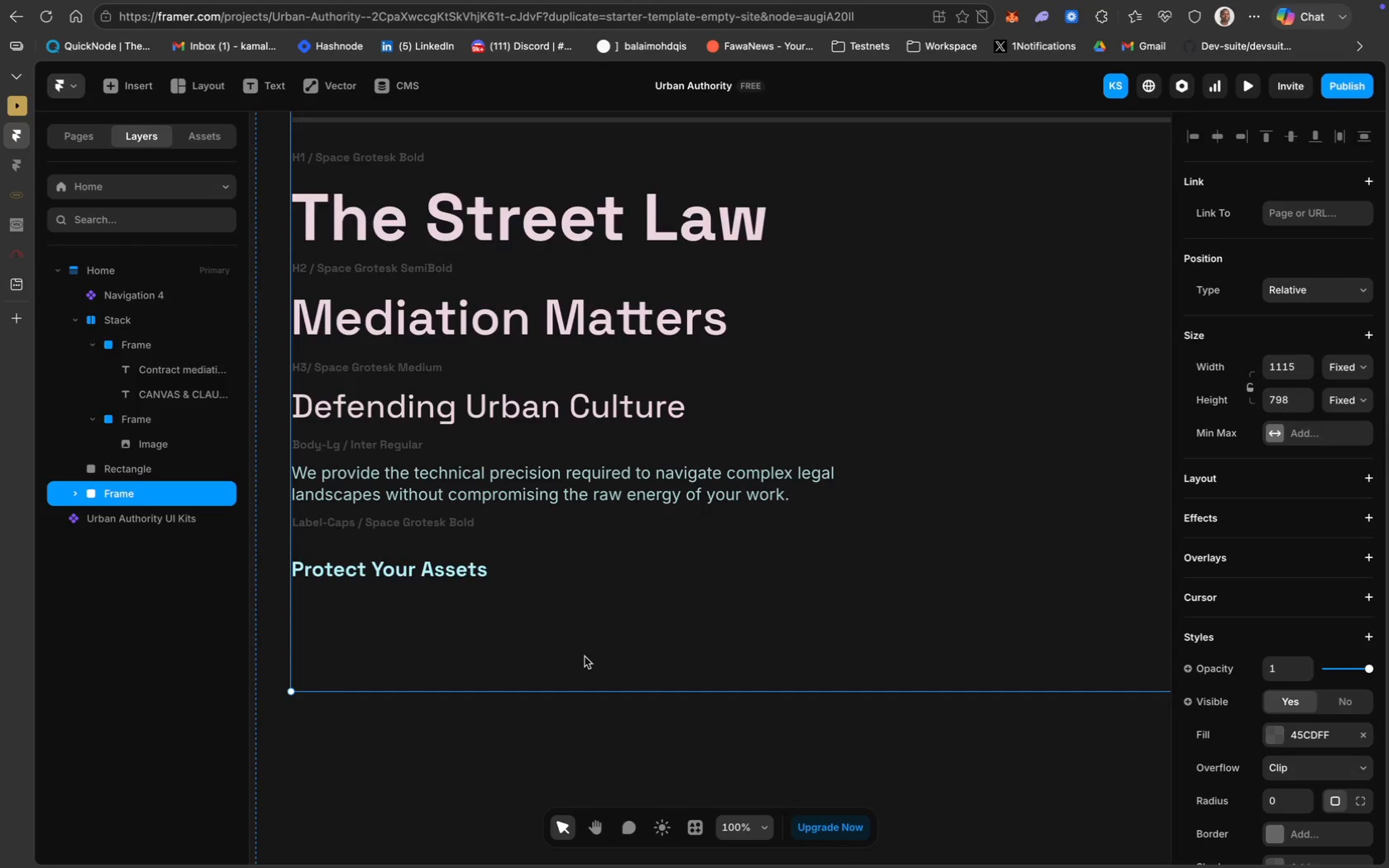 
key(Meta+D)
 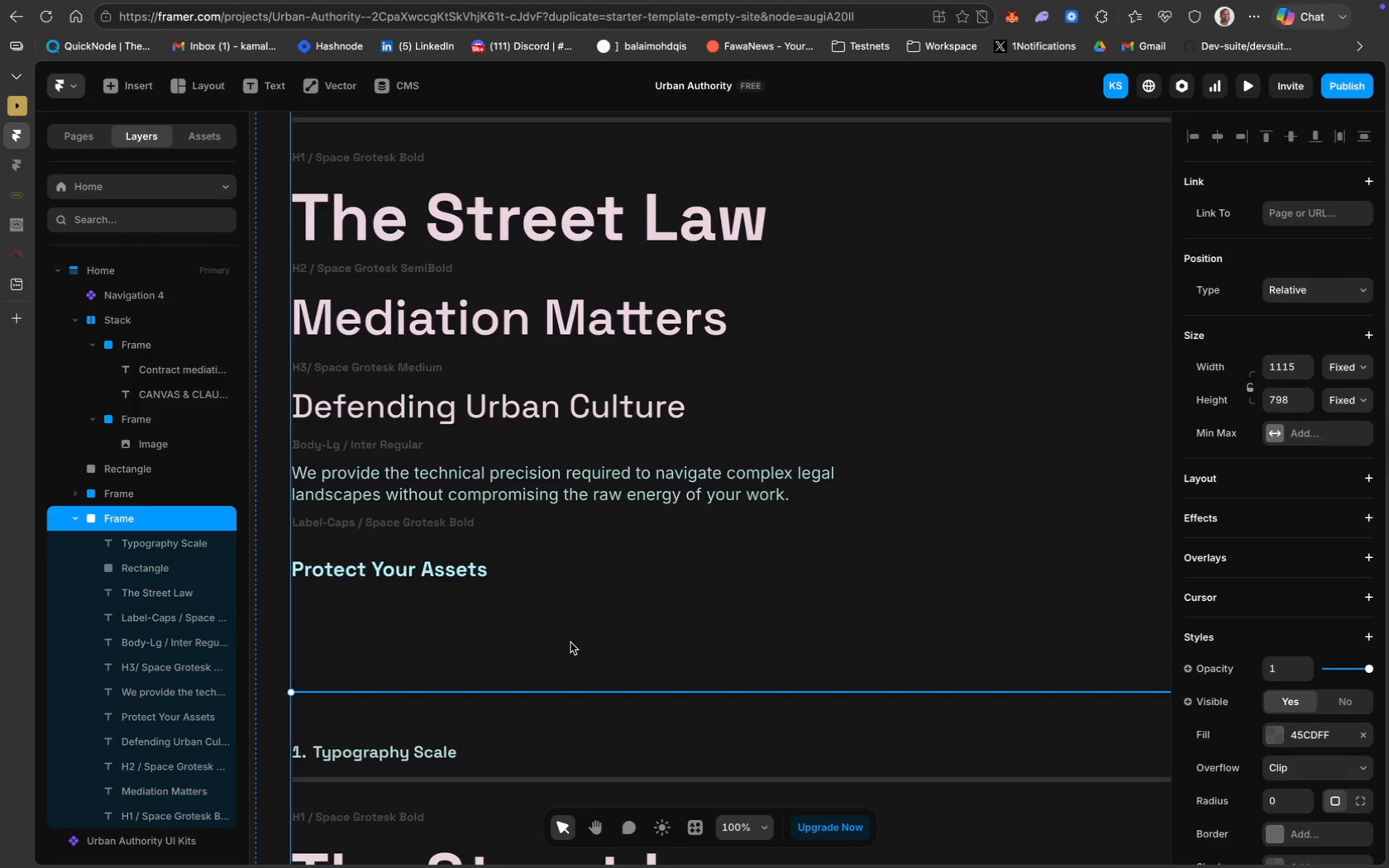 
scroll: coordinate [570, 642], scroll_direction: down, amount: 92.0
 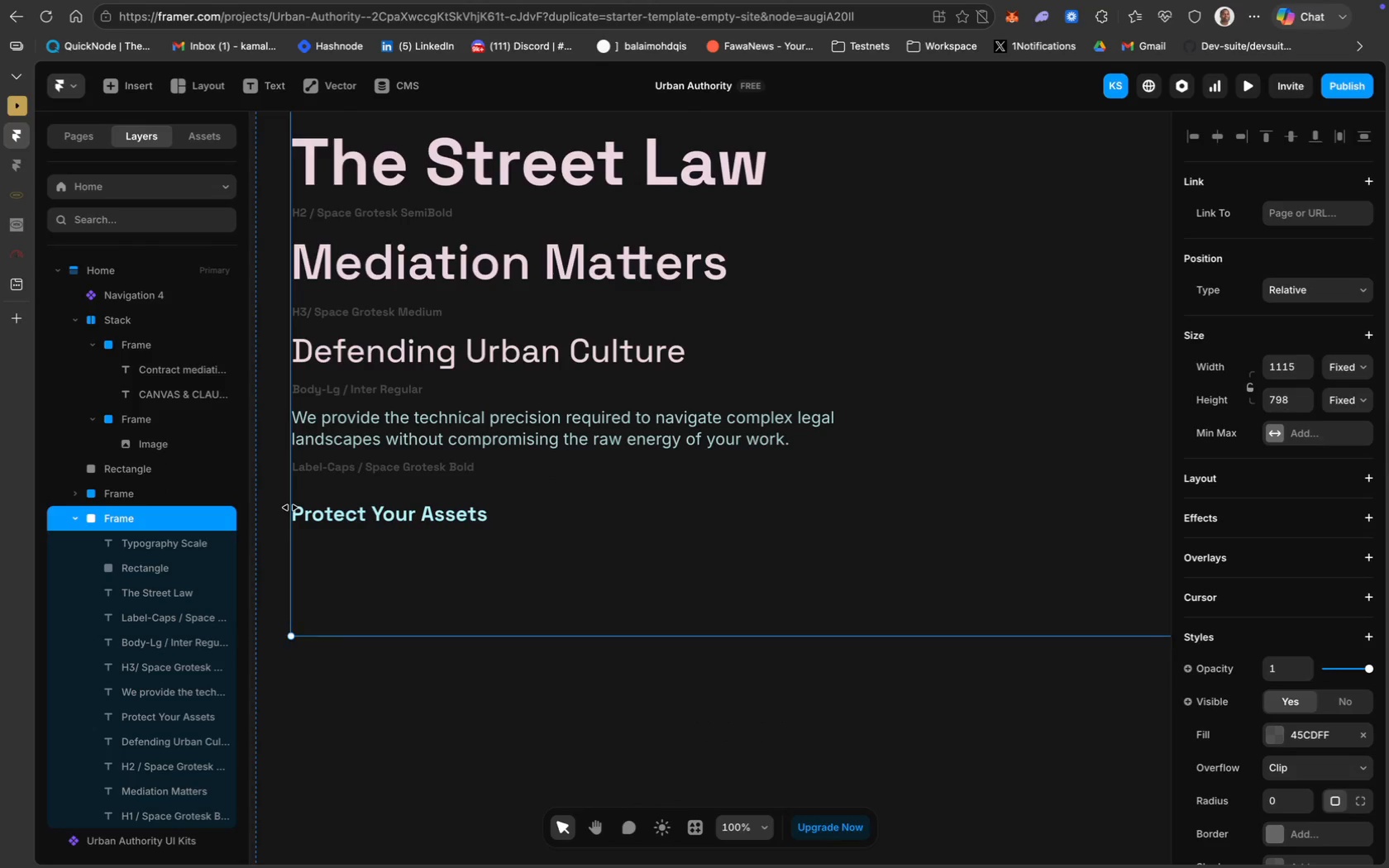 
scroll: coordinate [551, 458], scroll_direction: up, amount: 57.0
 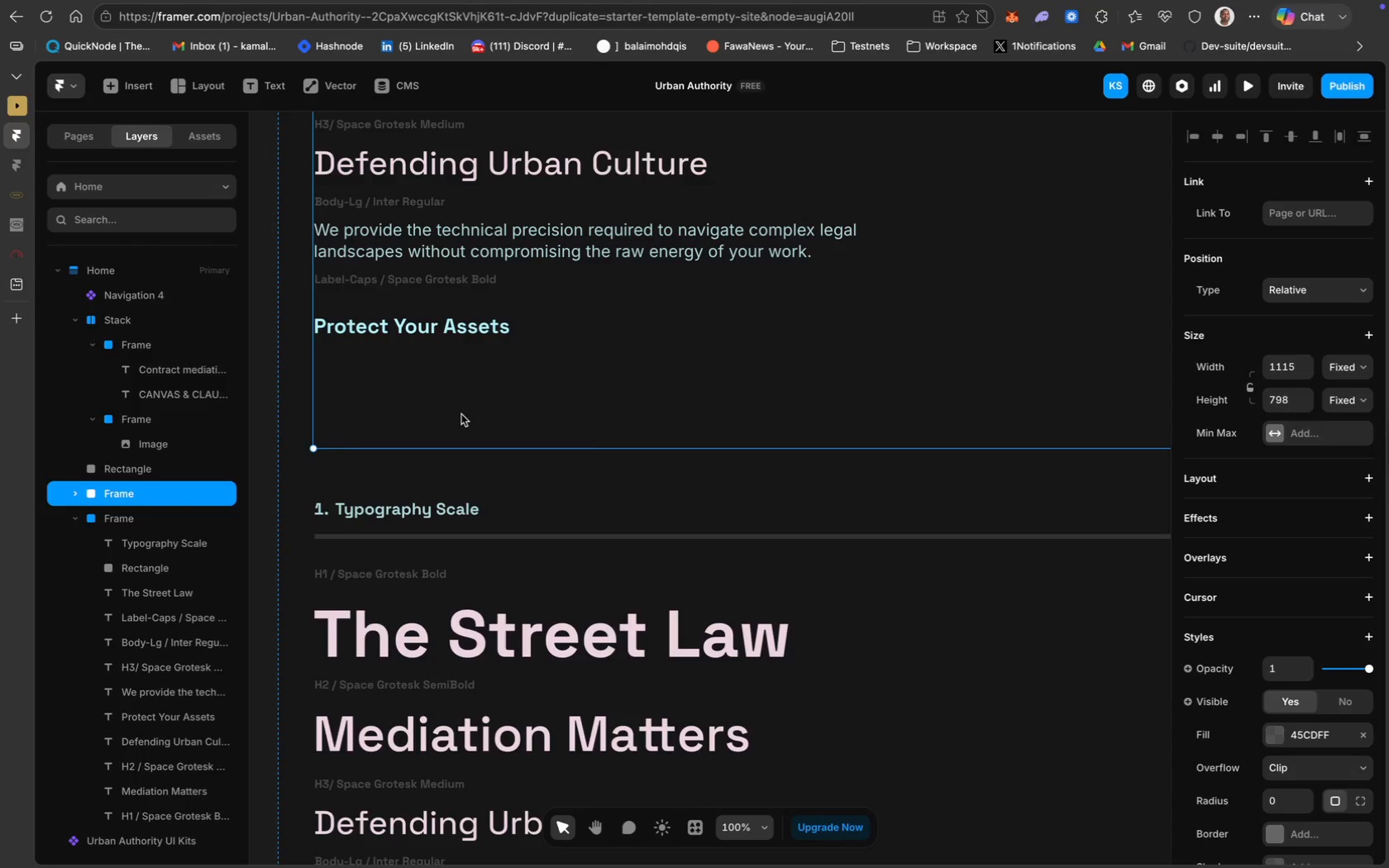 
left_click_drag(start_coordinate=[661, 448], to_coordinate=[660, 422])
 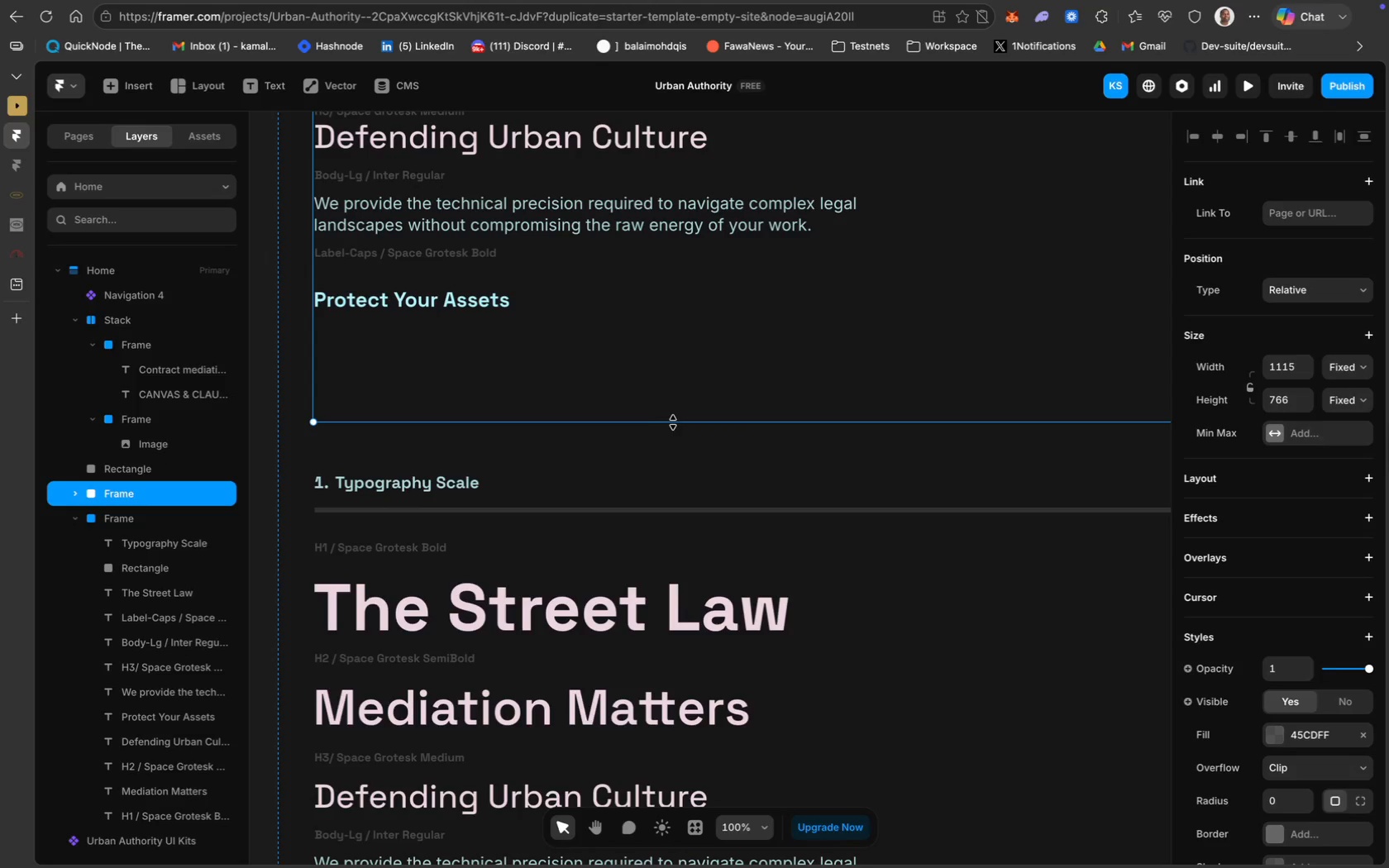 
left_click_drag(start_coordinate=[674, 422], to_coordinate=[671, 380])
 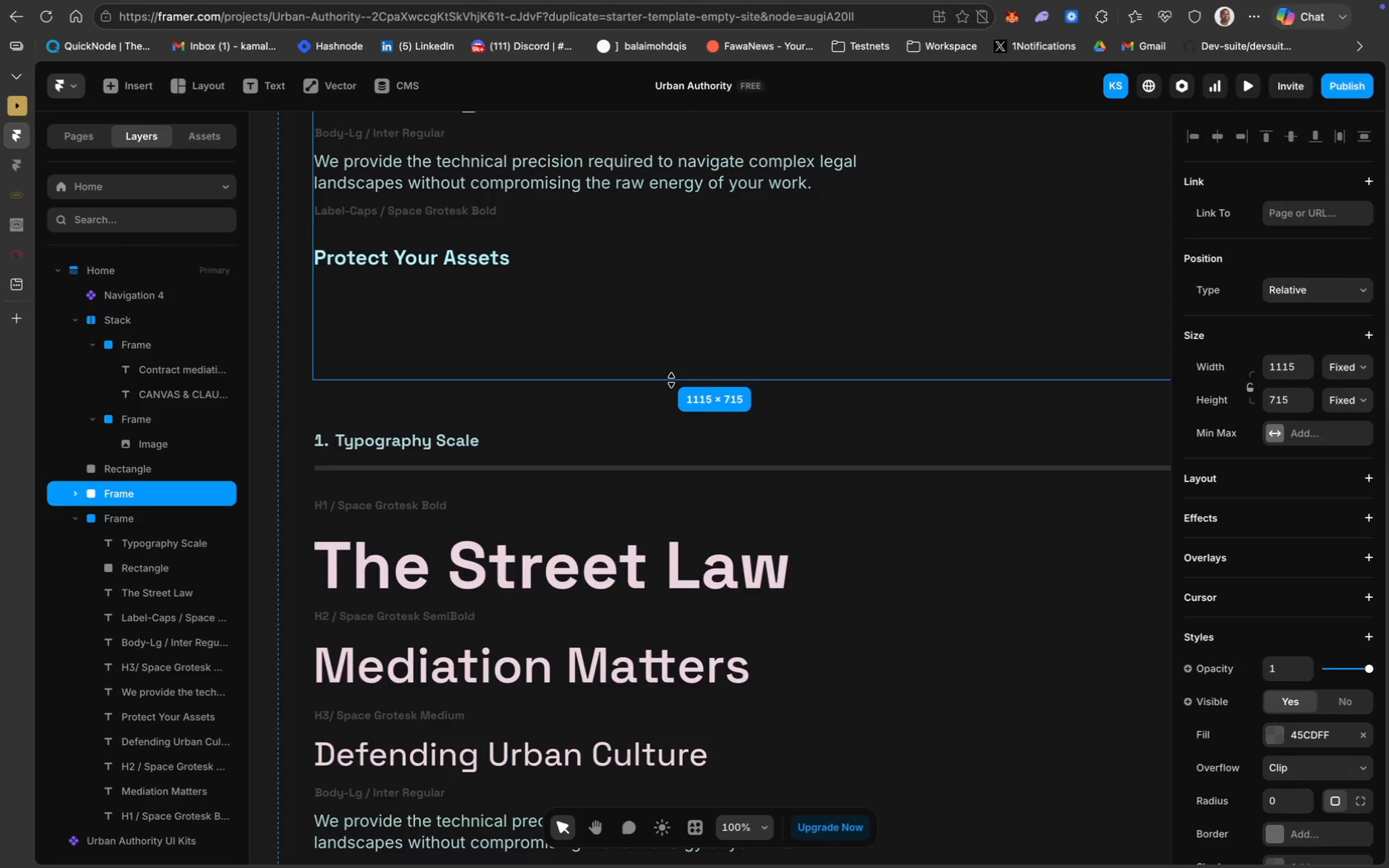 
scroll: coordinate [671, 380], scroll_direction: up, amount: 22.0
 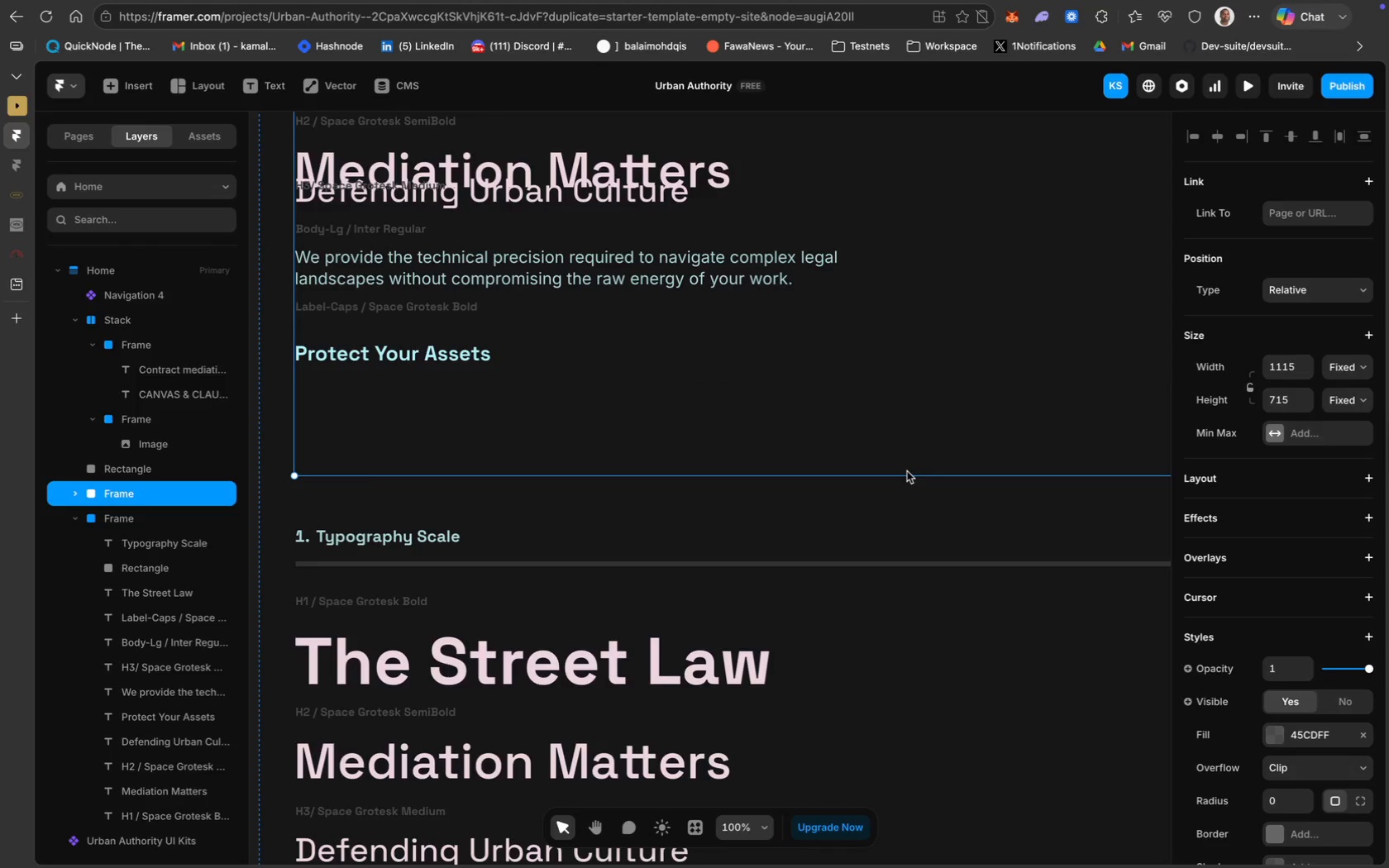 
left_click_drag(start_coordinate=[900, 478], to_coordinate=[895, 417])
 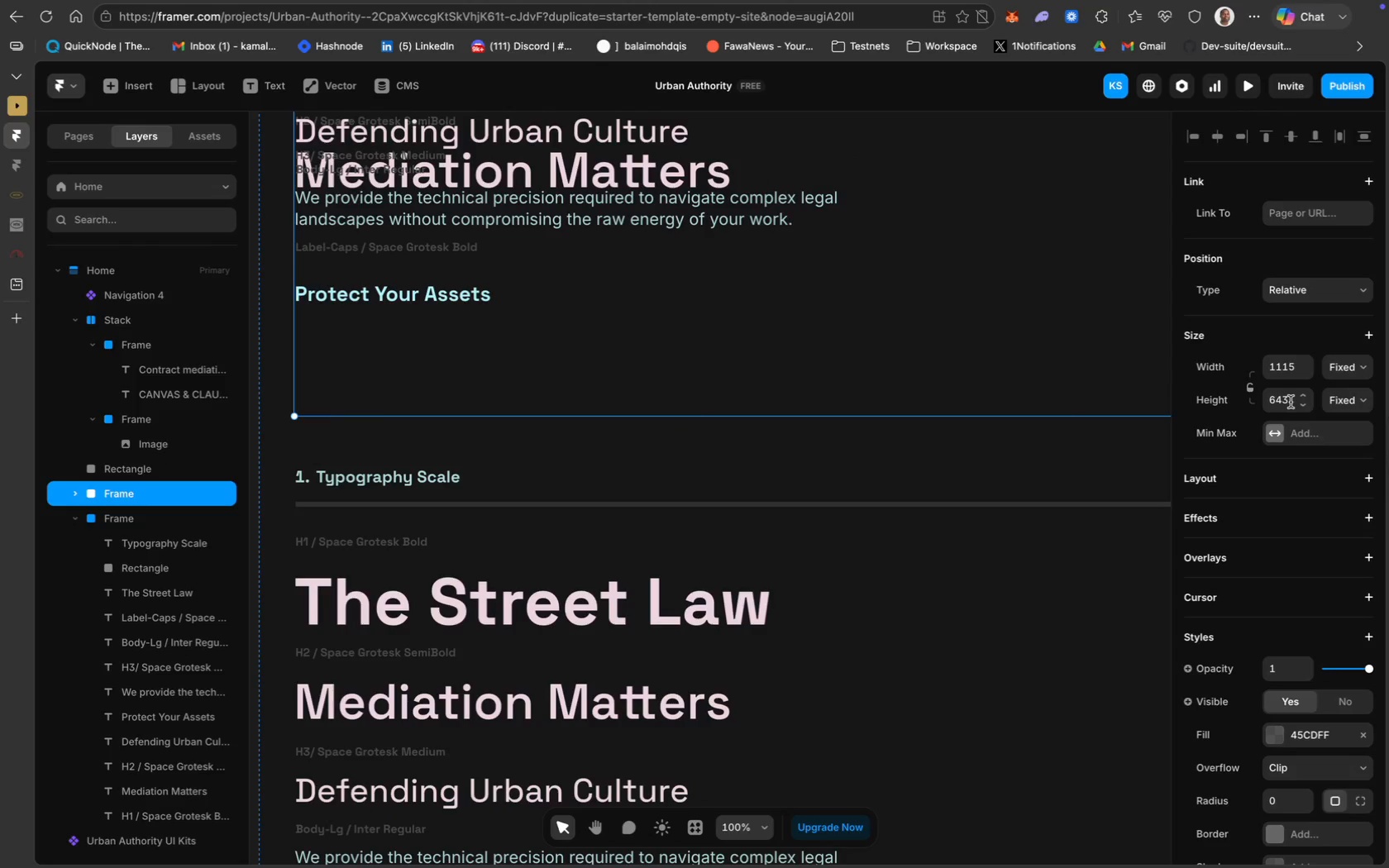 
scroll: coordinate [808, 488], scroll_direction: up, amount: 40.0
 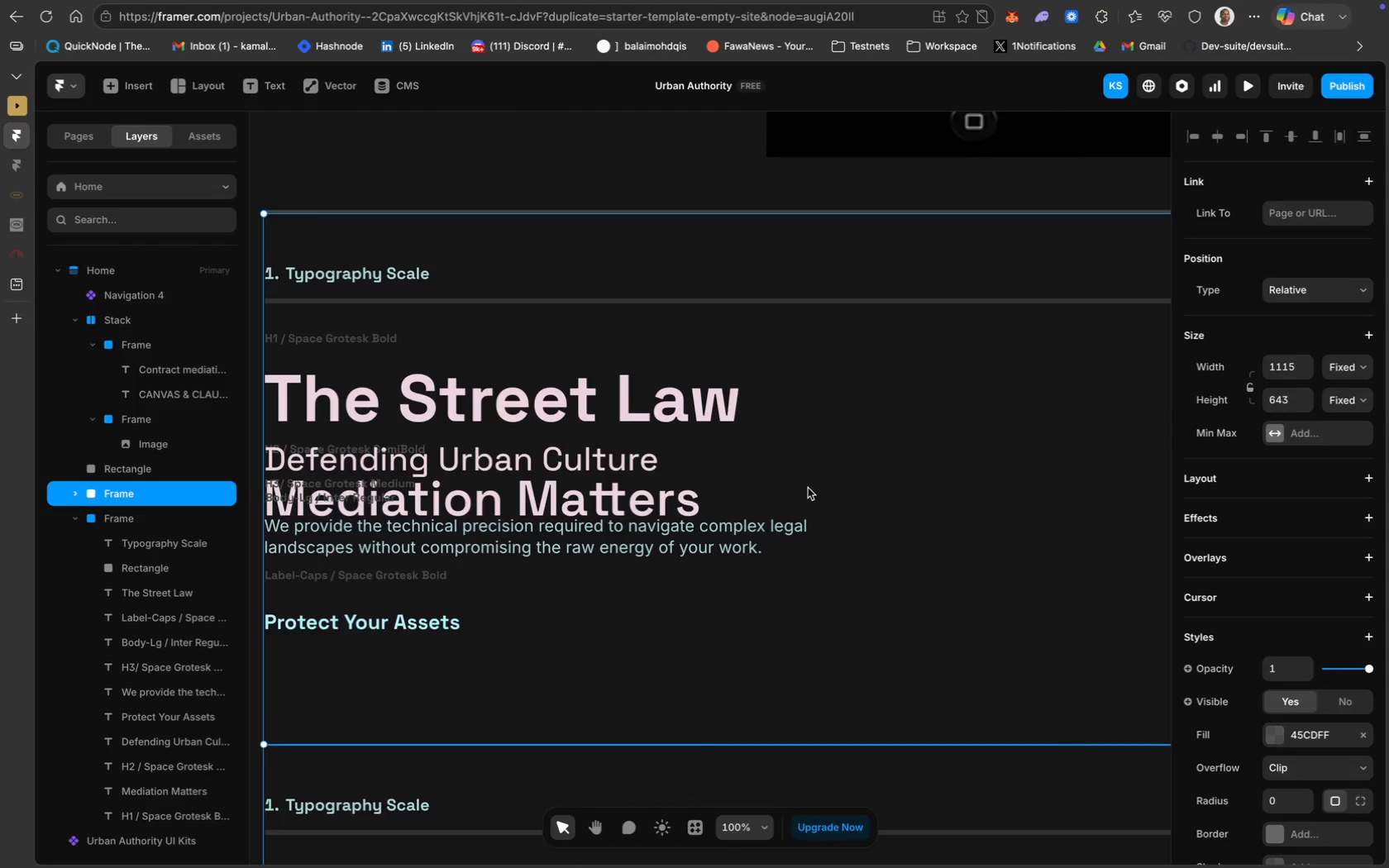 
key(Meta+Z)
 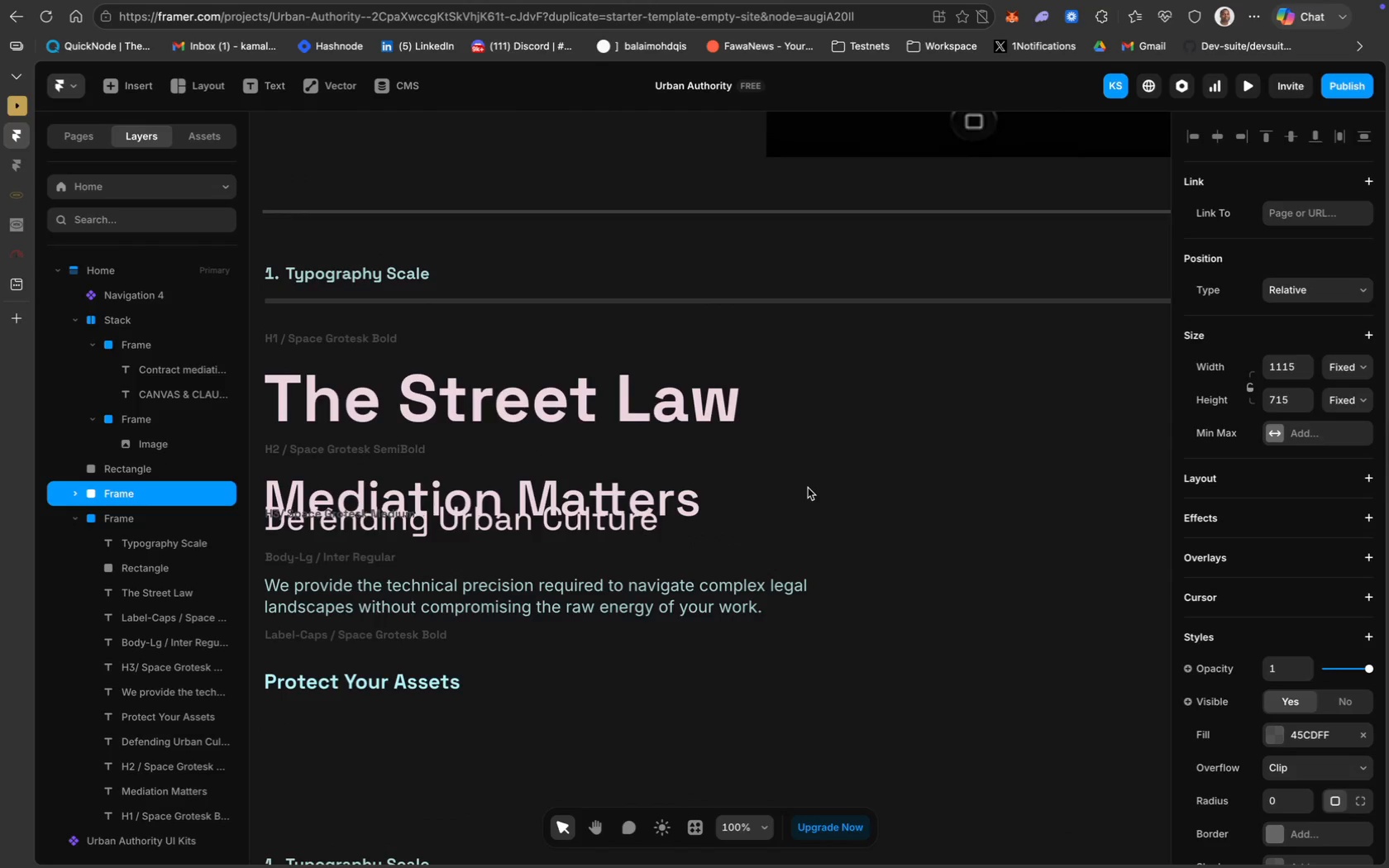 
key(Meta+Z)
 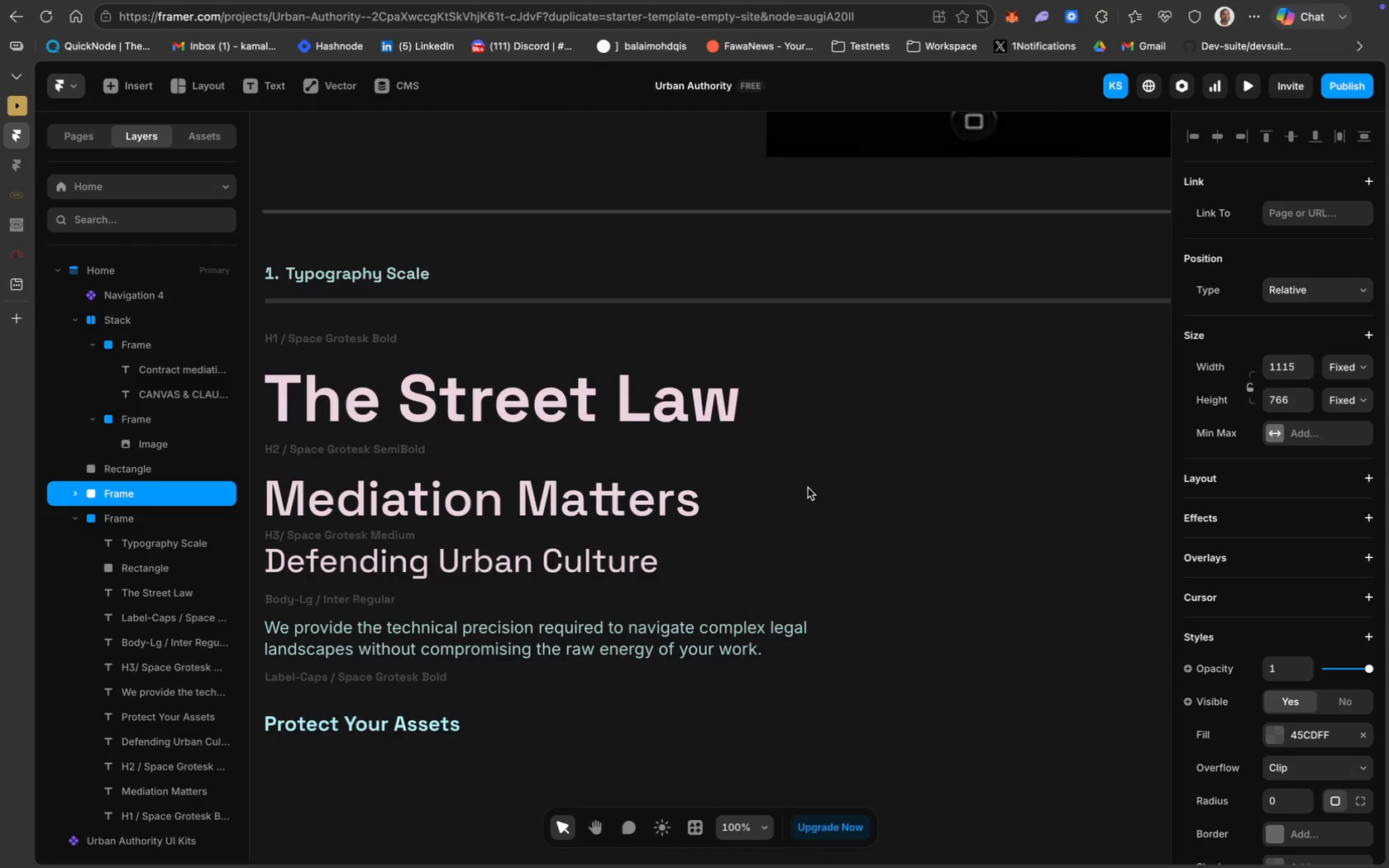 
hold_key(key=CommandLeft, duration=0.36)
 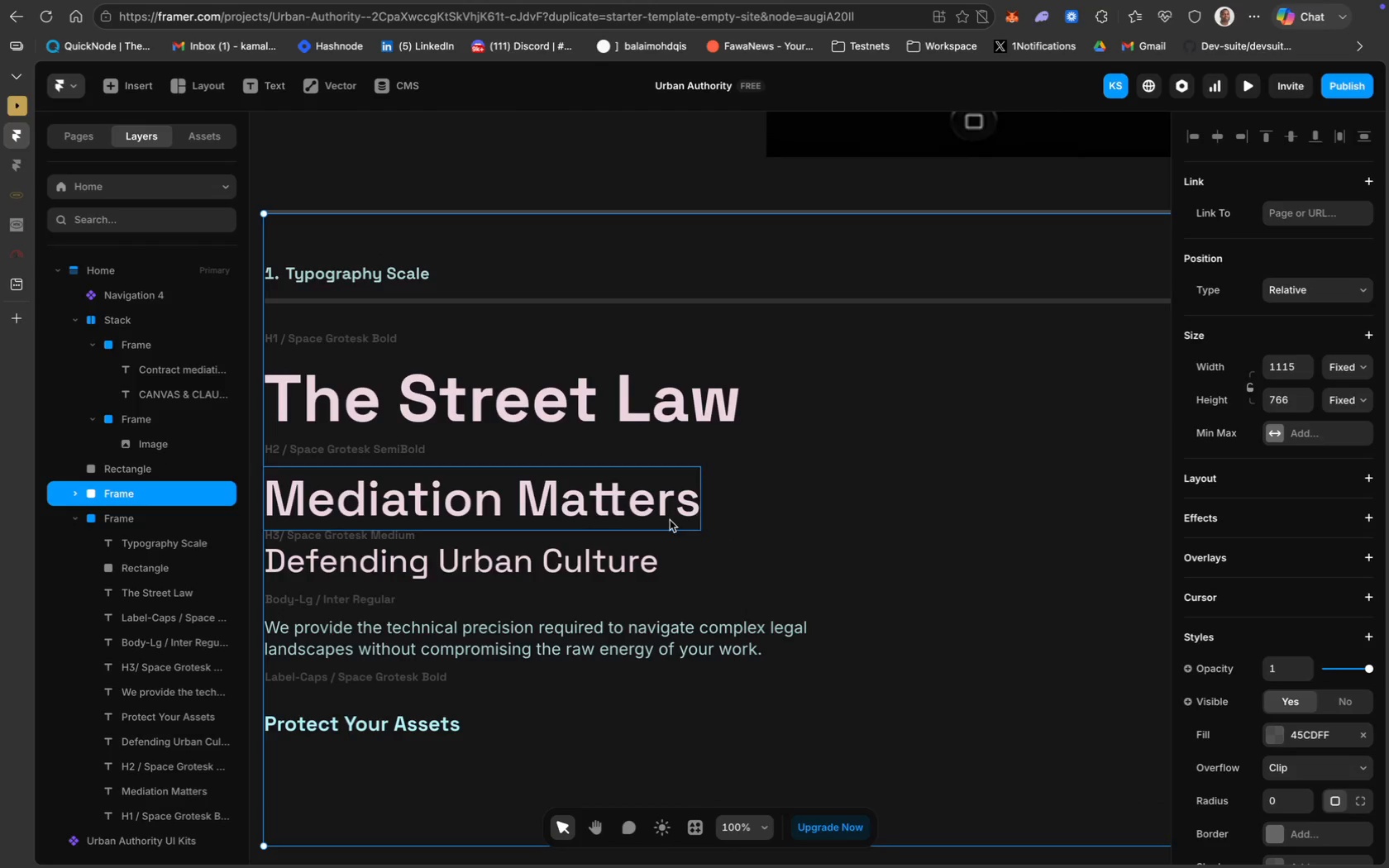 
scroll: coordinate [723, 636], scroll_direction: down, amount: 17.0
 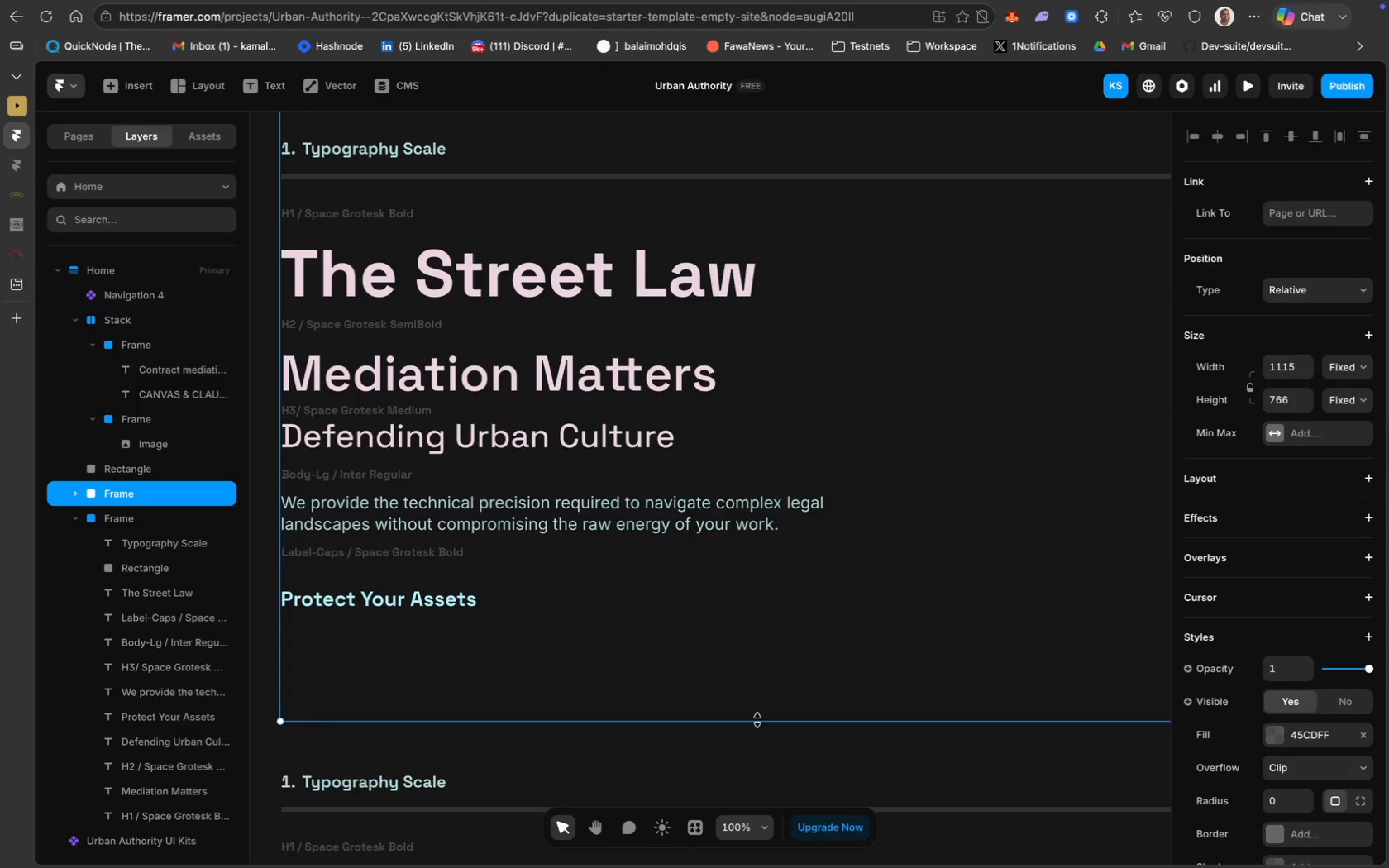 
left_click_drag(start_coordinate=[763, 721], to_coordinate=[762, 799])
 